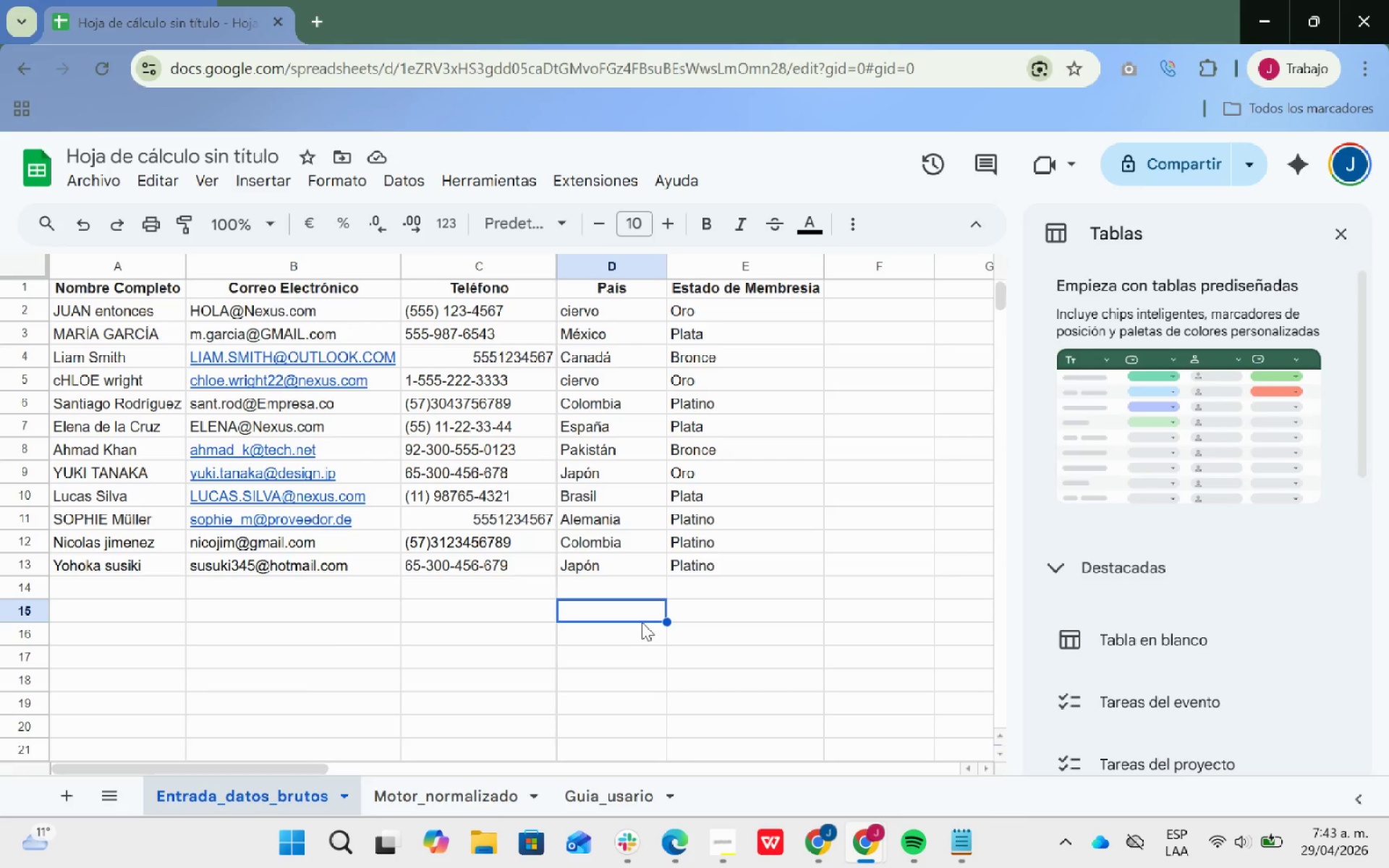 
wait(19.53)
 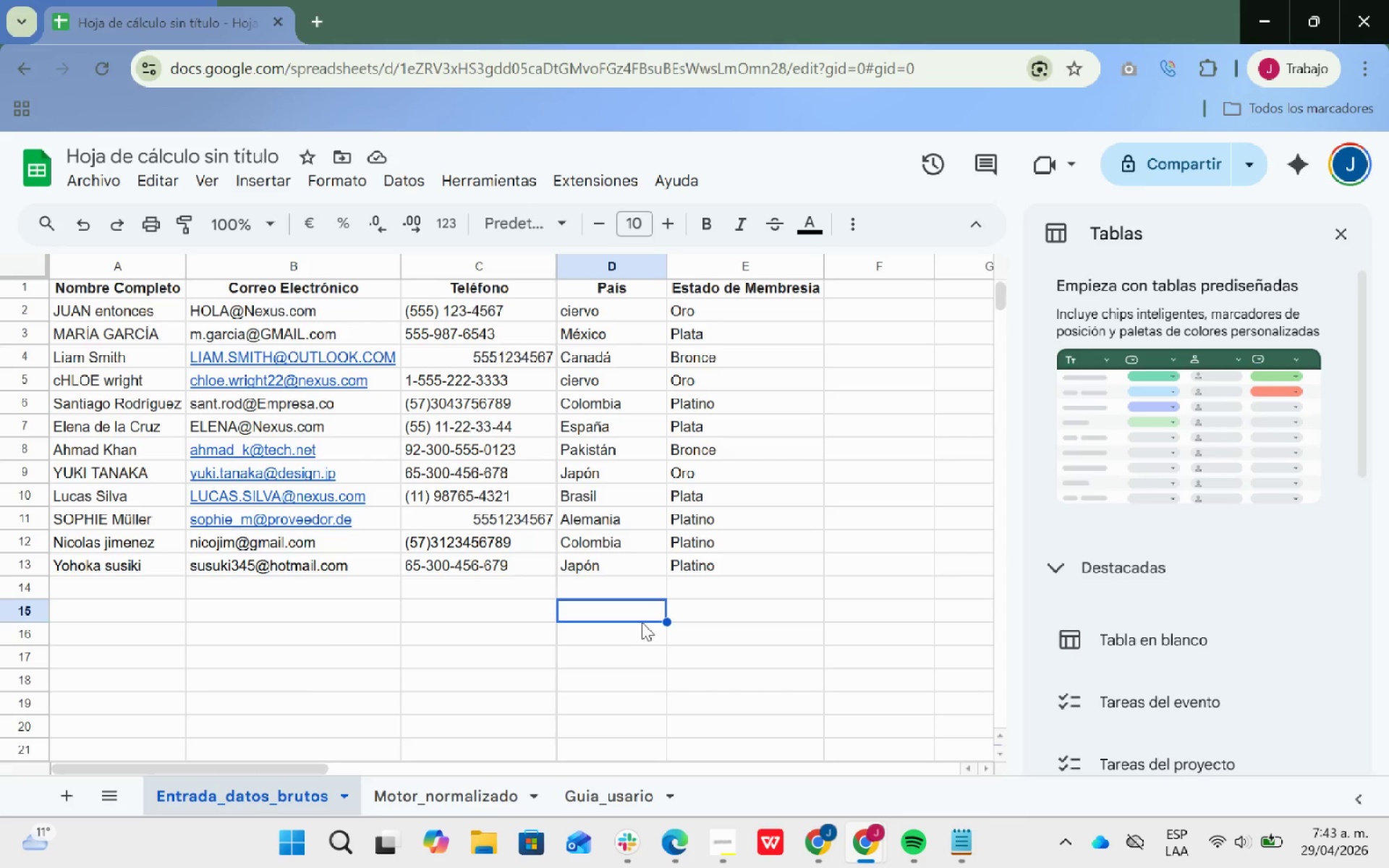 
key(ArrowUp)
 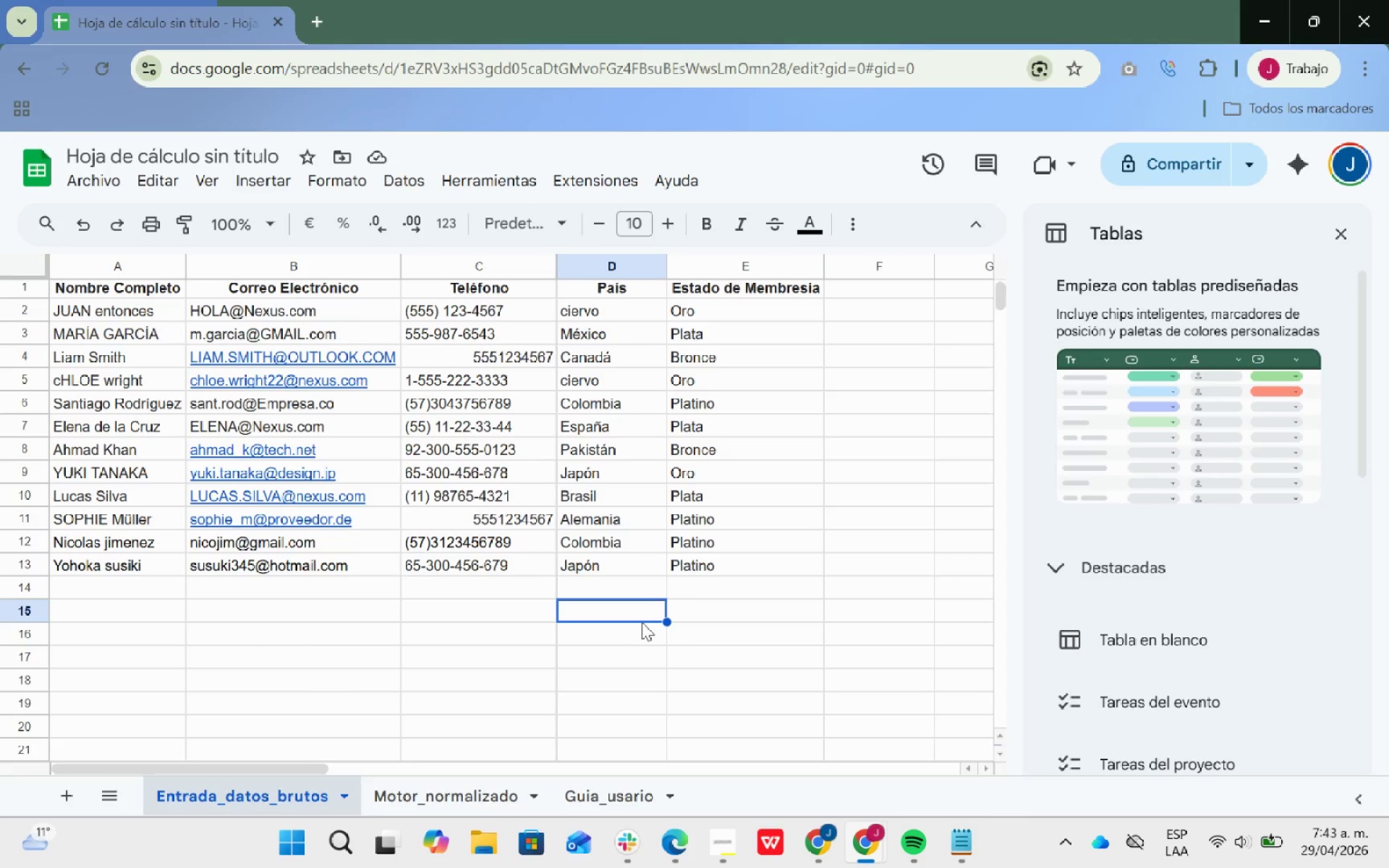 
key(ArrowDown)
 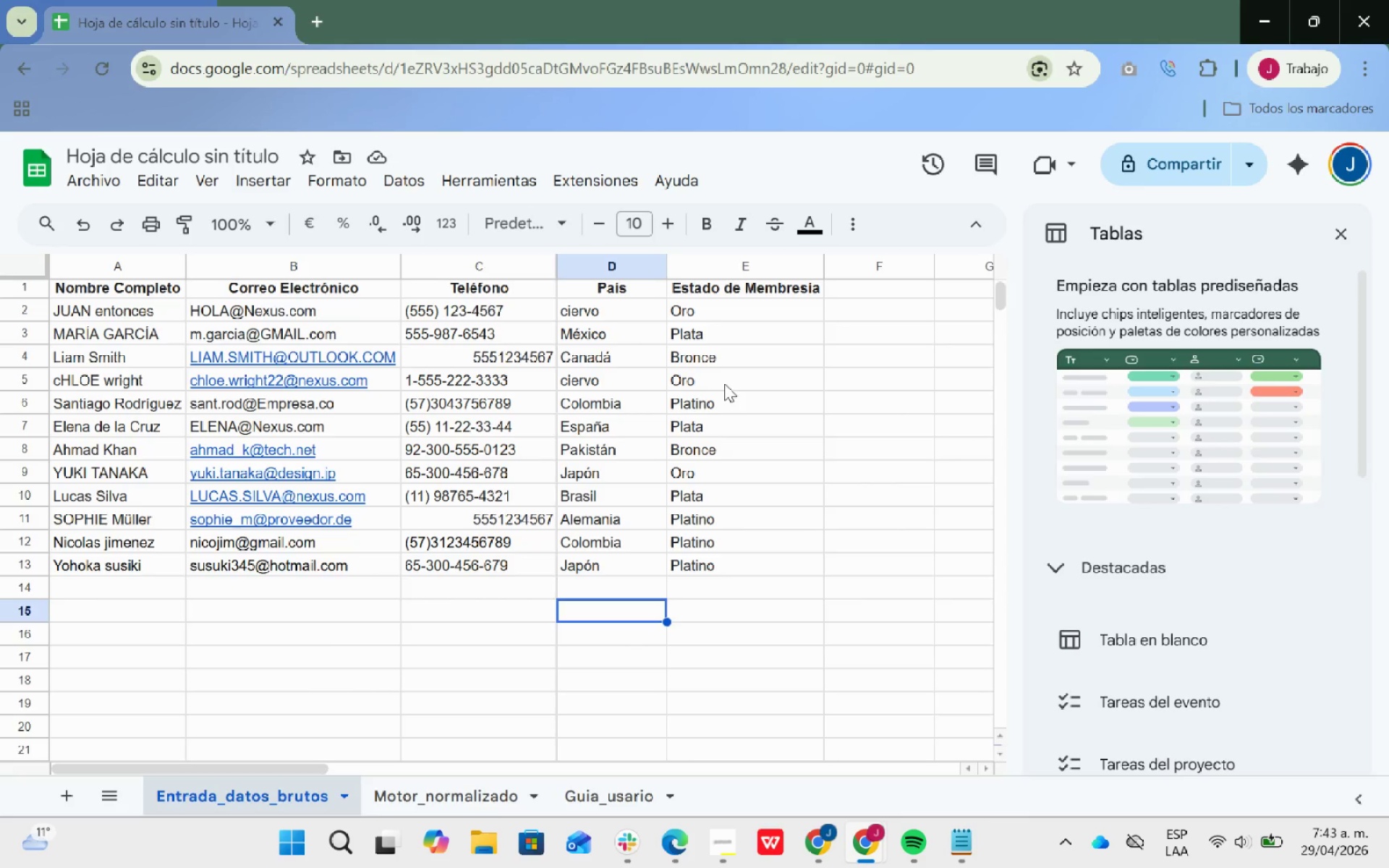 
scroll: coordinate [759, 464], scroll_direction: up, amount: 5.0
 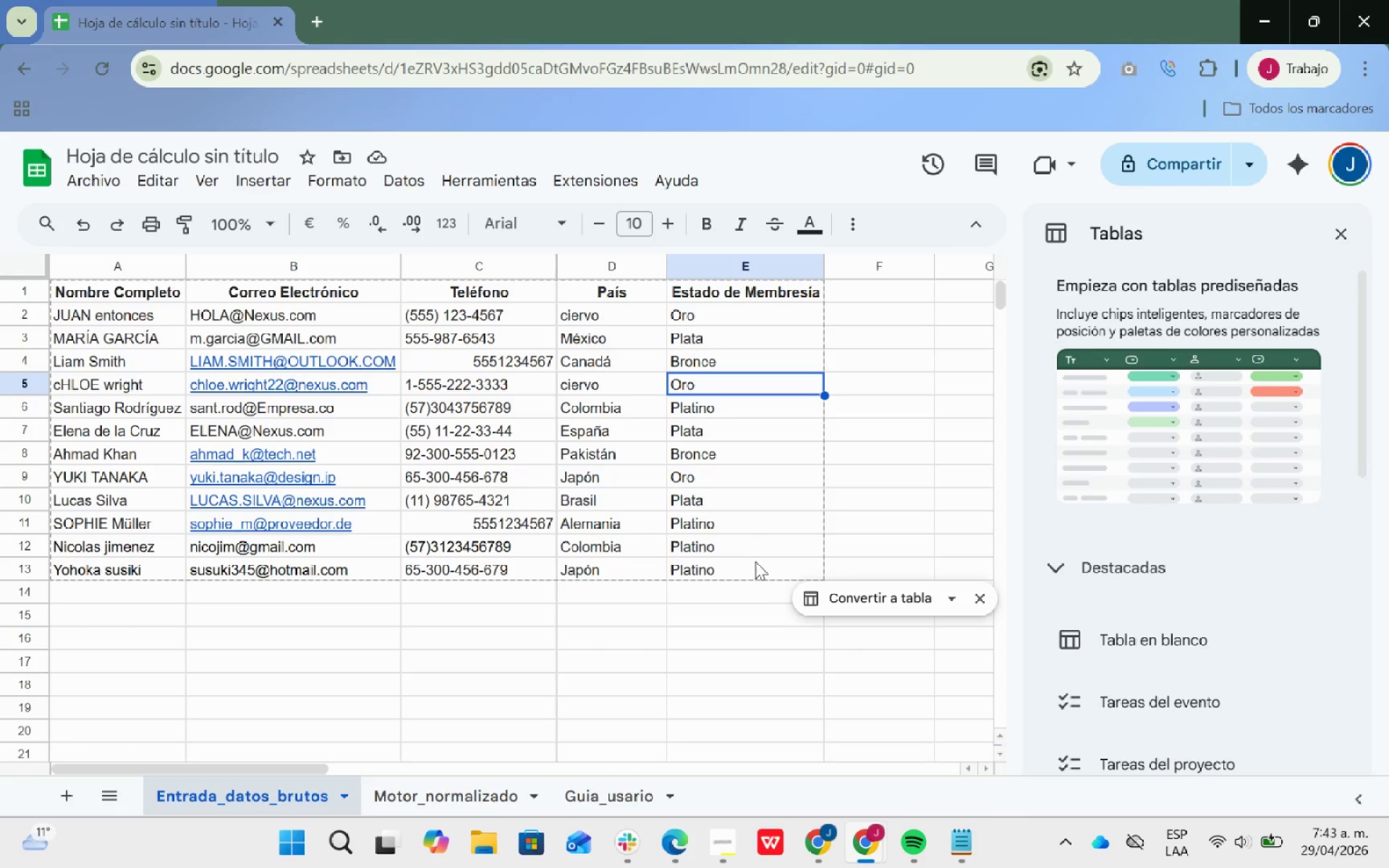 
wait(20.56)
 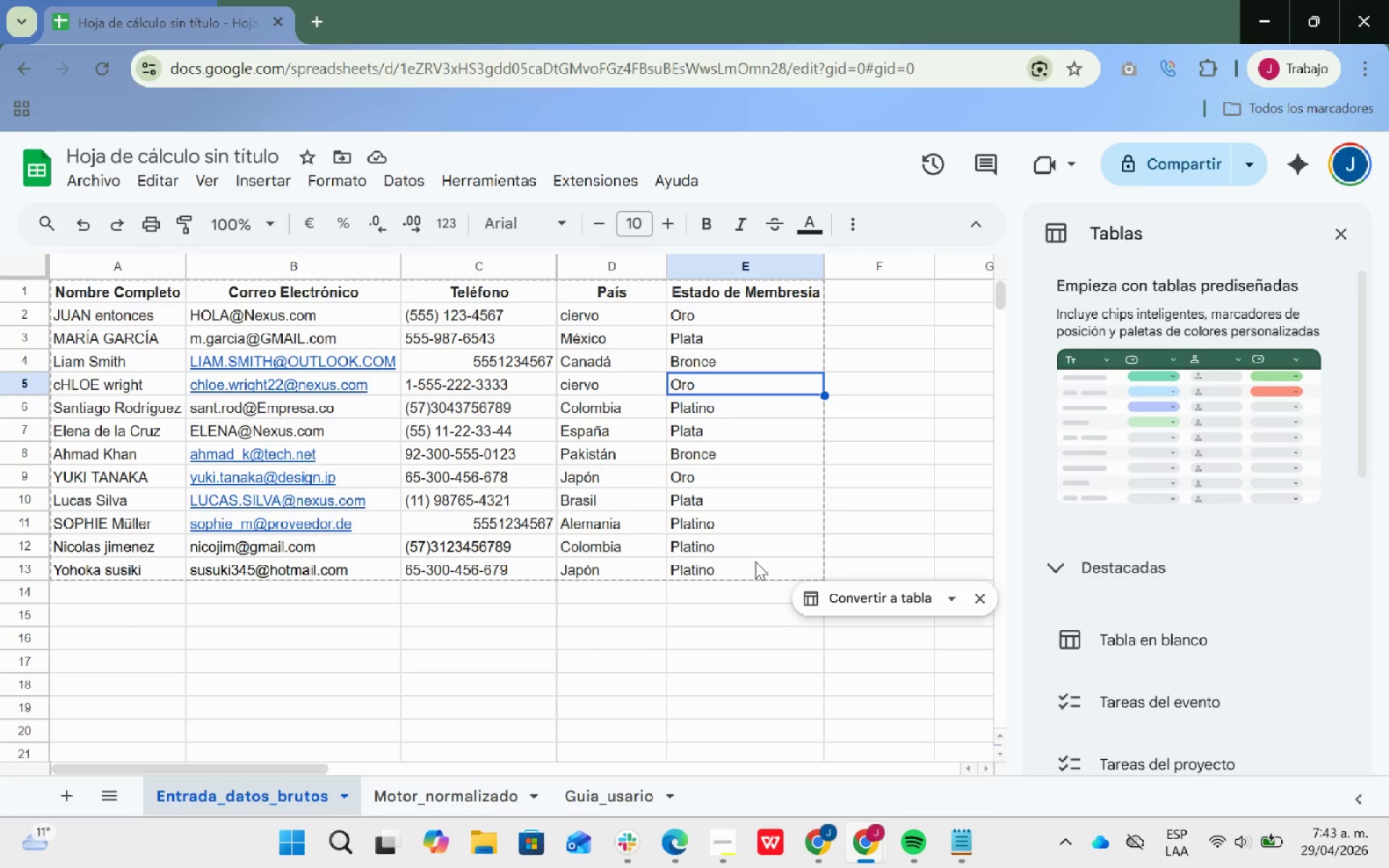 
scroll: coordinate [518, 660], scroll_direction: up, amount: 4.0
 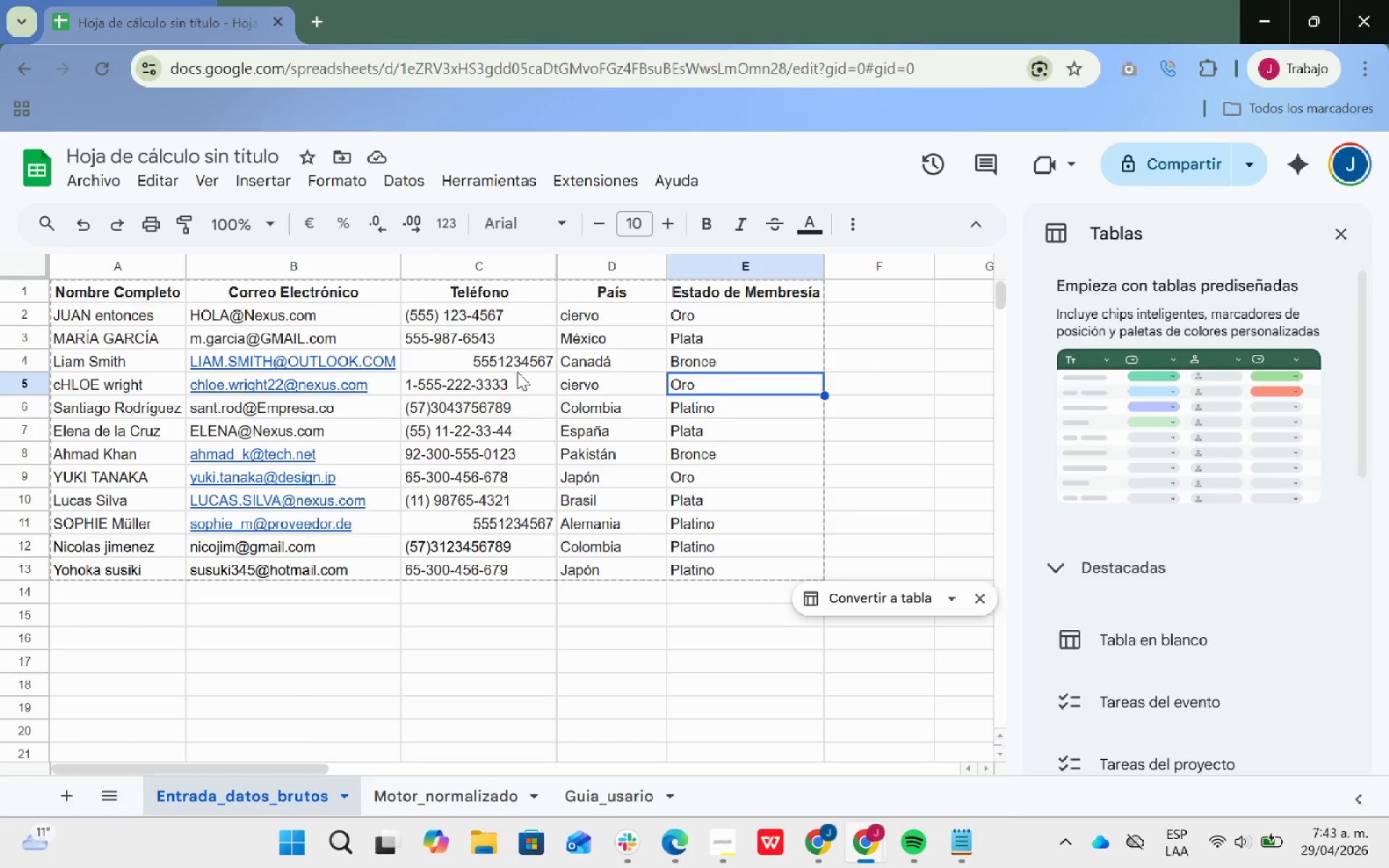 
left_click([517, 372])
 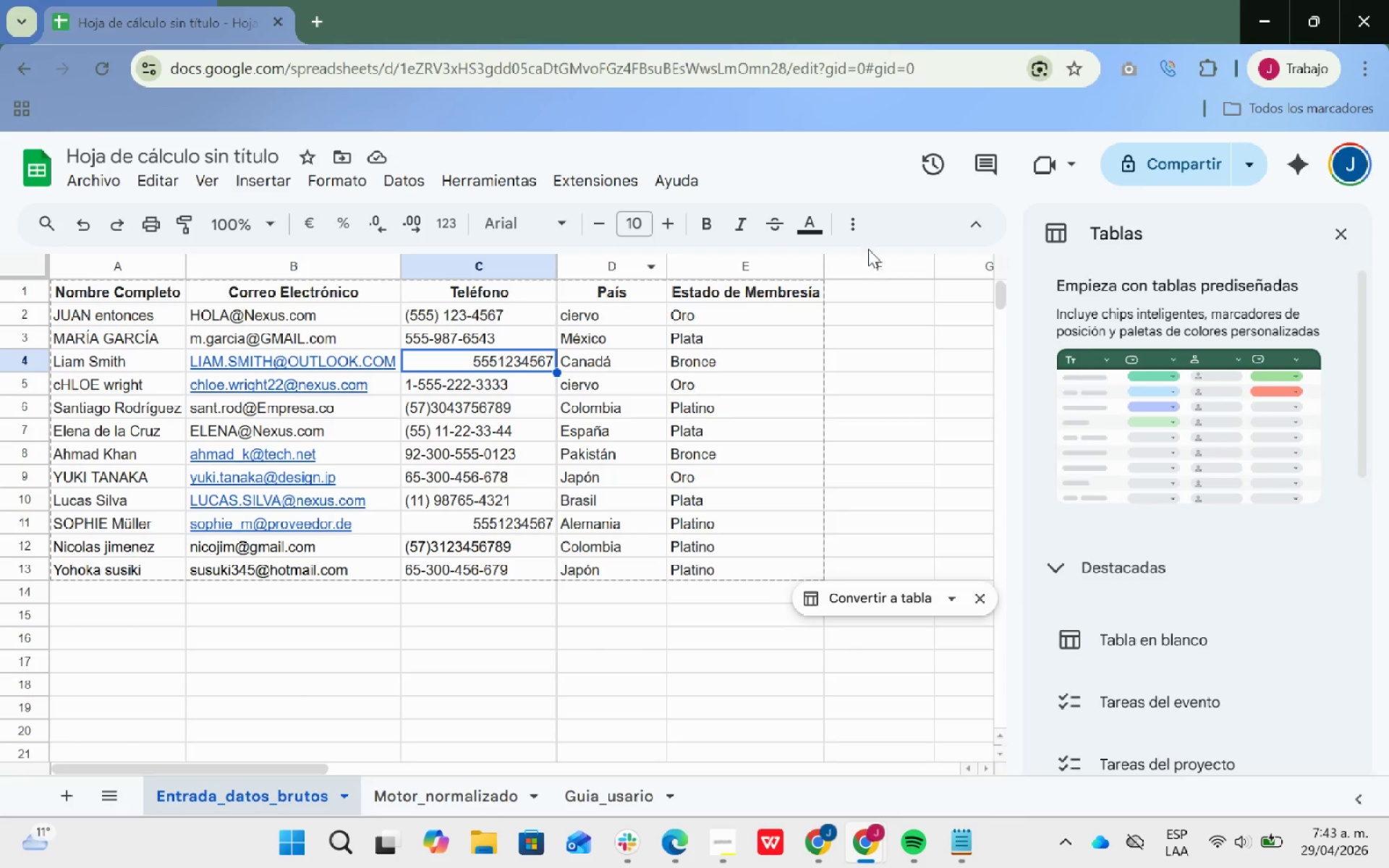 
left_click([849, 229])
 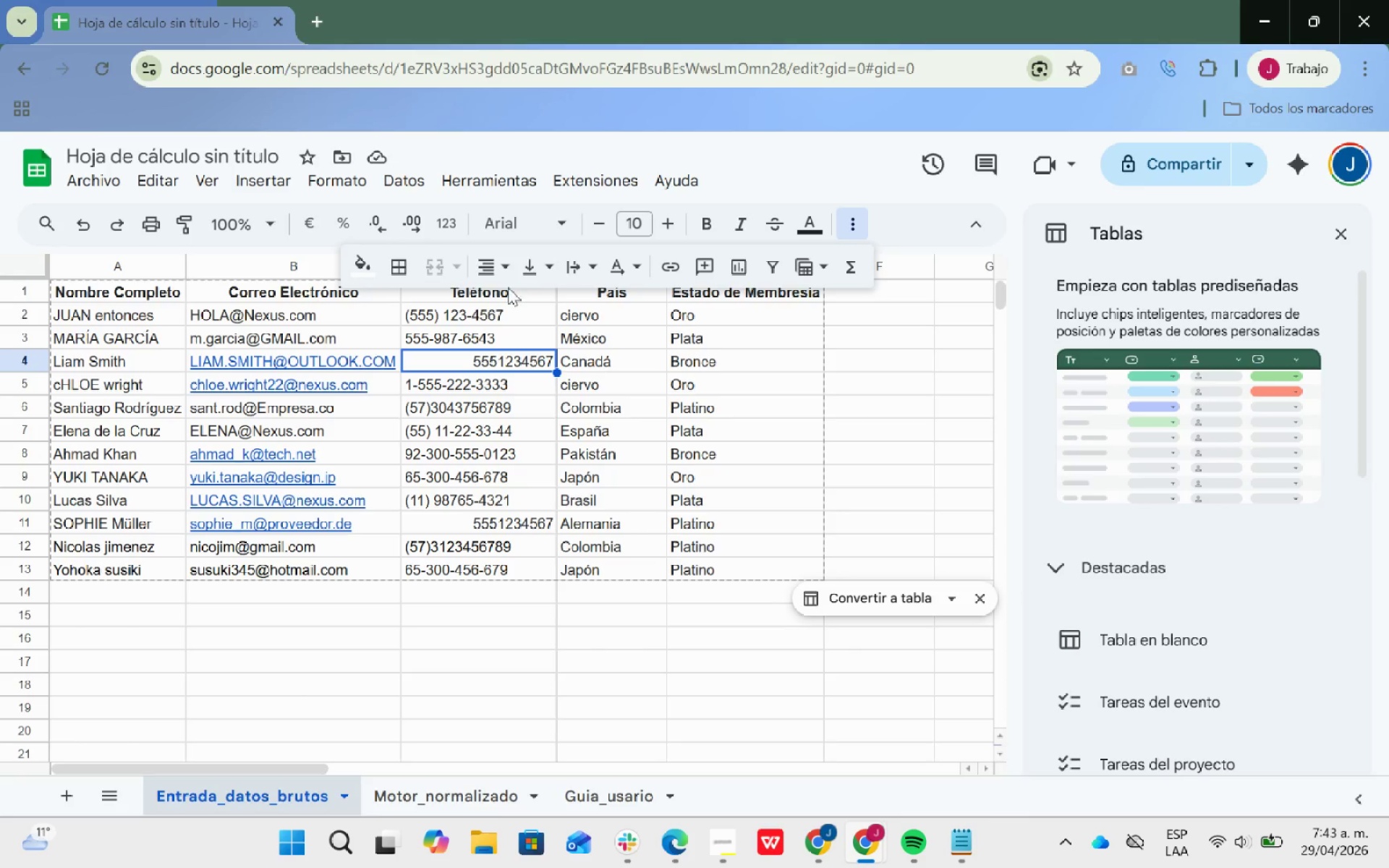 
left_click([503, 271])
 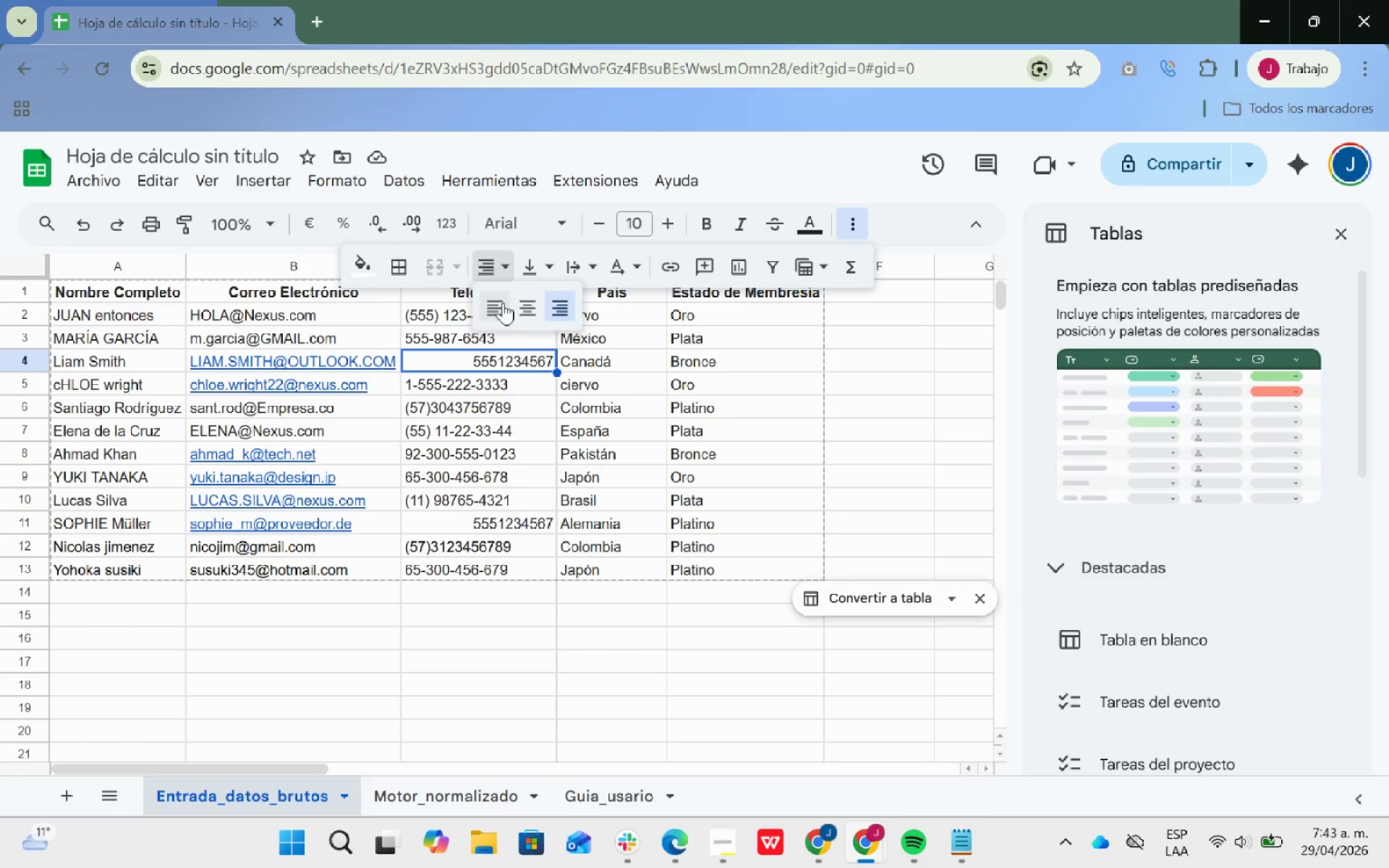 
left_click([490, 308])
 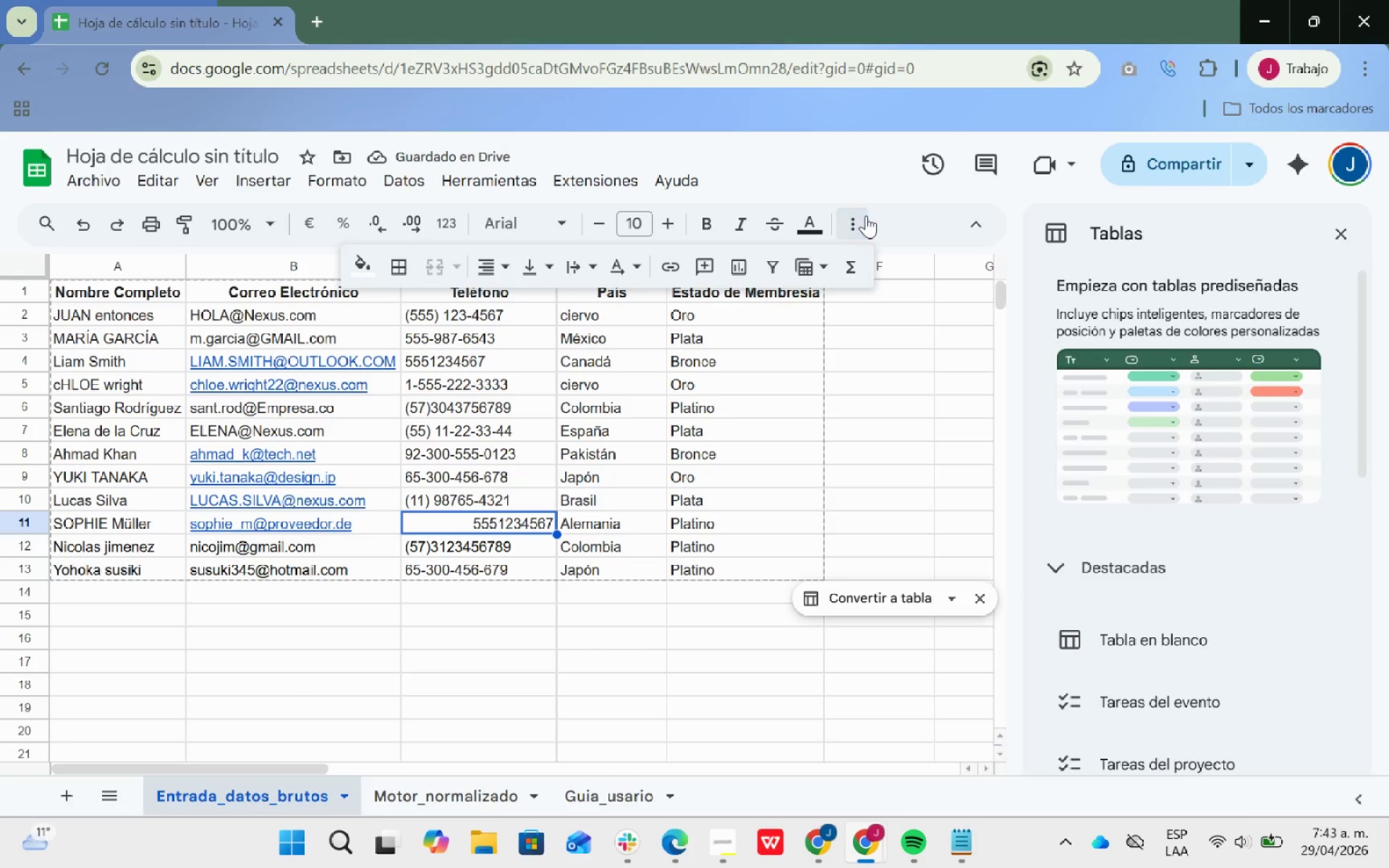 
left_click([851, 234])
 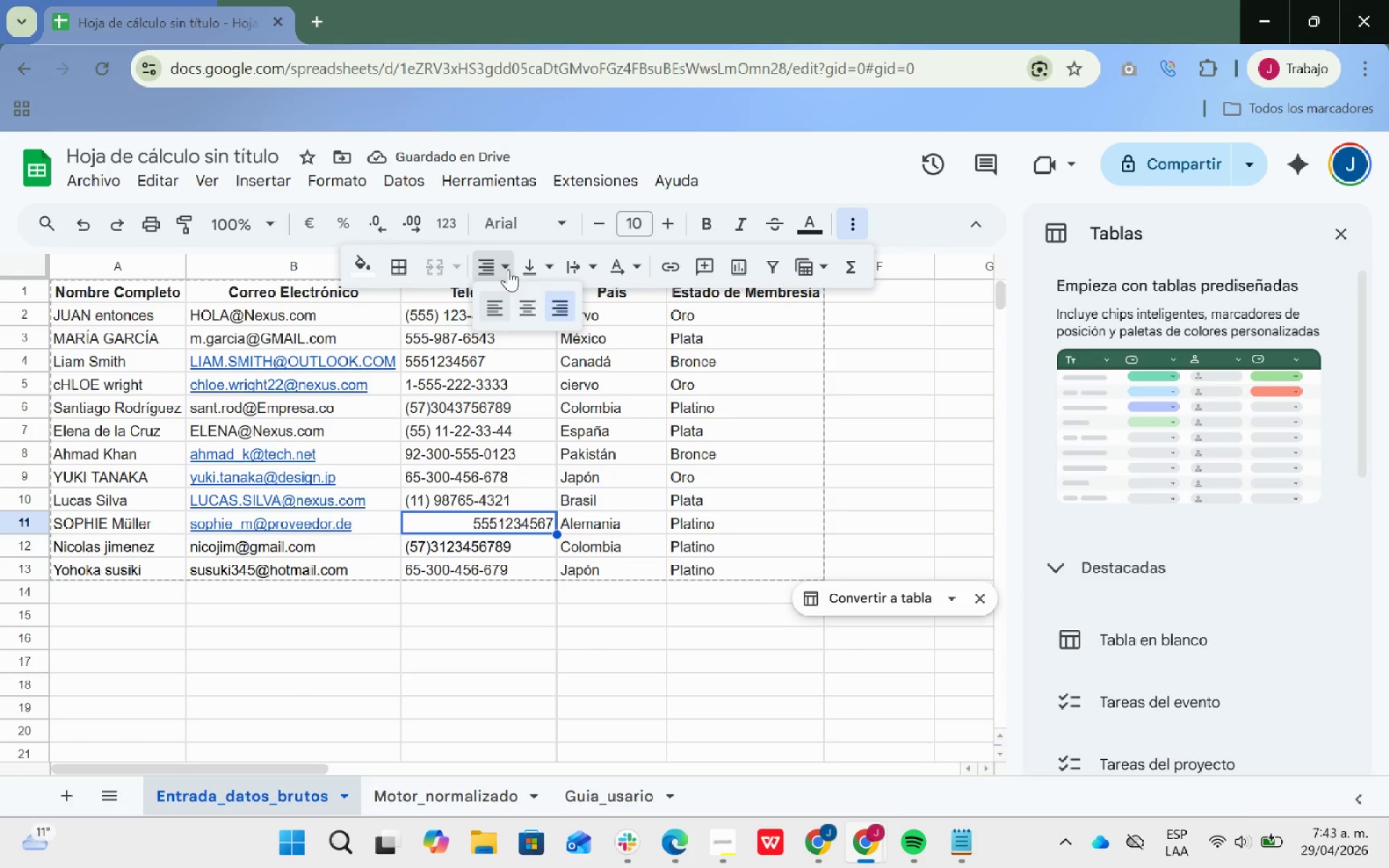 
left_click([503, 308])
 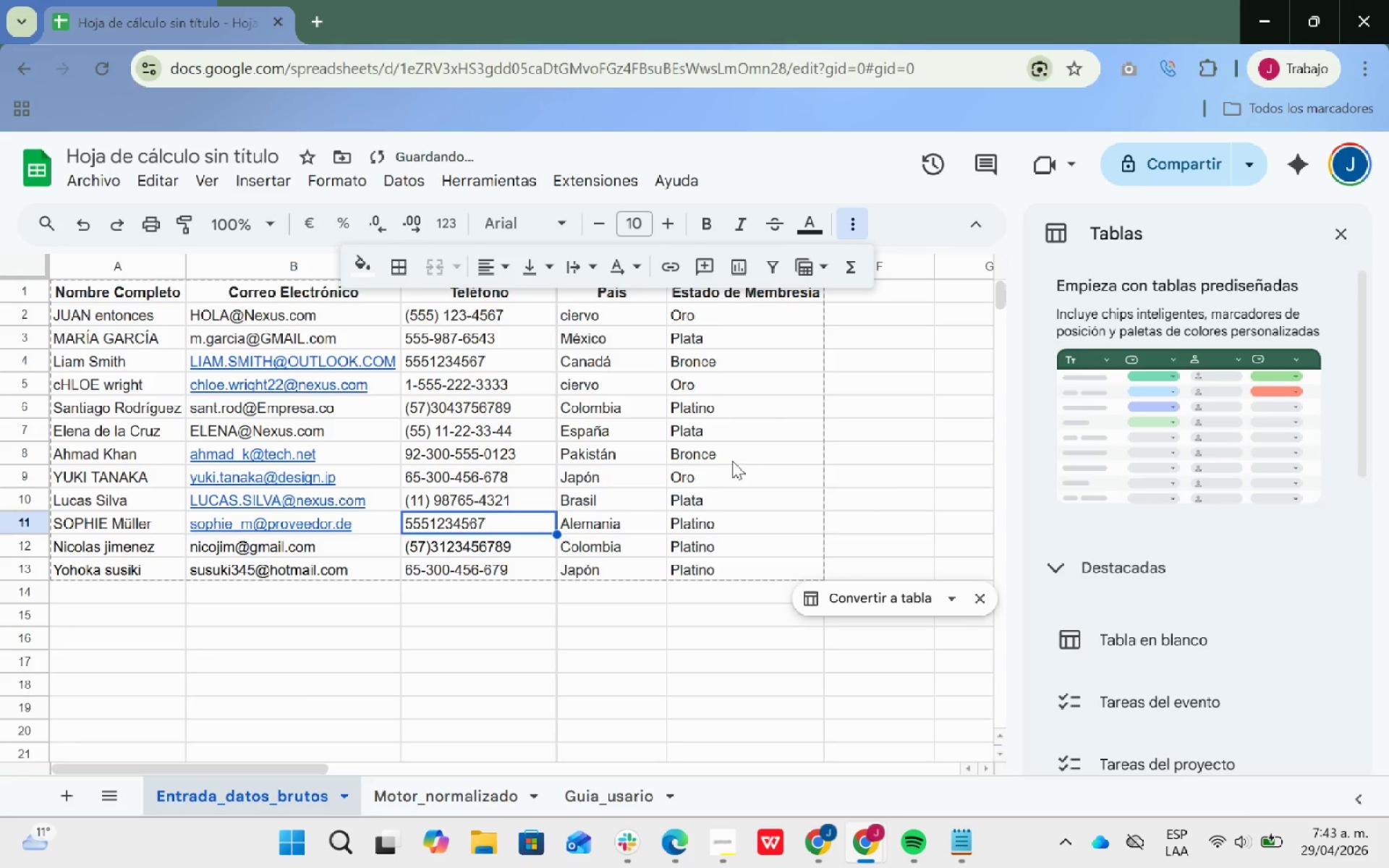 
scroll: coordinate [731, 460], scroll_direction: up, amount: 5.0
 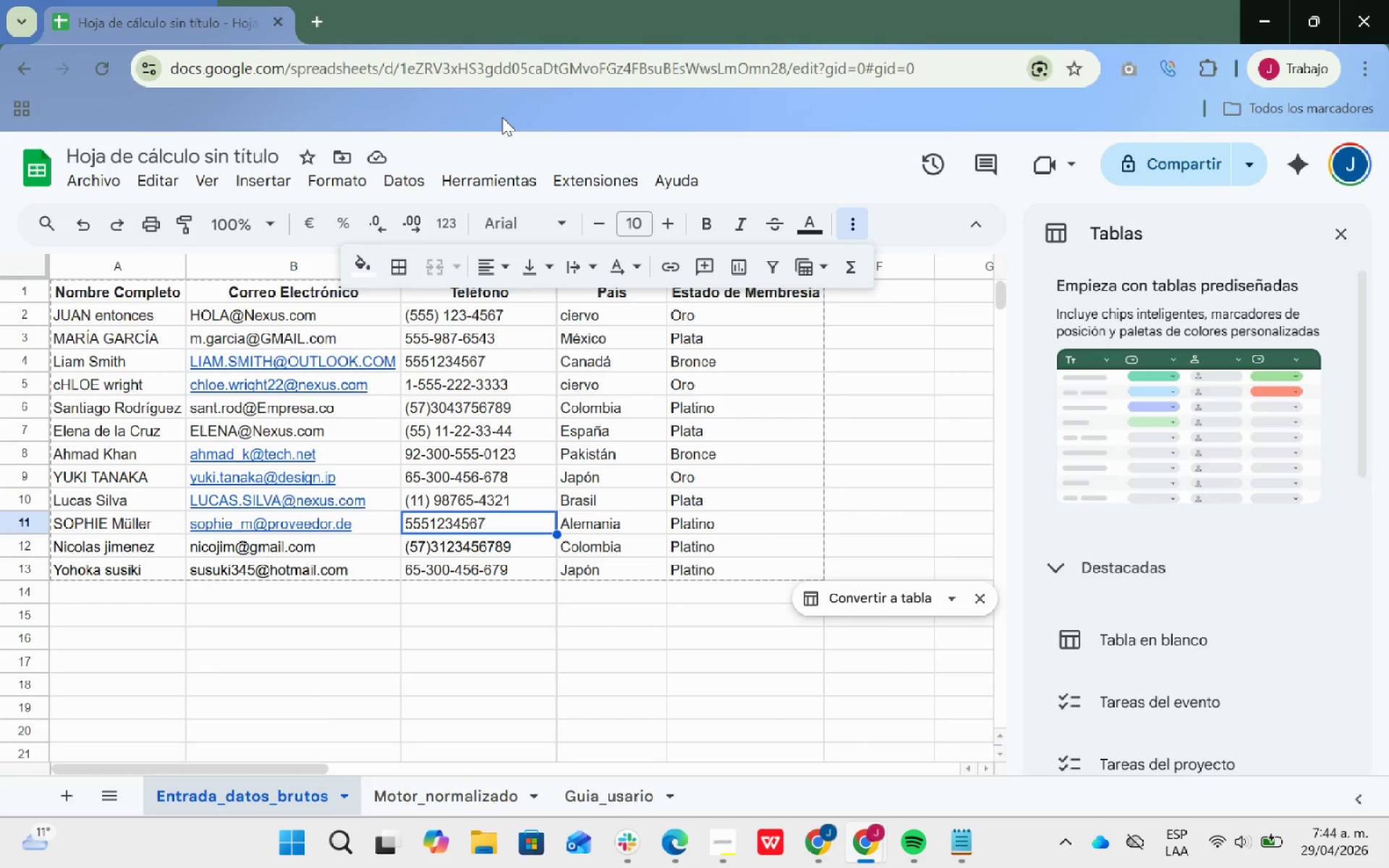 
wait(7.27)
 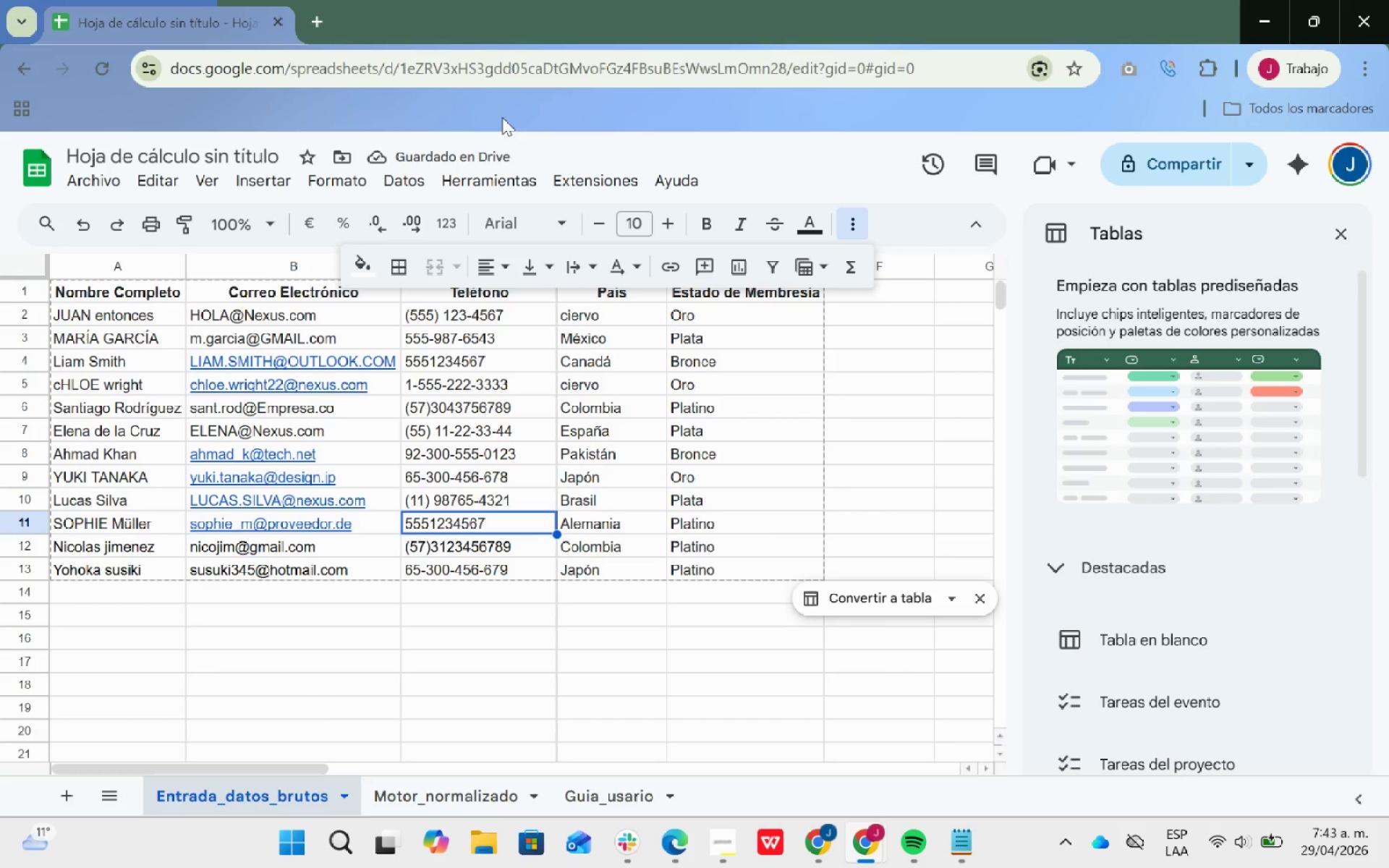 
key(Alt+Tab)
 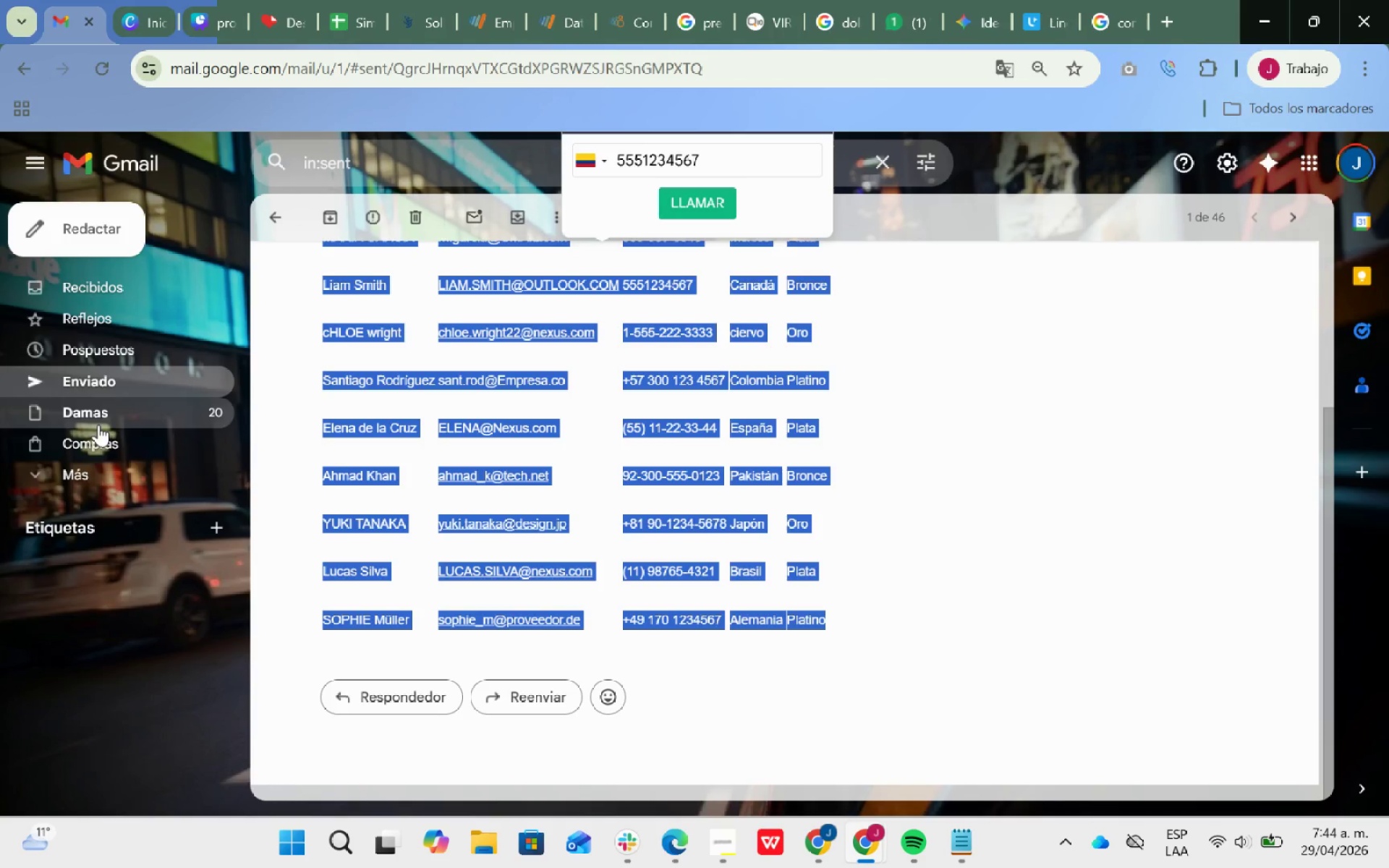 
left_click([90, 477])
 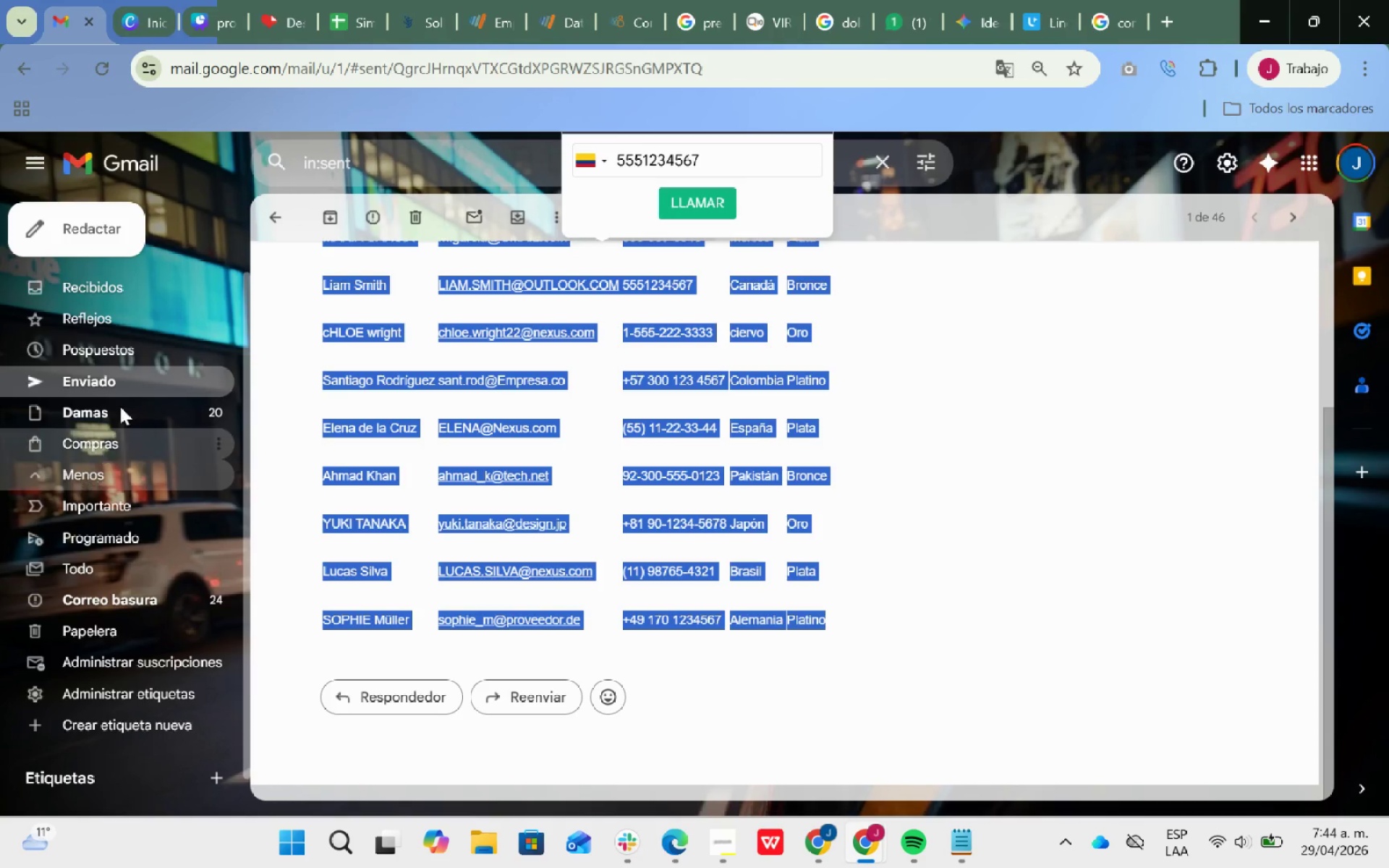 
mouse_move([144, 380])
 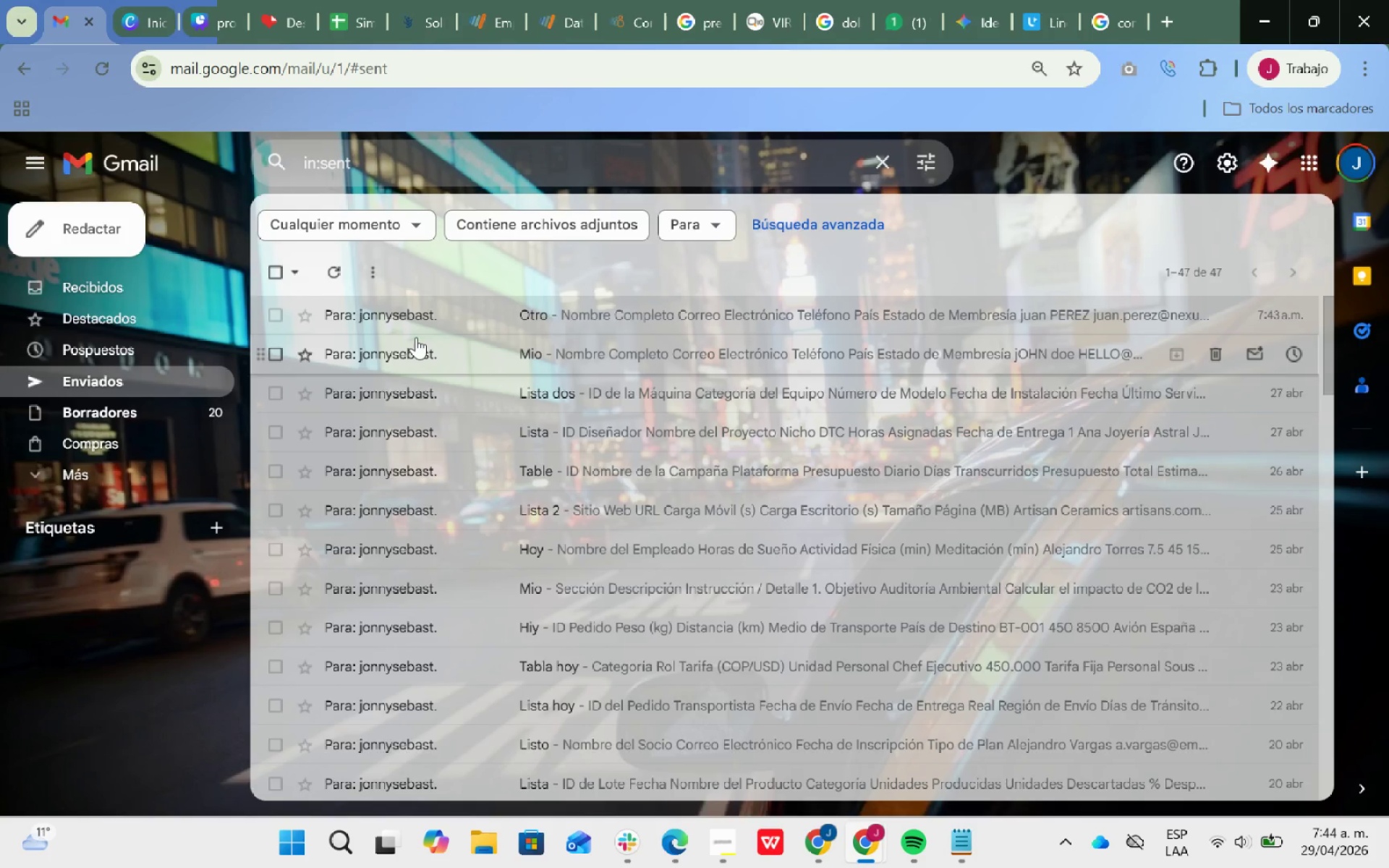 
wait(15.8)
 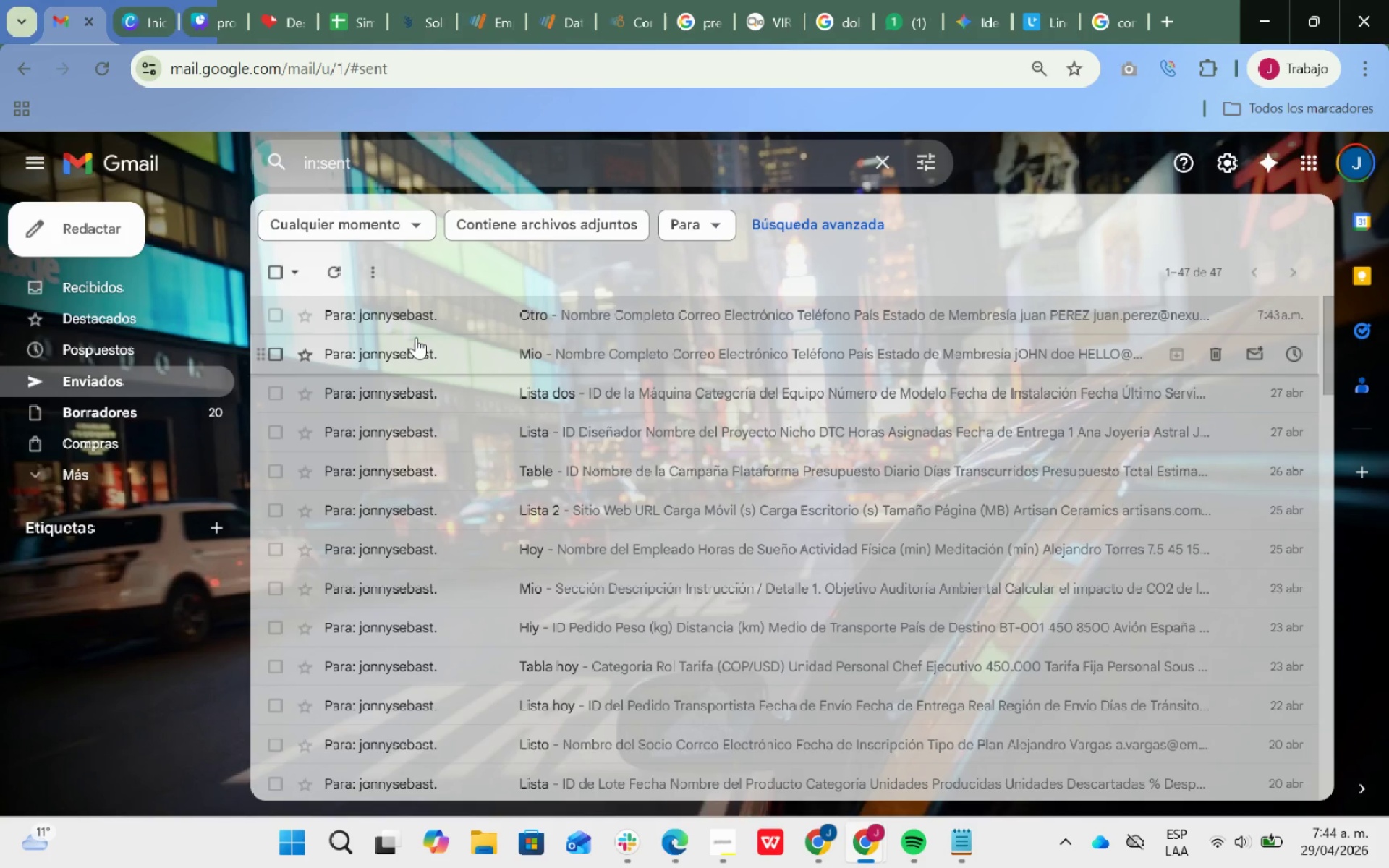 
left_click_drag(start_coordinate=[319, 425], to_coordinate=[814, 462])
 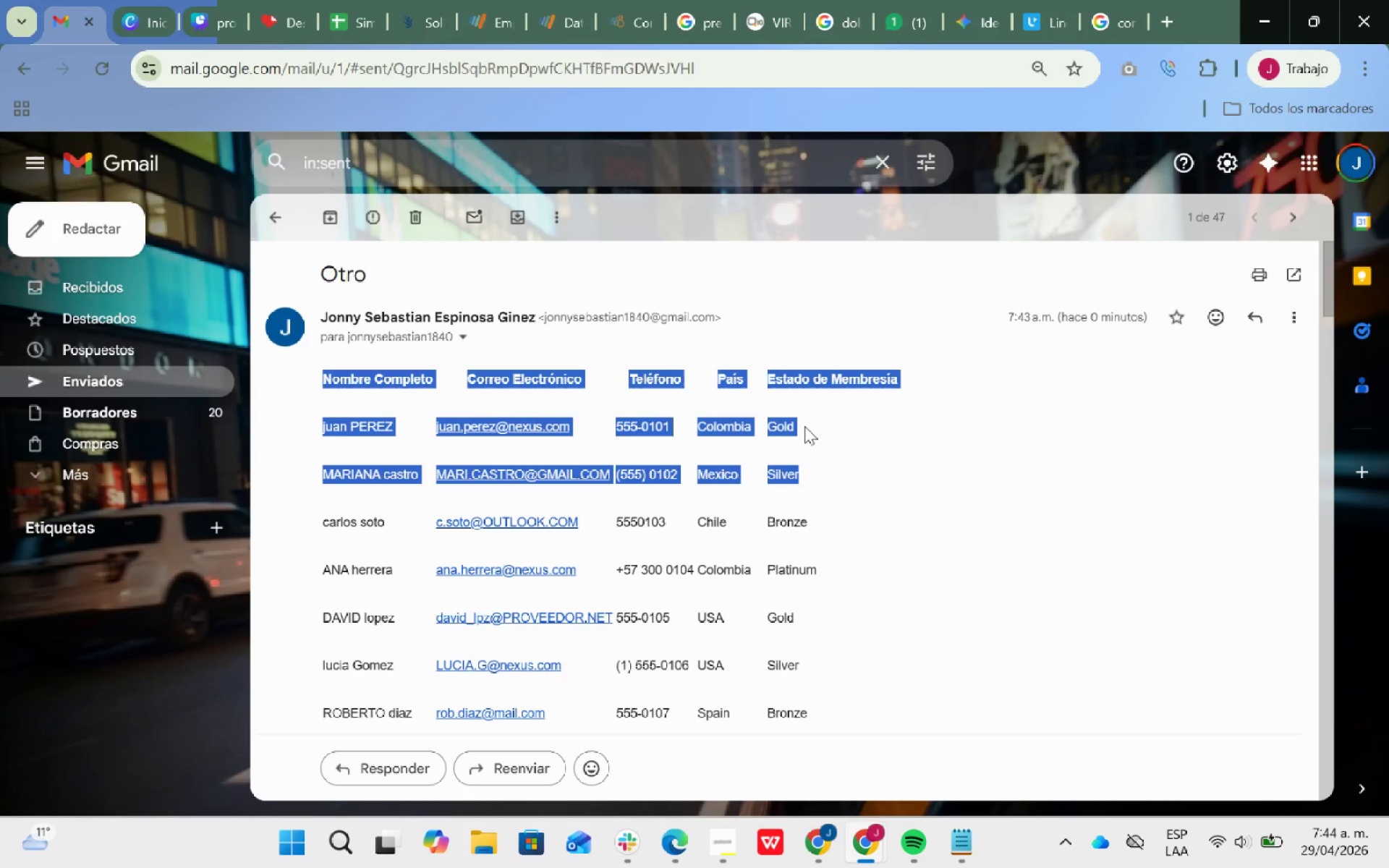 
left_click_drag(start_coordinate=[812, 428], to_coordinate=[816, 428])
 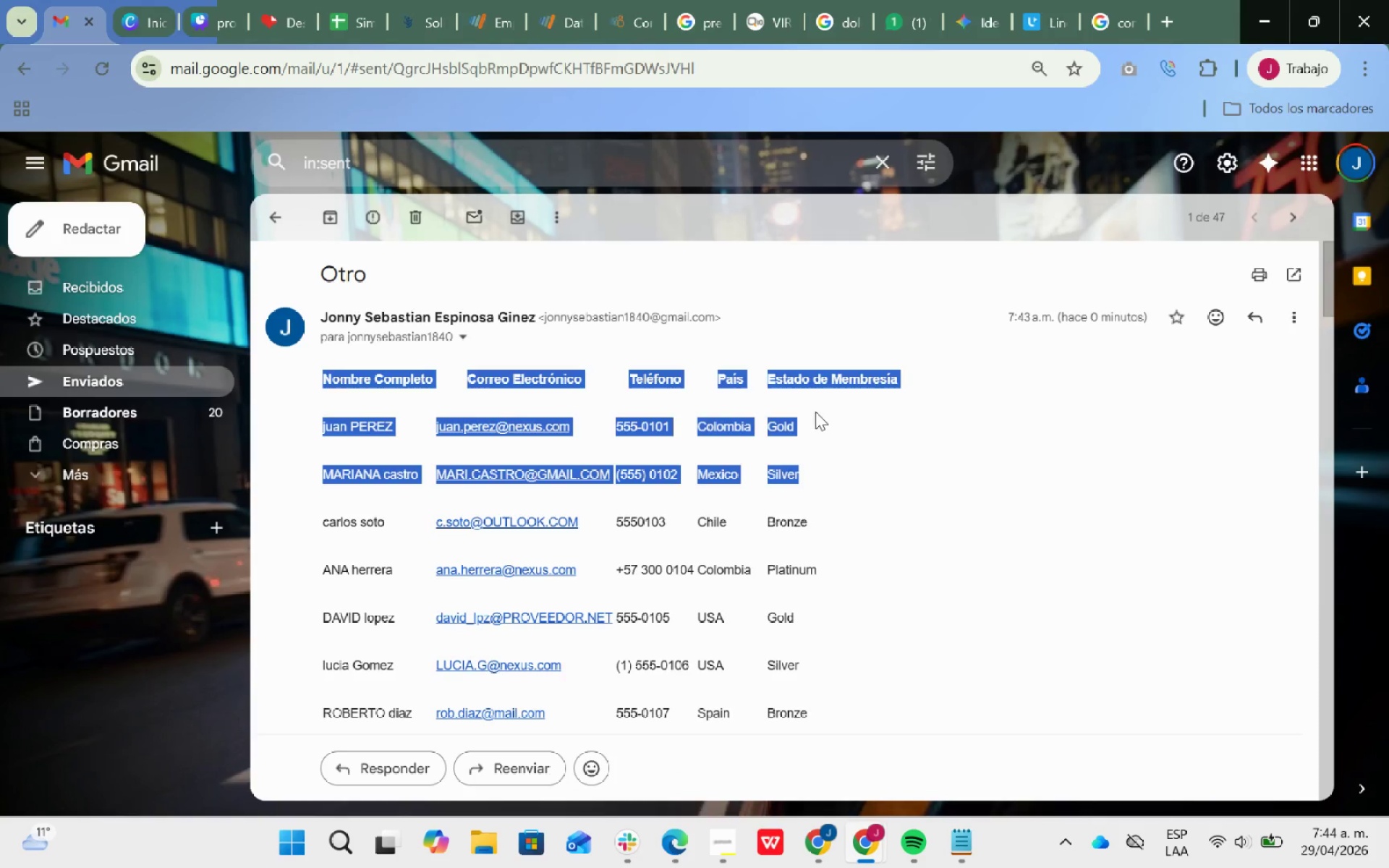 
triple_click([817, 408])
 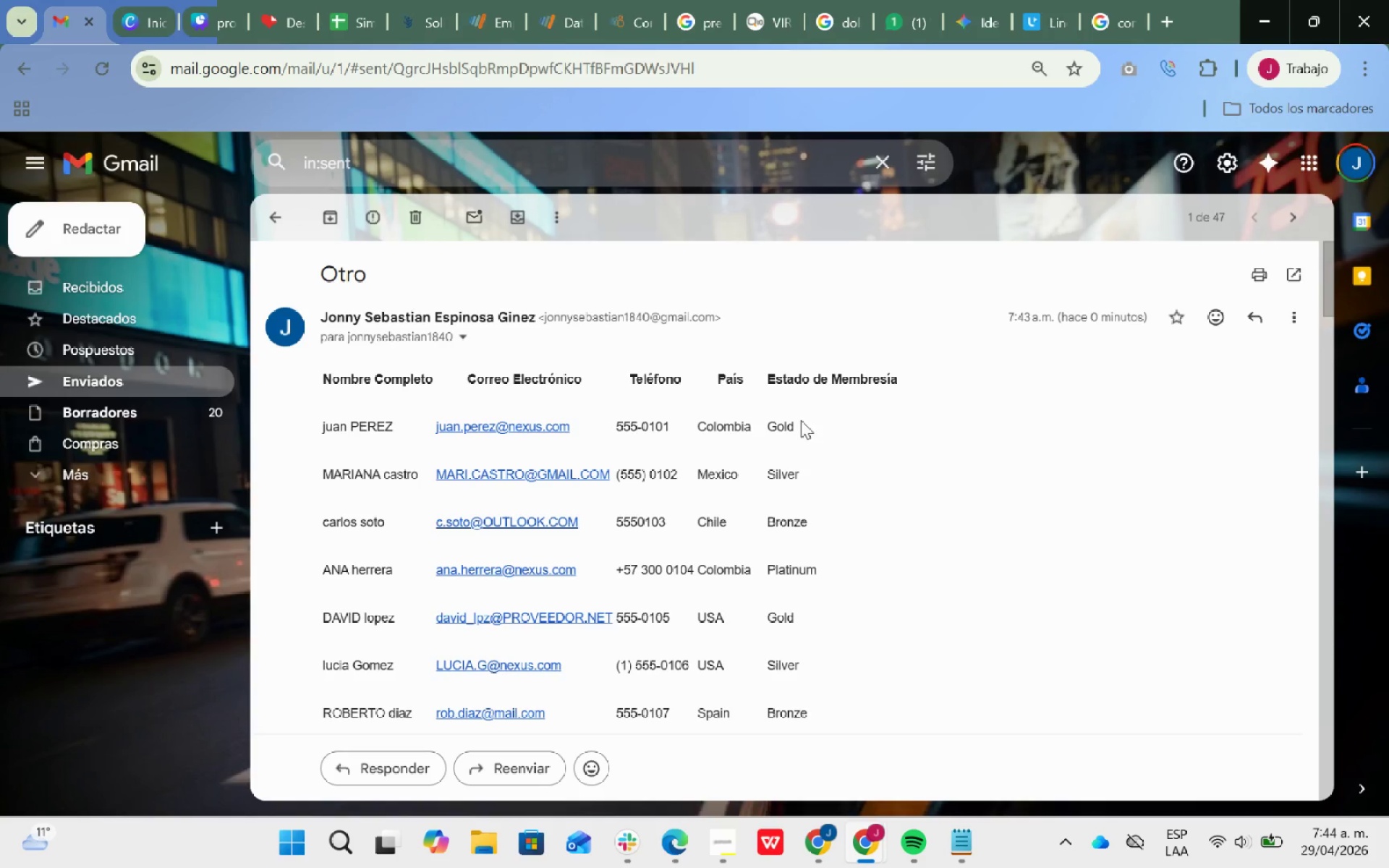 
left_click_drag(start_coordinate=[805, 422], to_coordinate=[345, 517])
 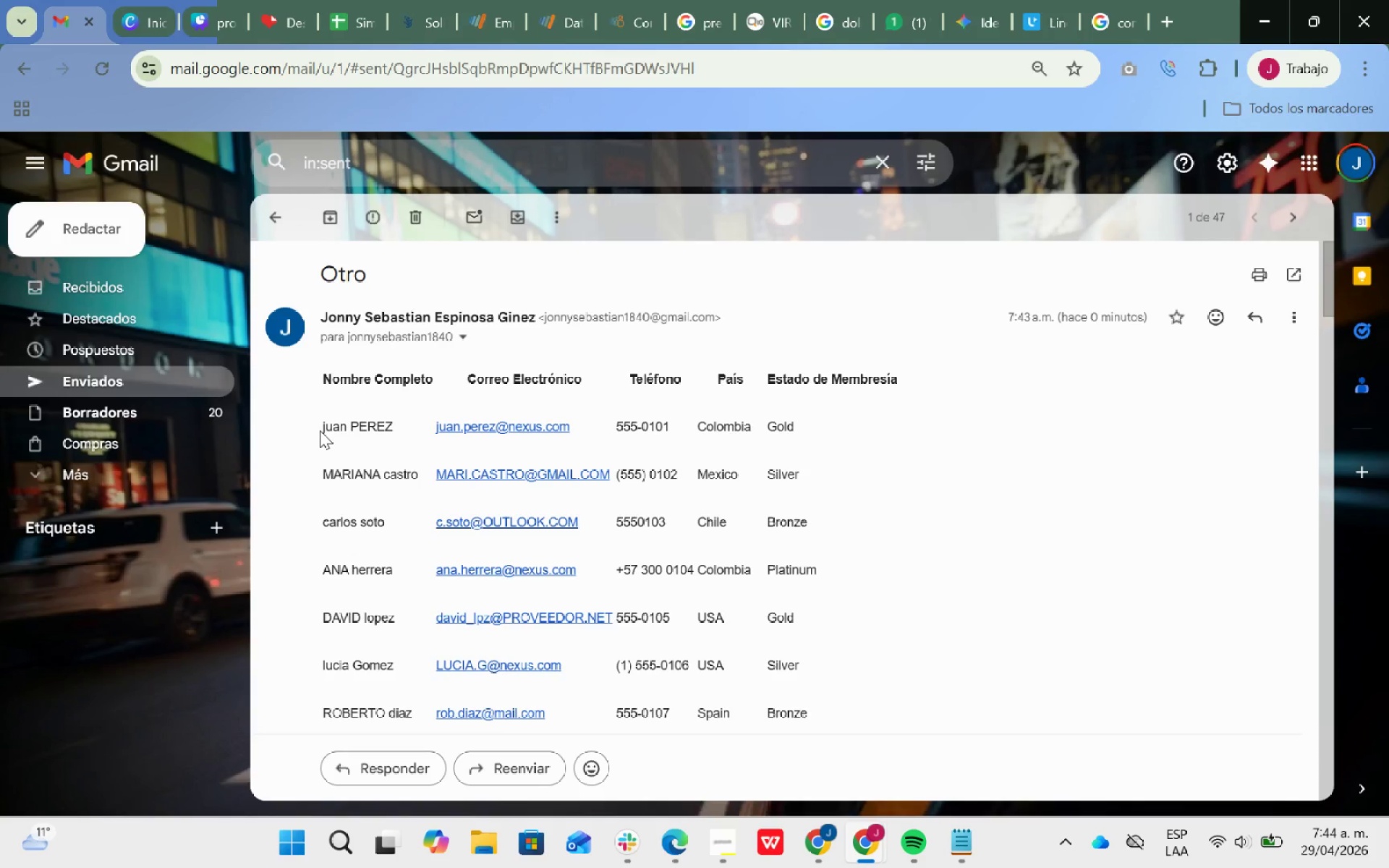 
left_click_drag(start_coordinate=[320, 430], to_coordinate=[788, 501])
 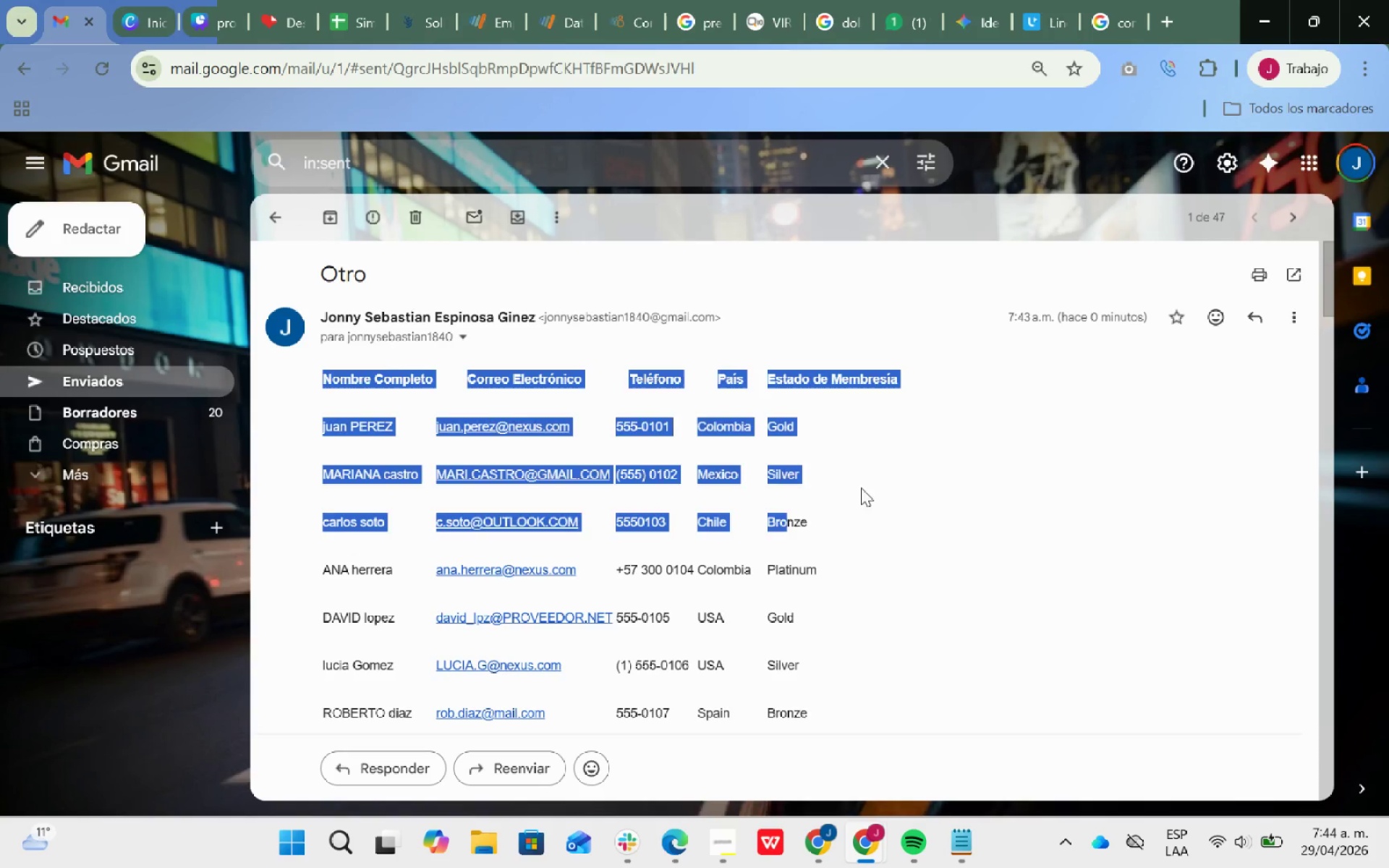 
left_click([872, 488])
 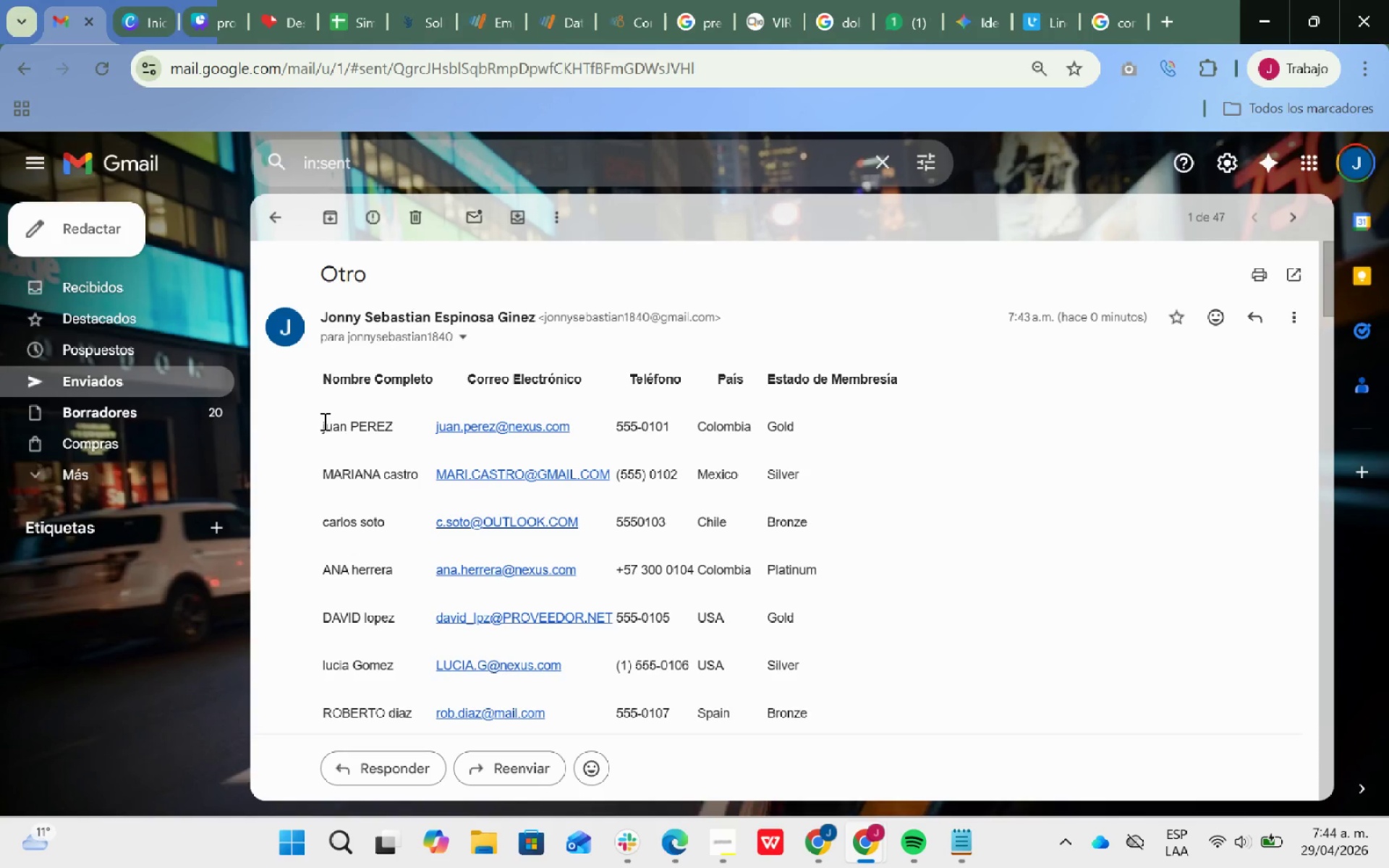 
left_click_drag(start_coordinate=[321, 422], to_coordinate=[834, 673])
 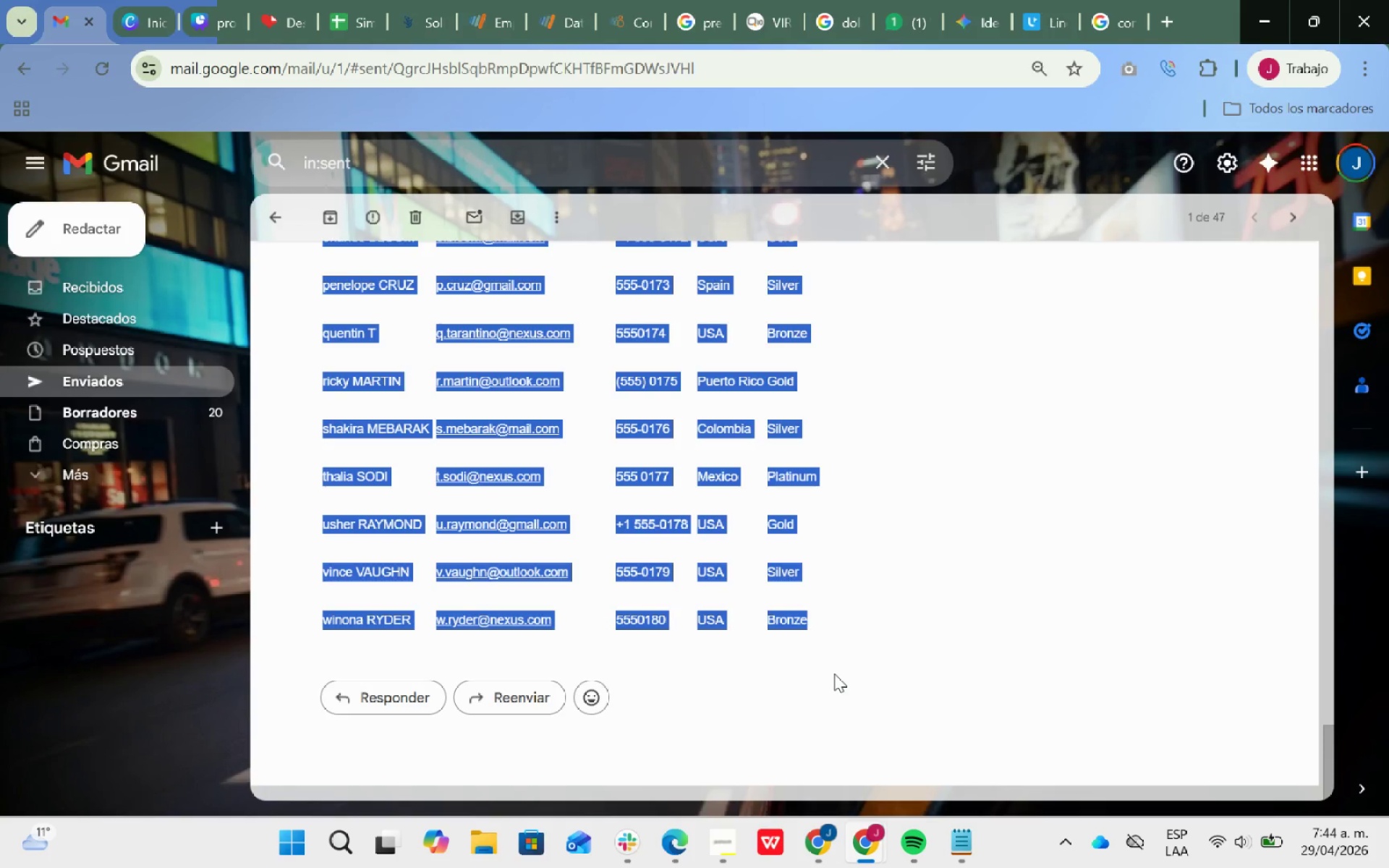 
key(Control+C)
 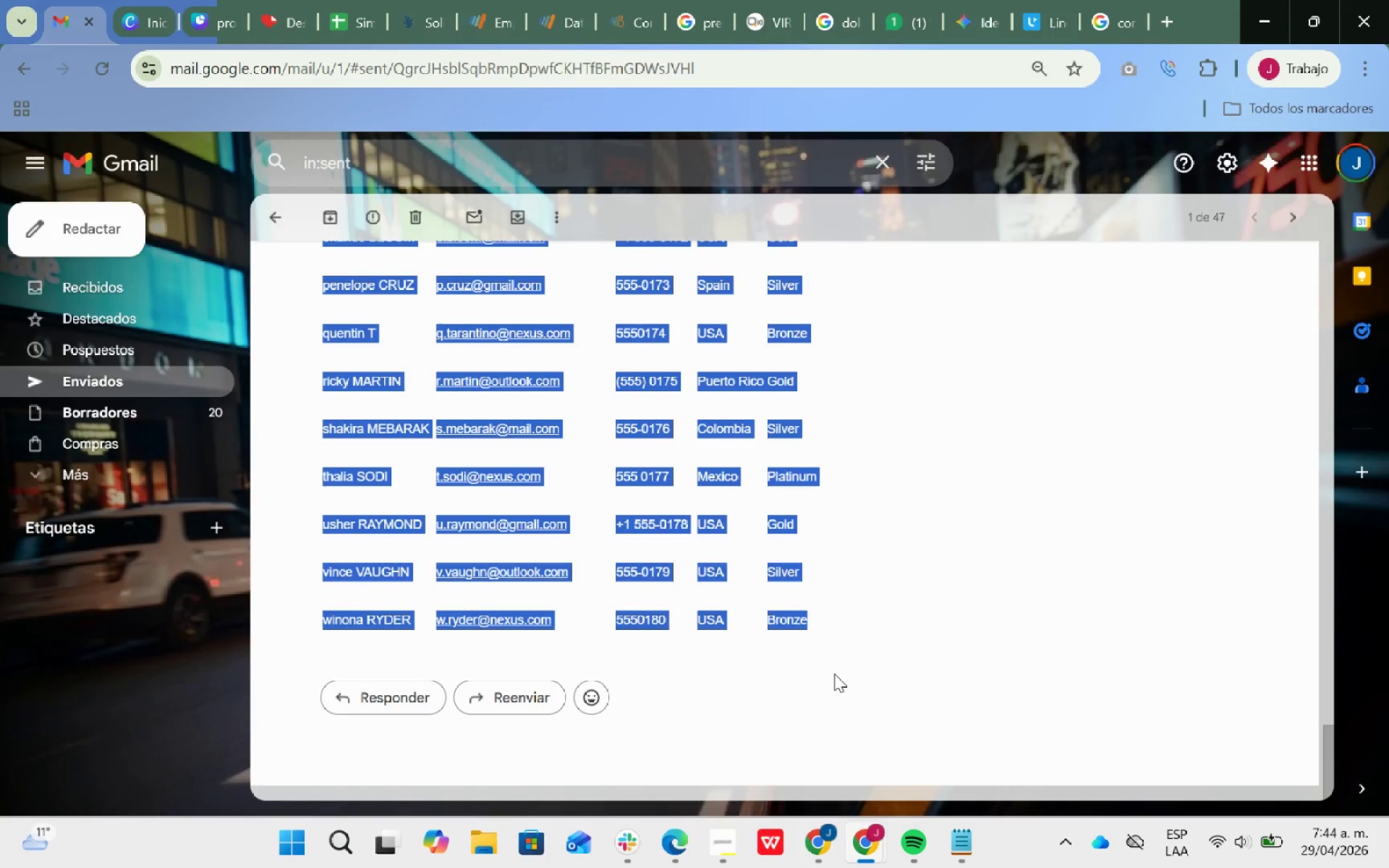 
key(Alt+Tab)
 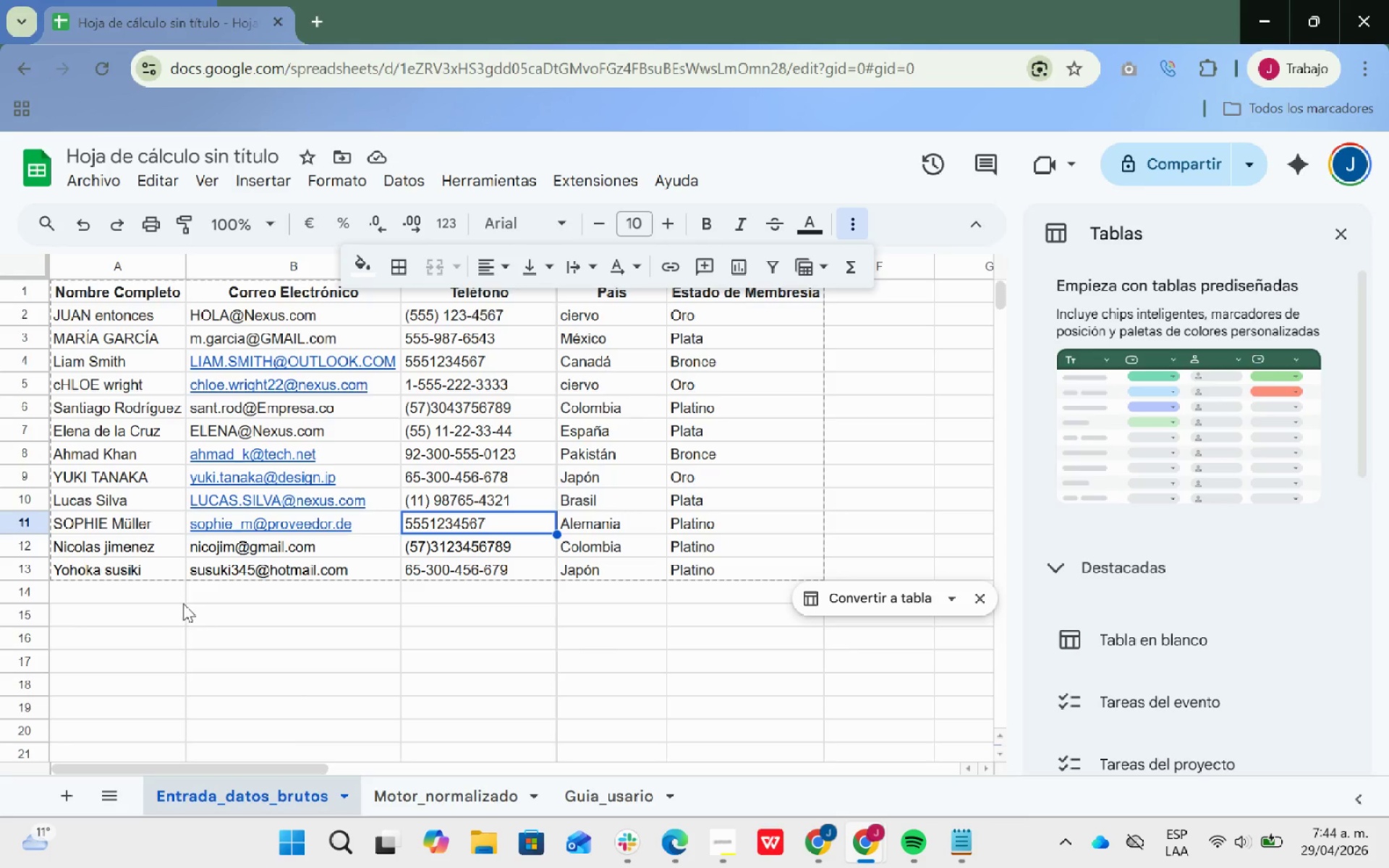 
left_click([145, 597])
 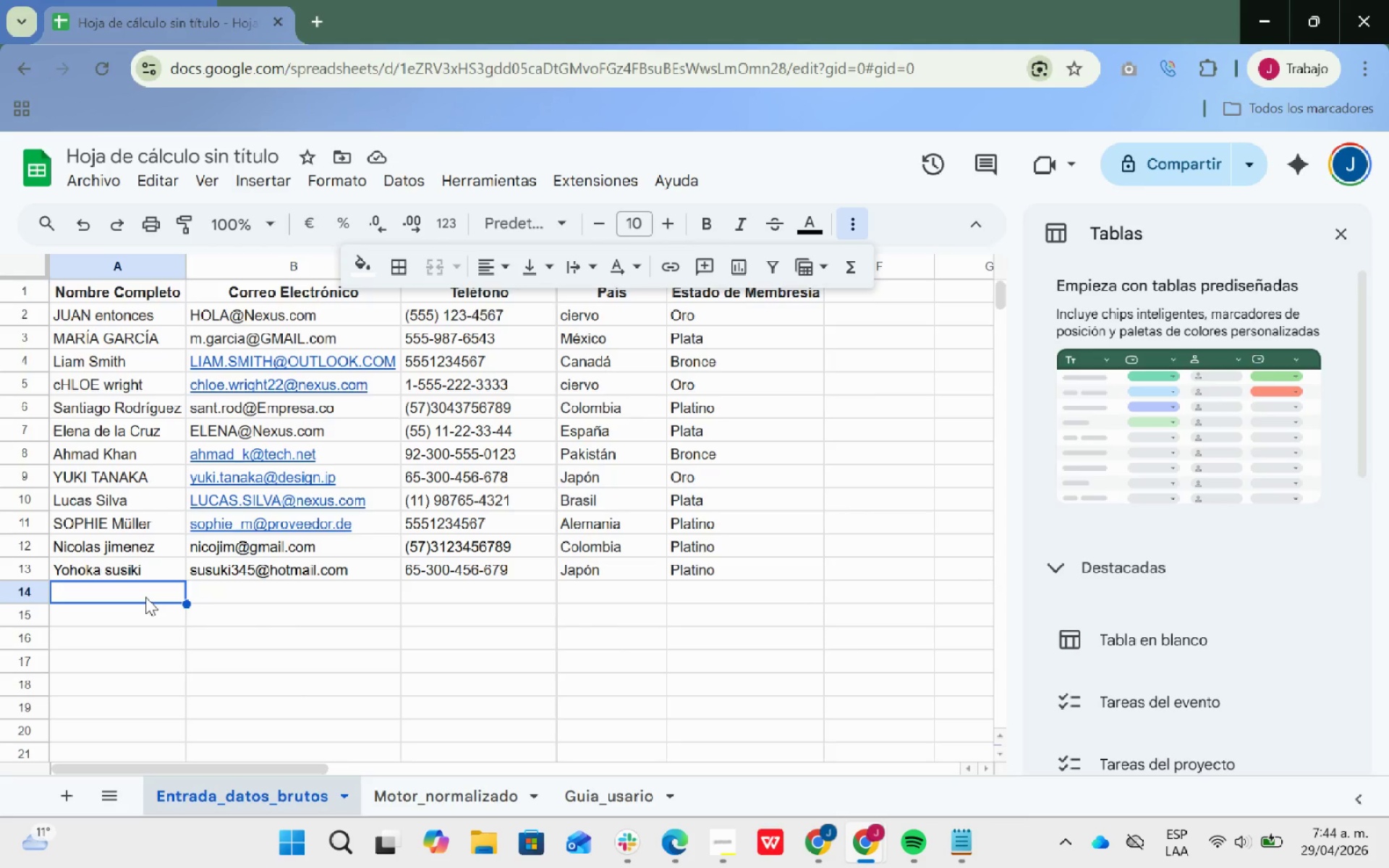 
key(Control+ControlLeft)
 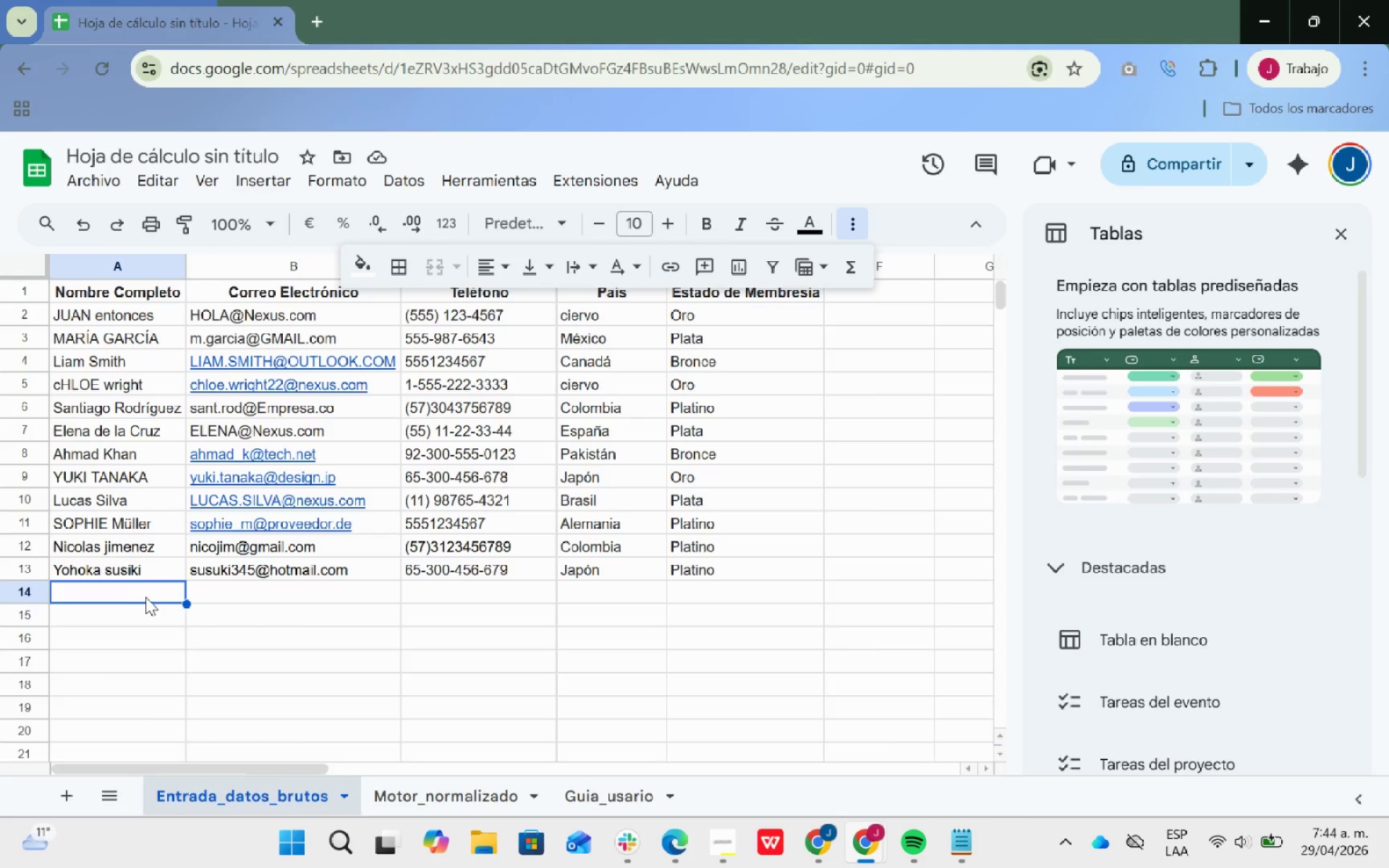 
key(Control+V)
 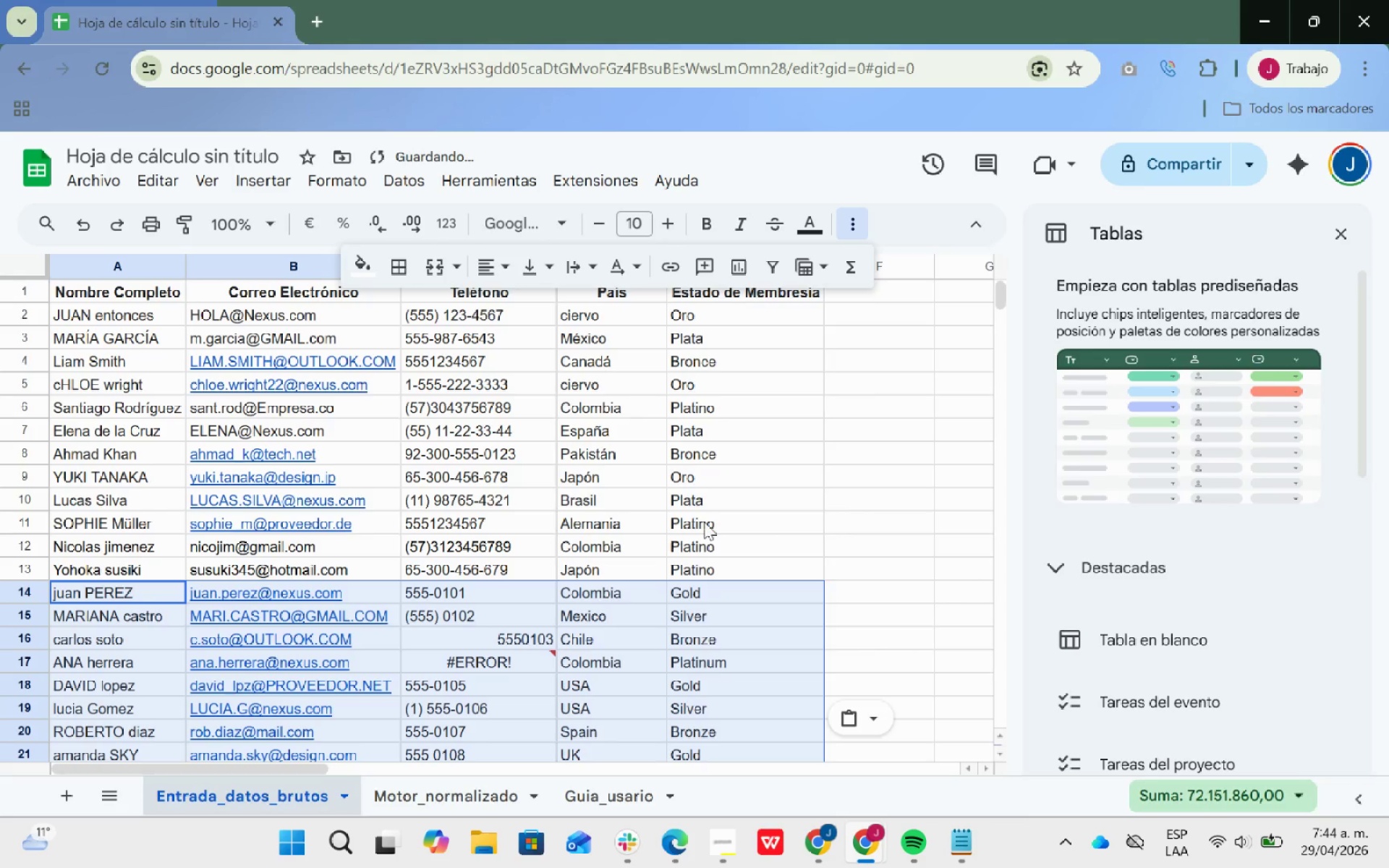 
left_click([823, 499])
 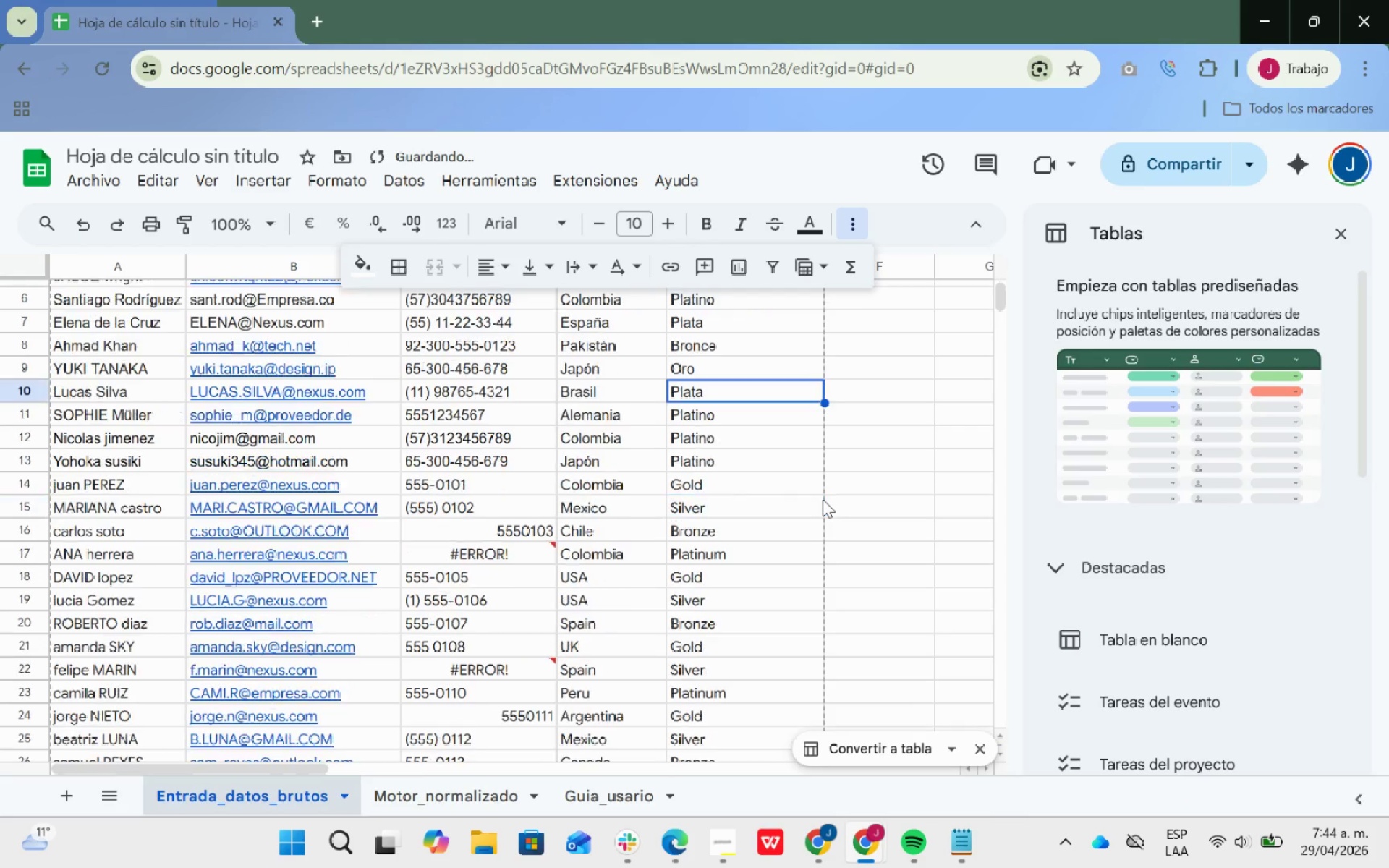 
scroll: coordinate [832, 511], scroll_direction: up, amount: 9.0
 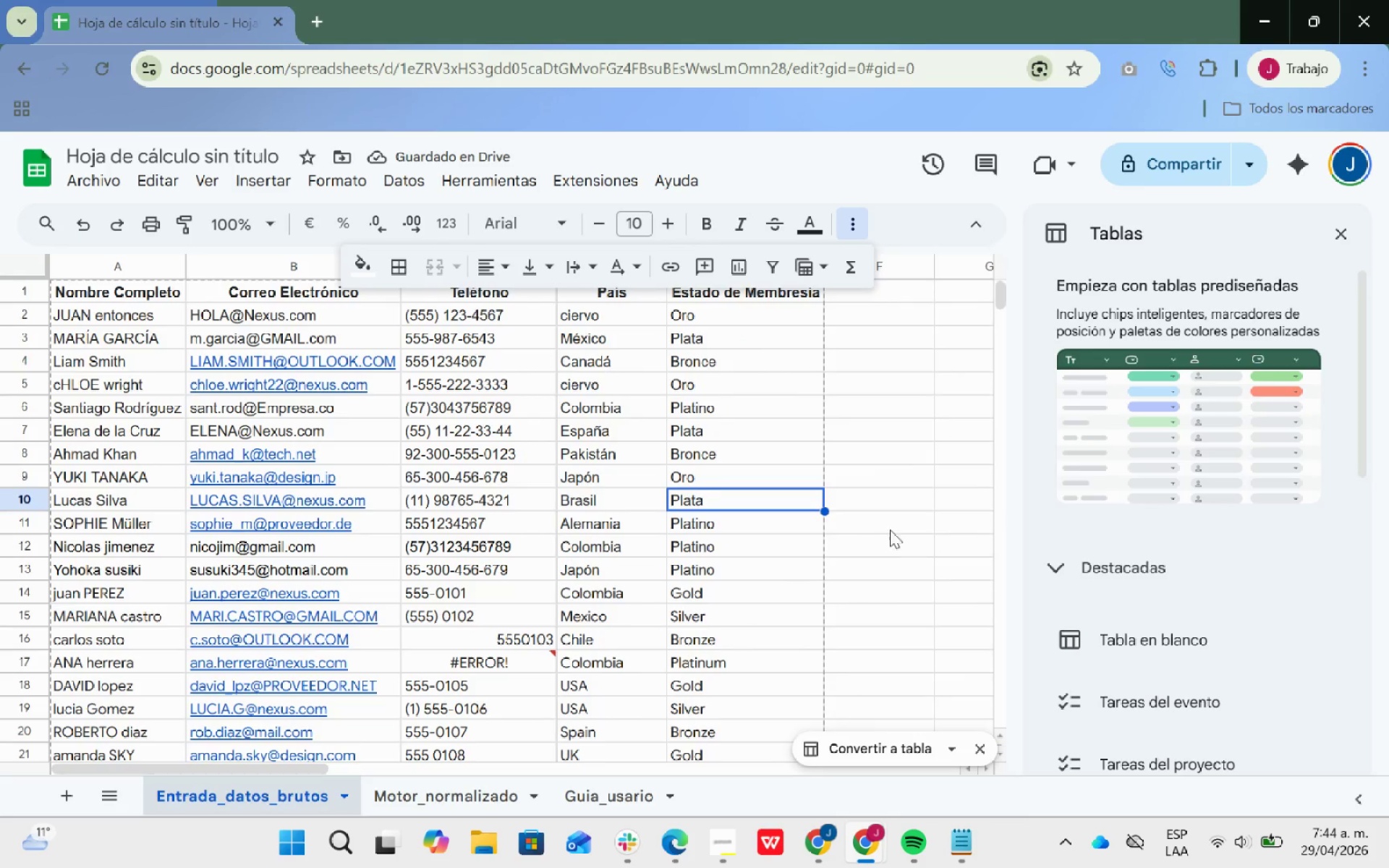 
left_click([893, 420])
 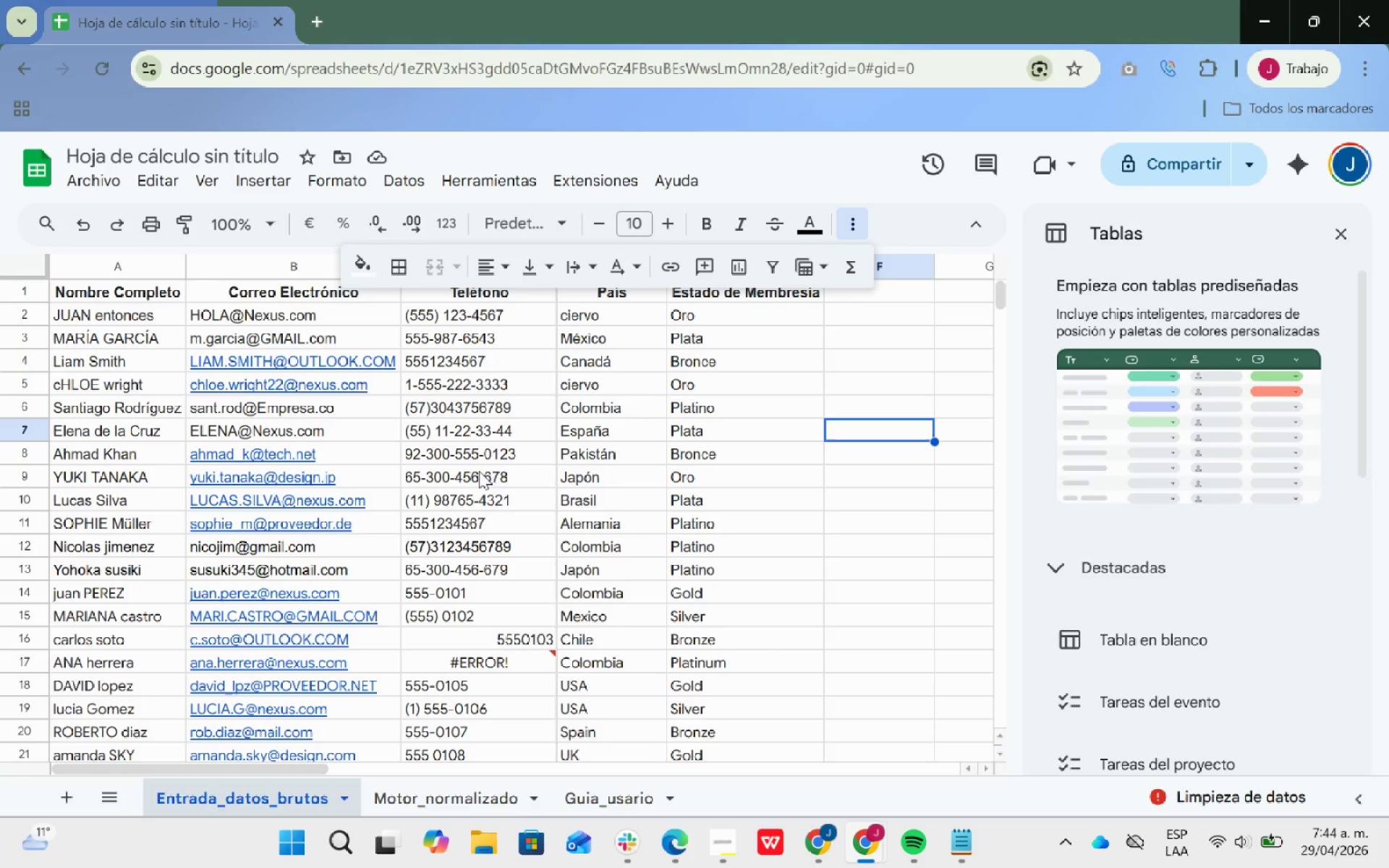 
double_click([497, 658])
 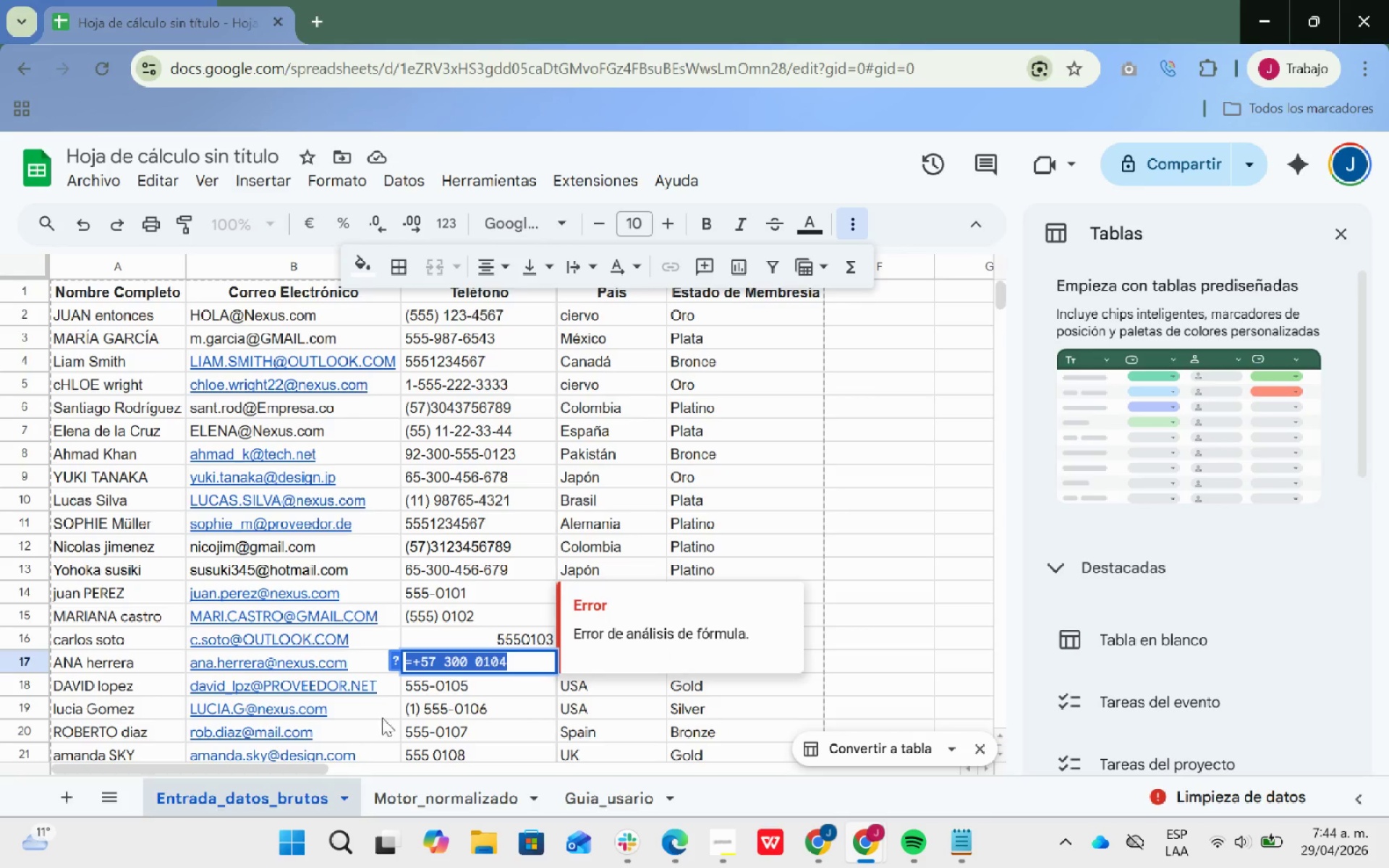 
left_click([443, 658])
 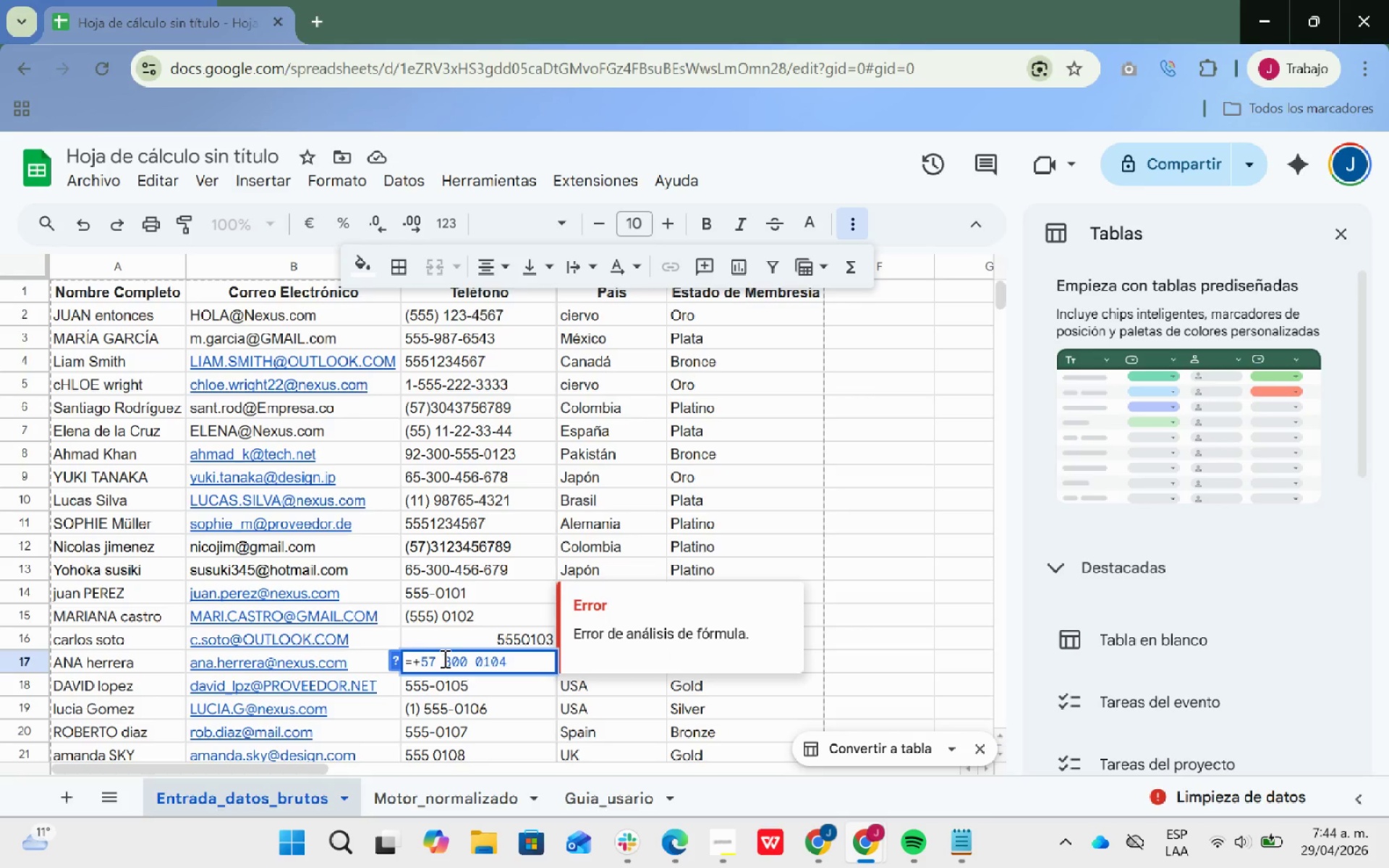 
key(Backspace)
key(Backspace)
key(Backspace)
key(Backspace)
key(Backspace)
key(Backspace)
key(Backspace)
key(Backspace)
key(Backspace)
key(Backspace)
type(3452245)
 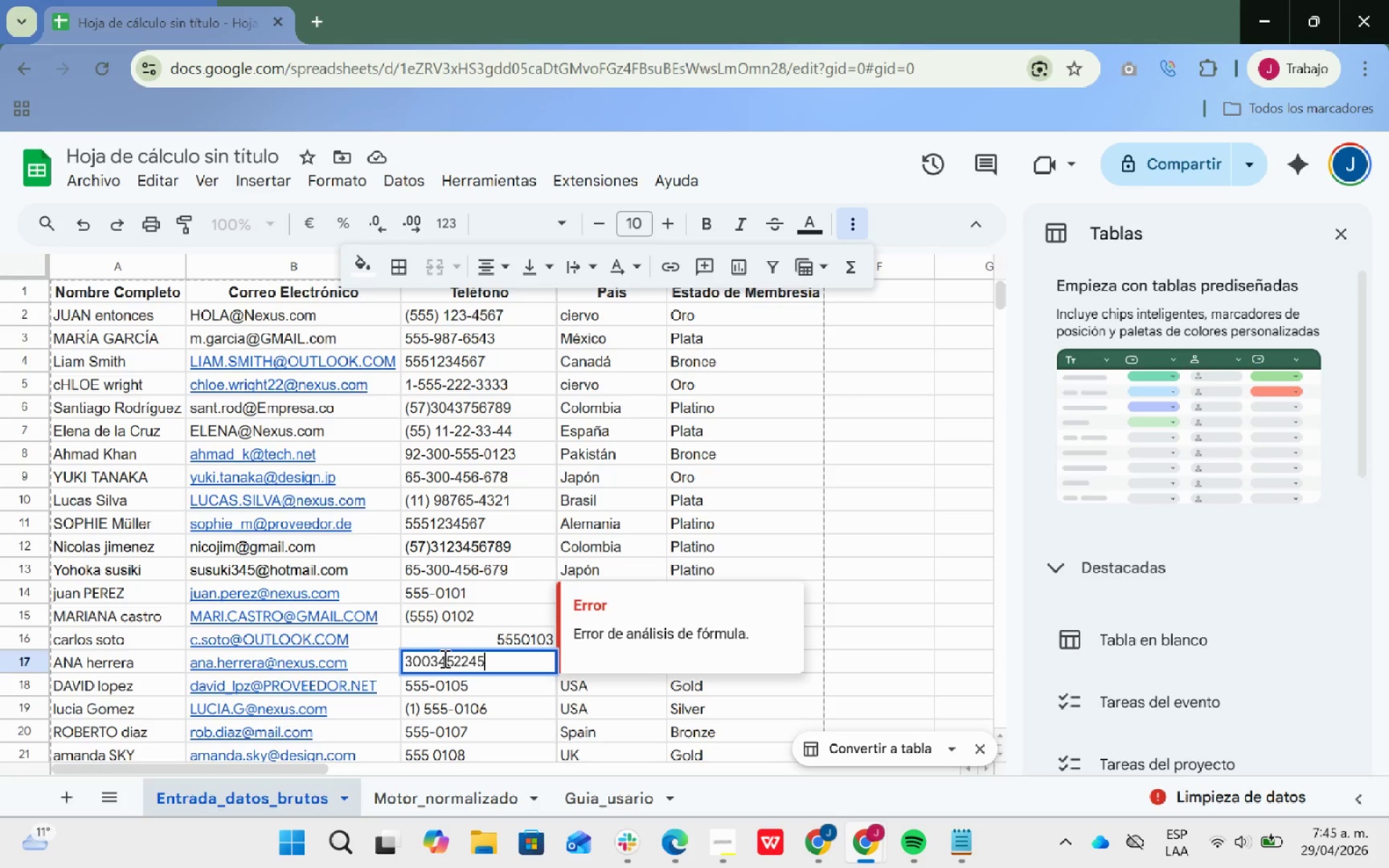 
key(Enter)
 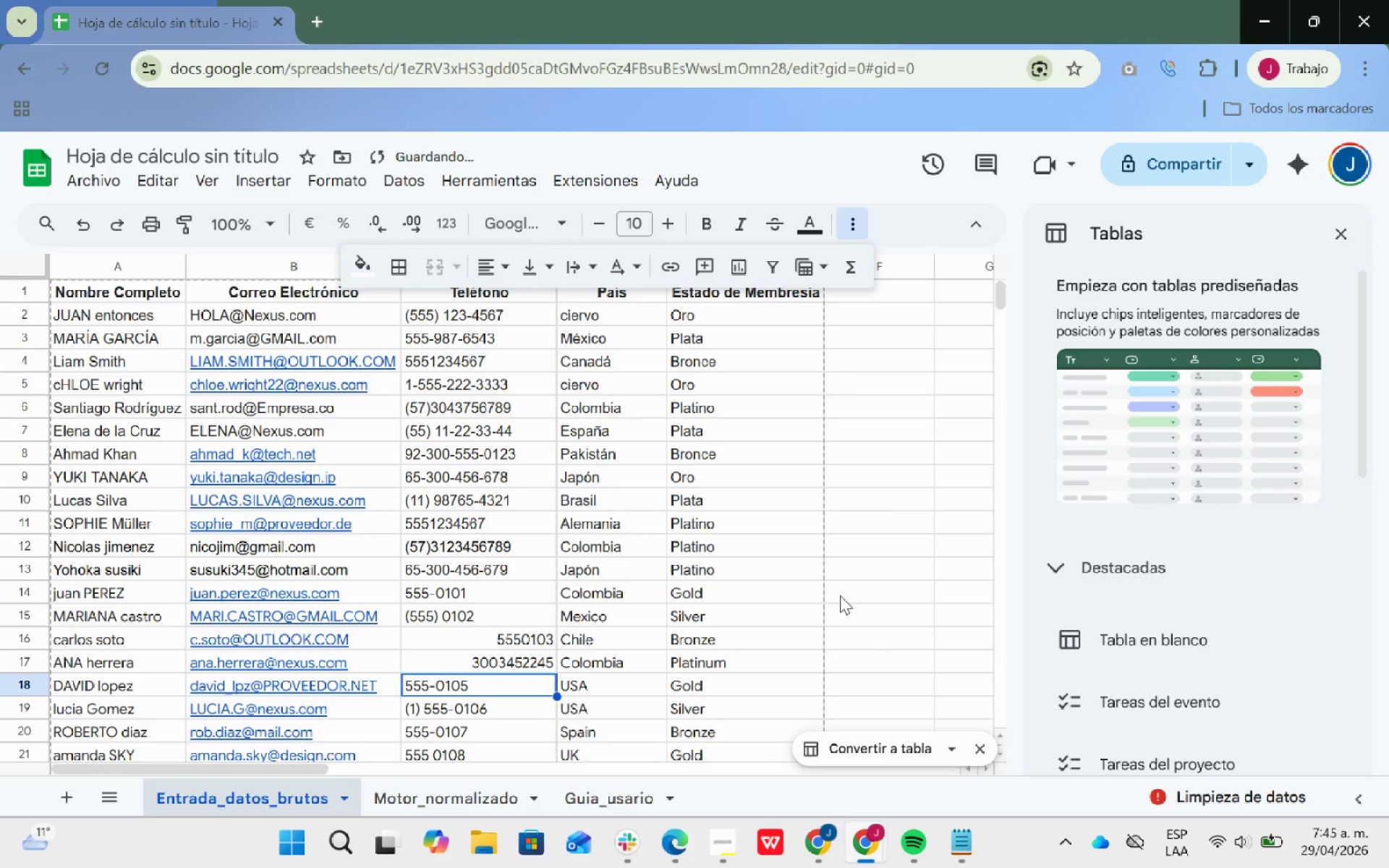 
scroll: coordinate [855, 574], scroll_direction: down, amount: 5.0
 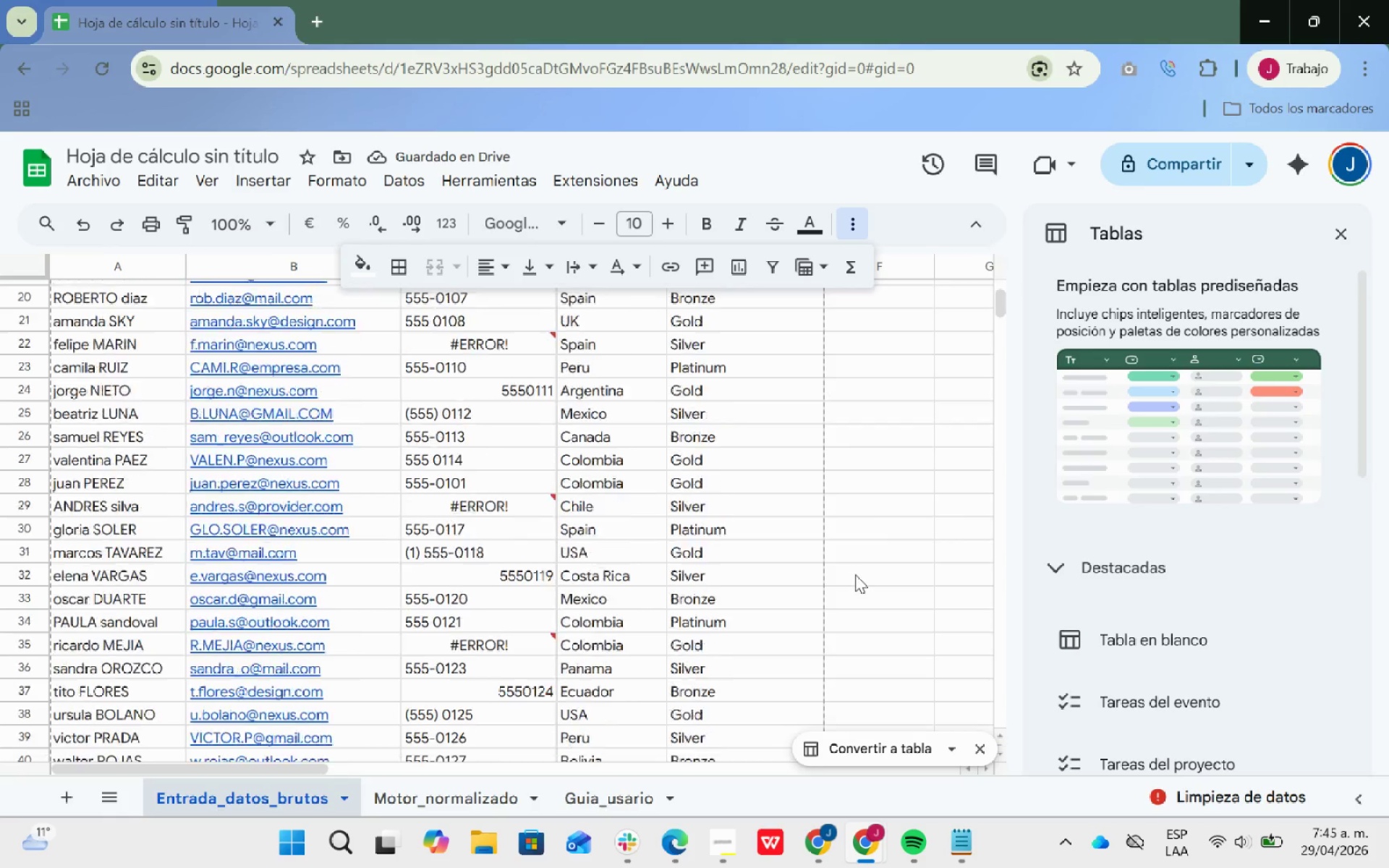 
scroll: coordinate [855, 574], scroll_direction: up, amount: 2.0
 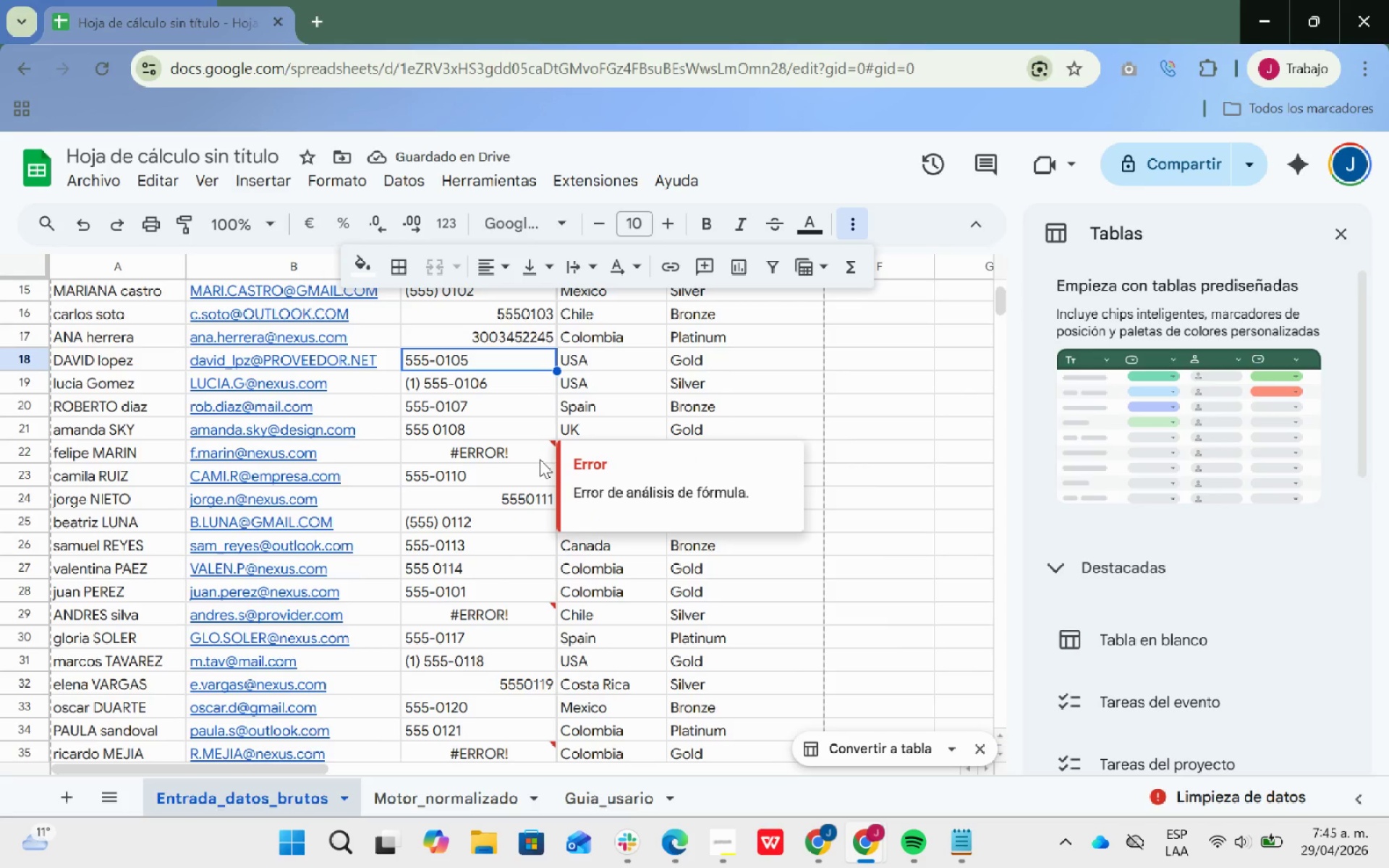 
double_click([515, 456])
 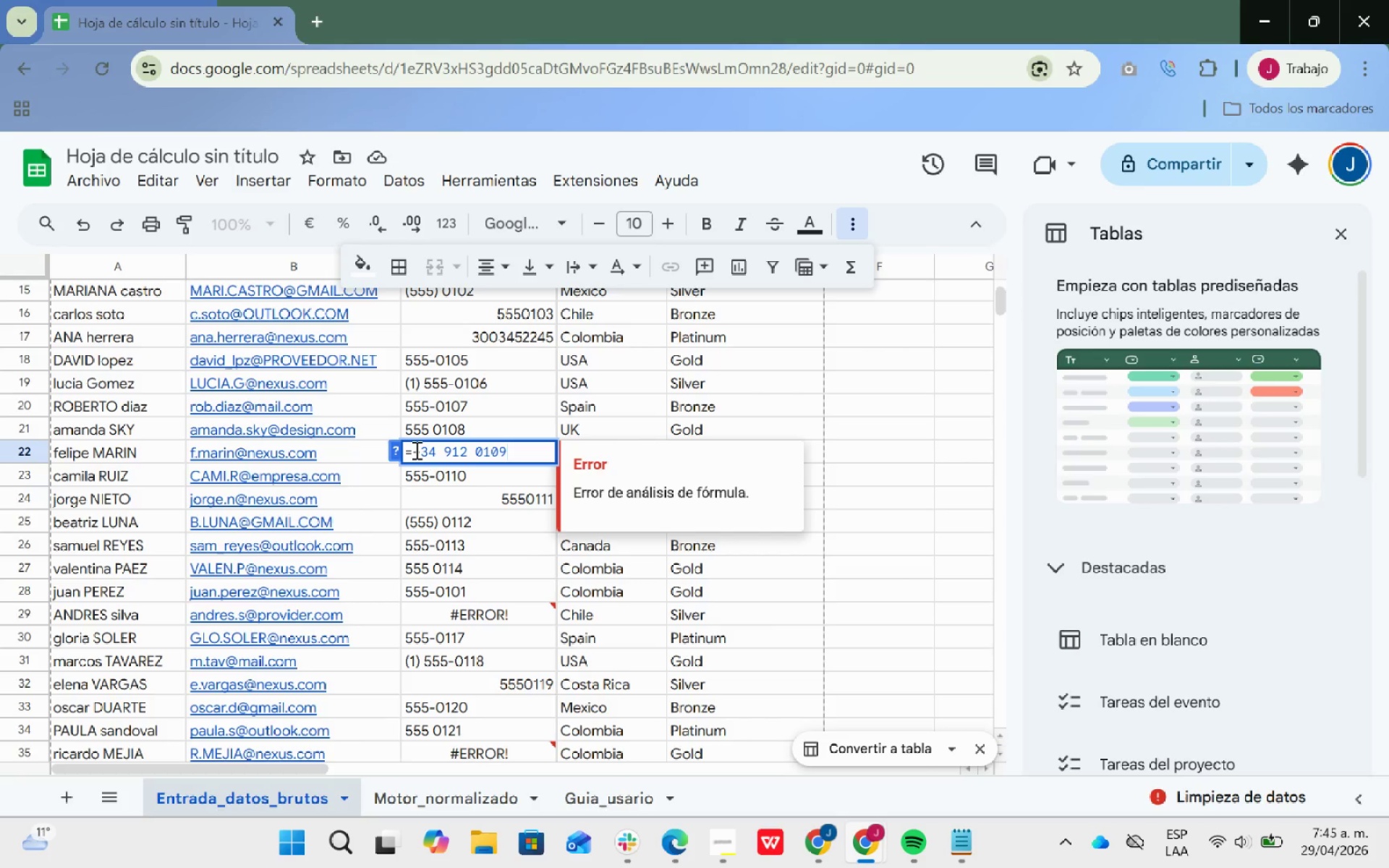 
left_click([417, 449])
 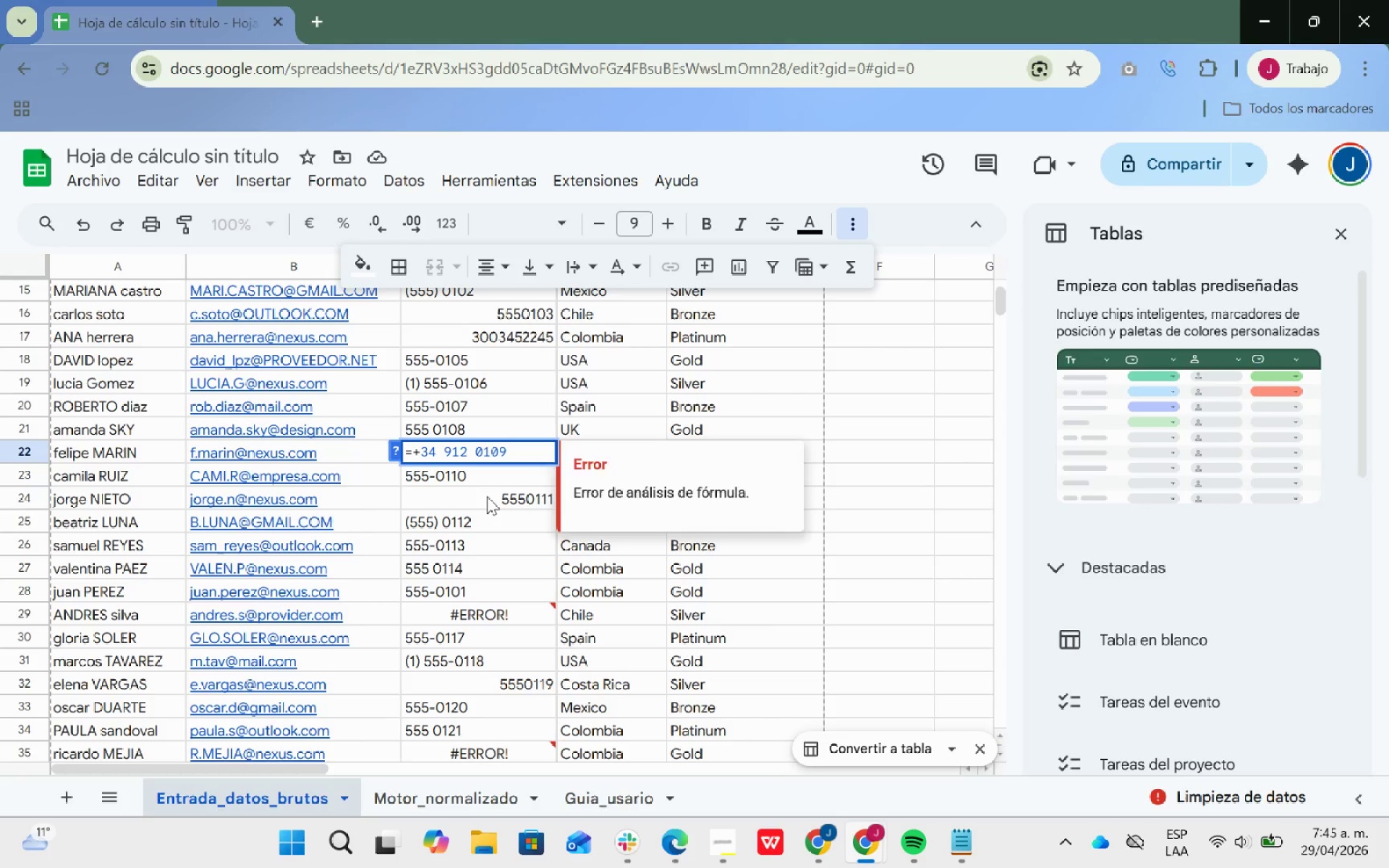 
key(Backspace)
 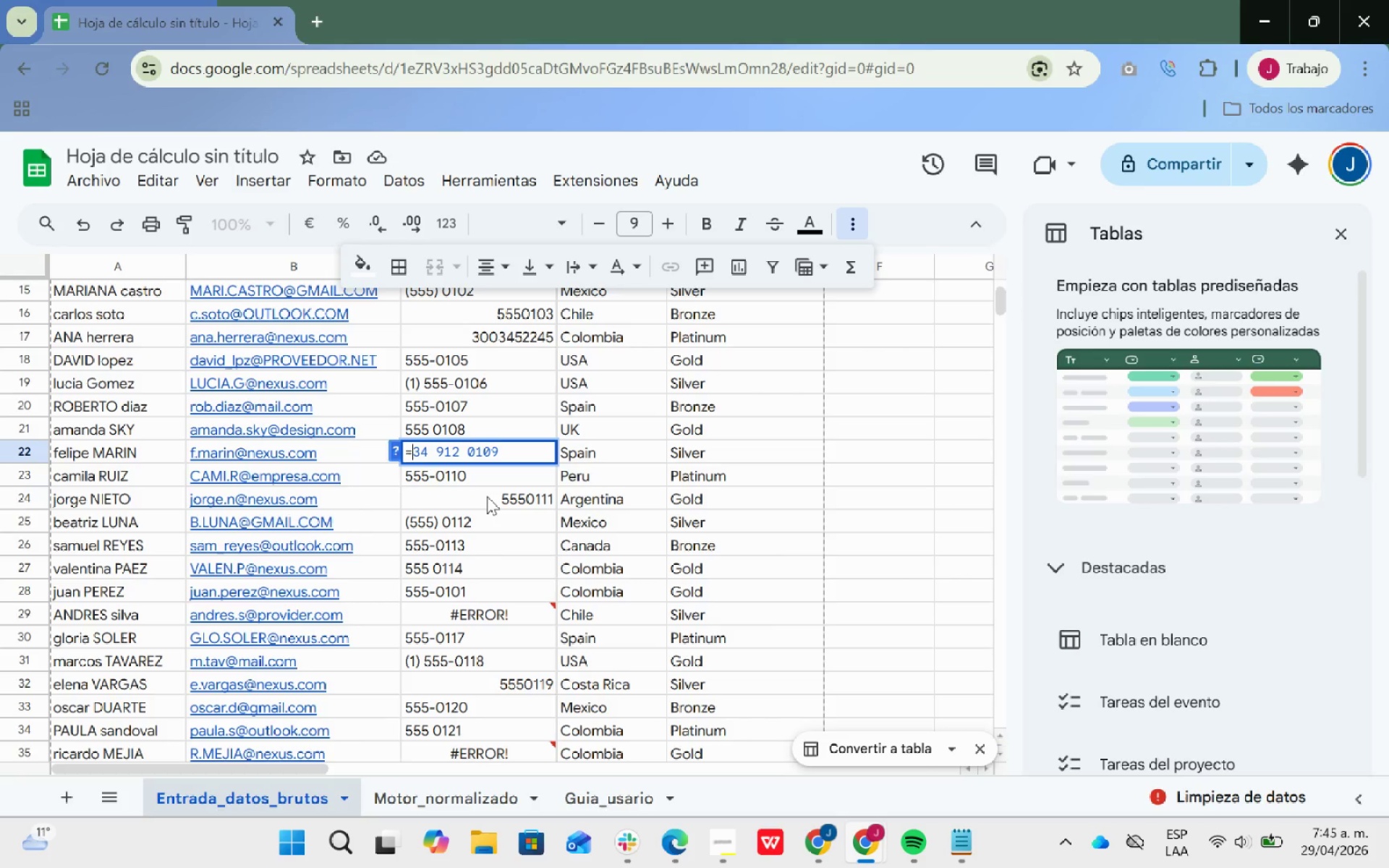 
key(Backspace)
 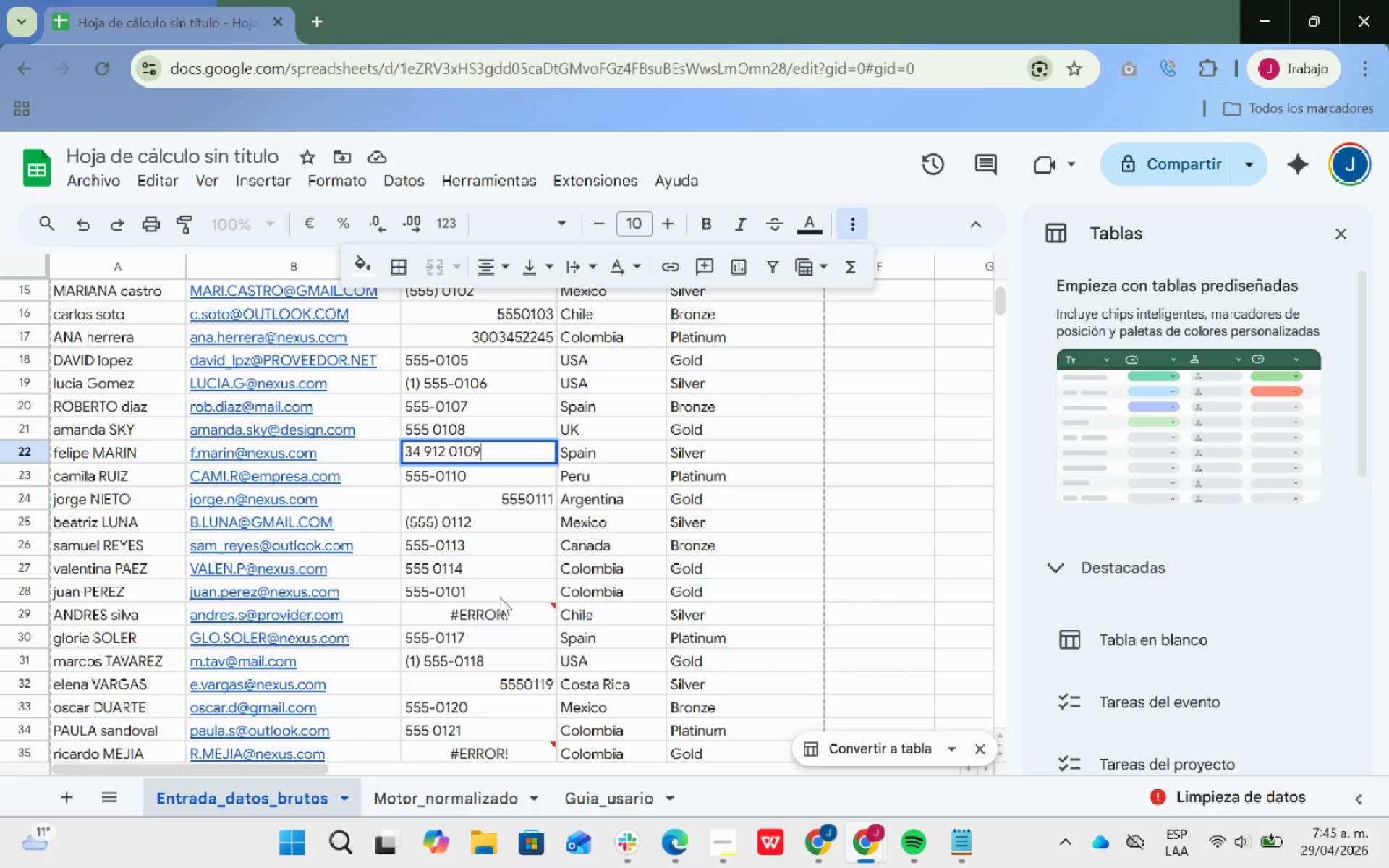 
double_click([490, 614])
 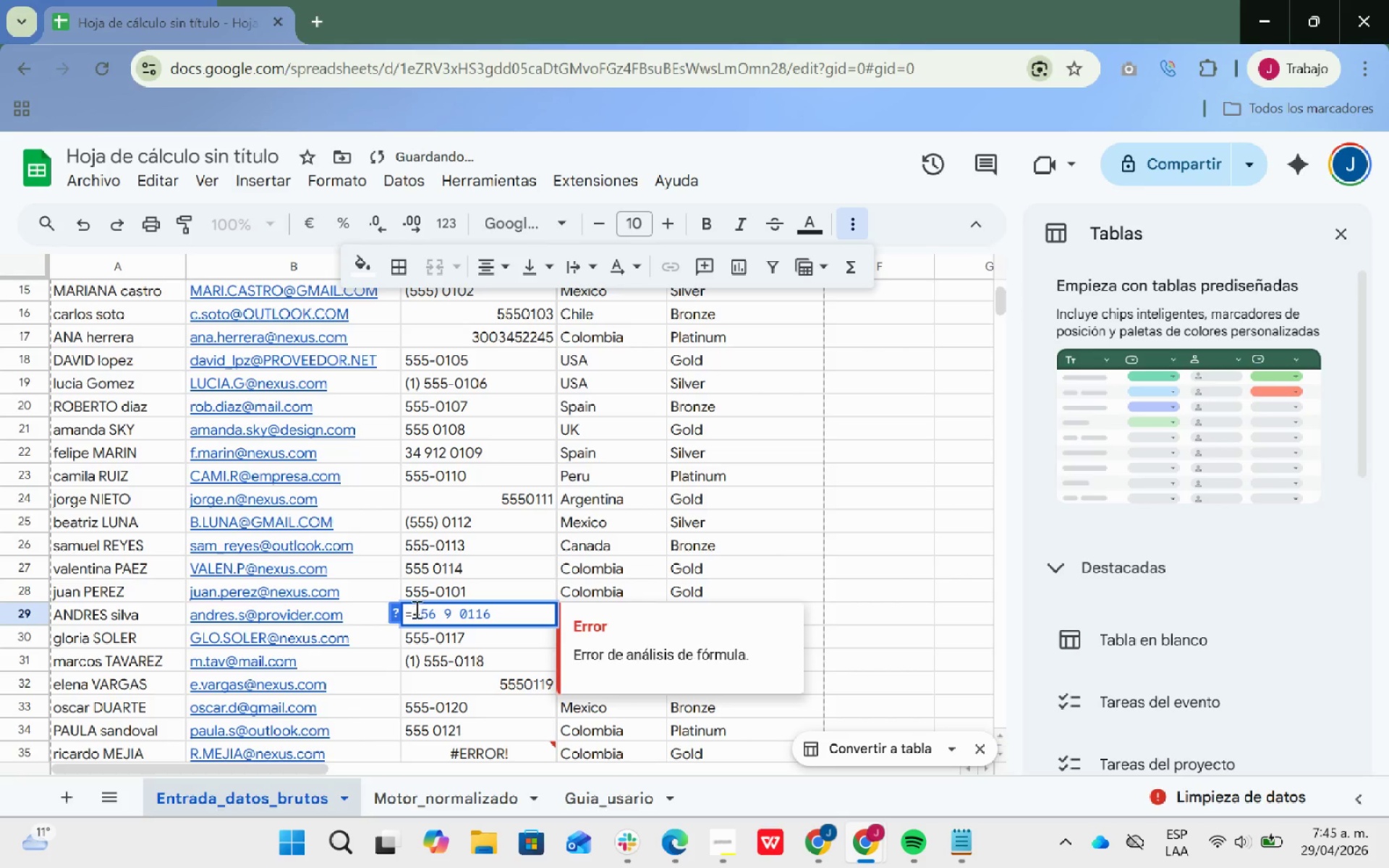 
left_click([416, 610])
 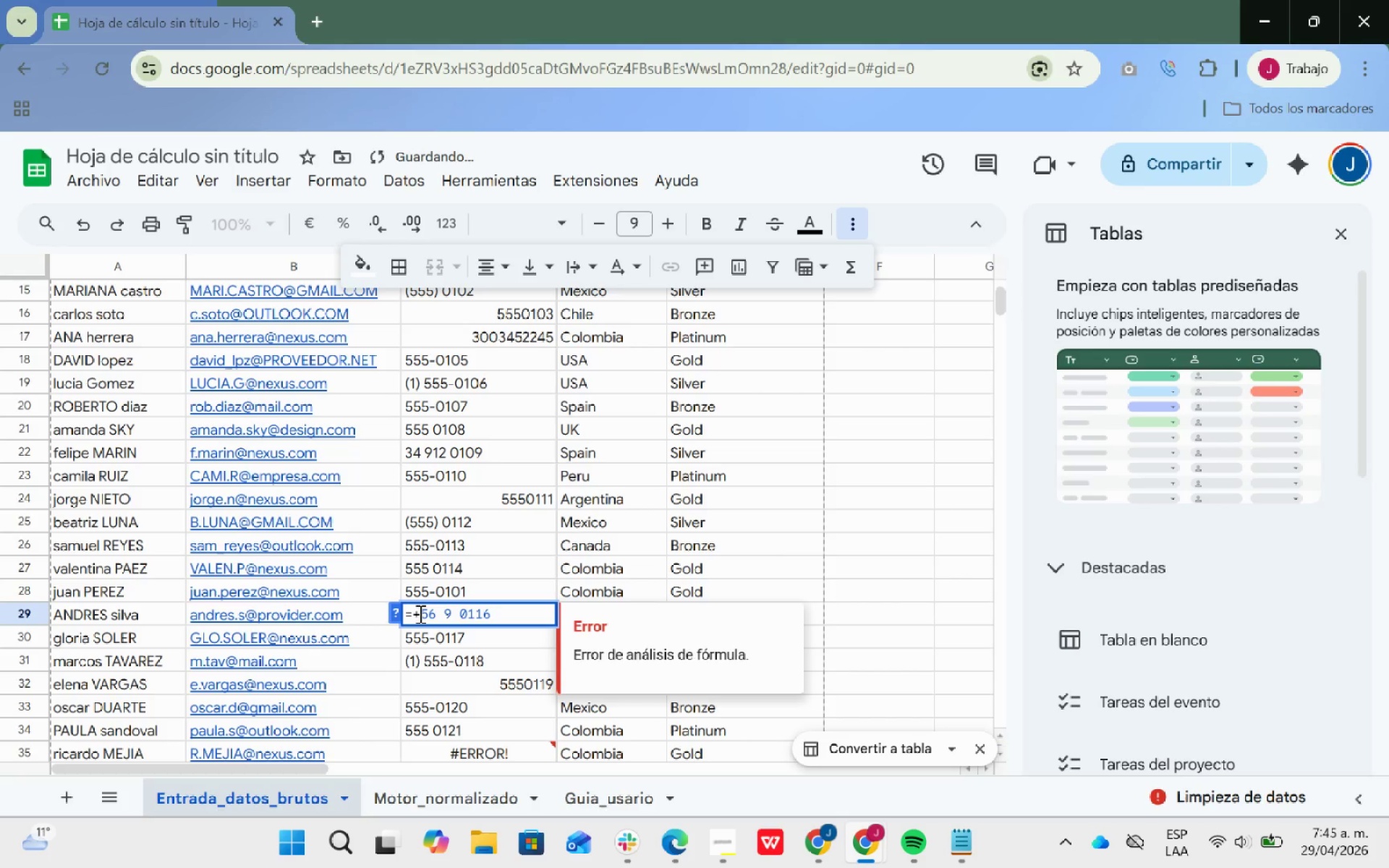 
left_click([419, 613])
 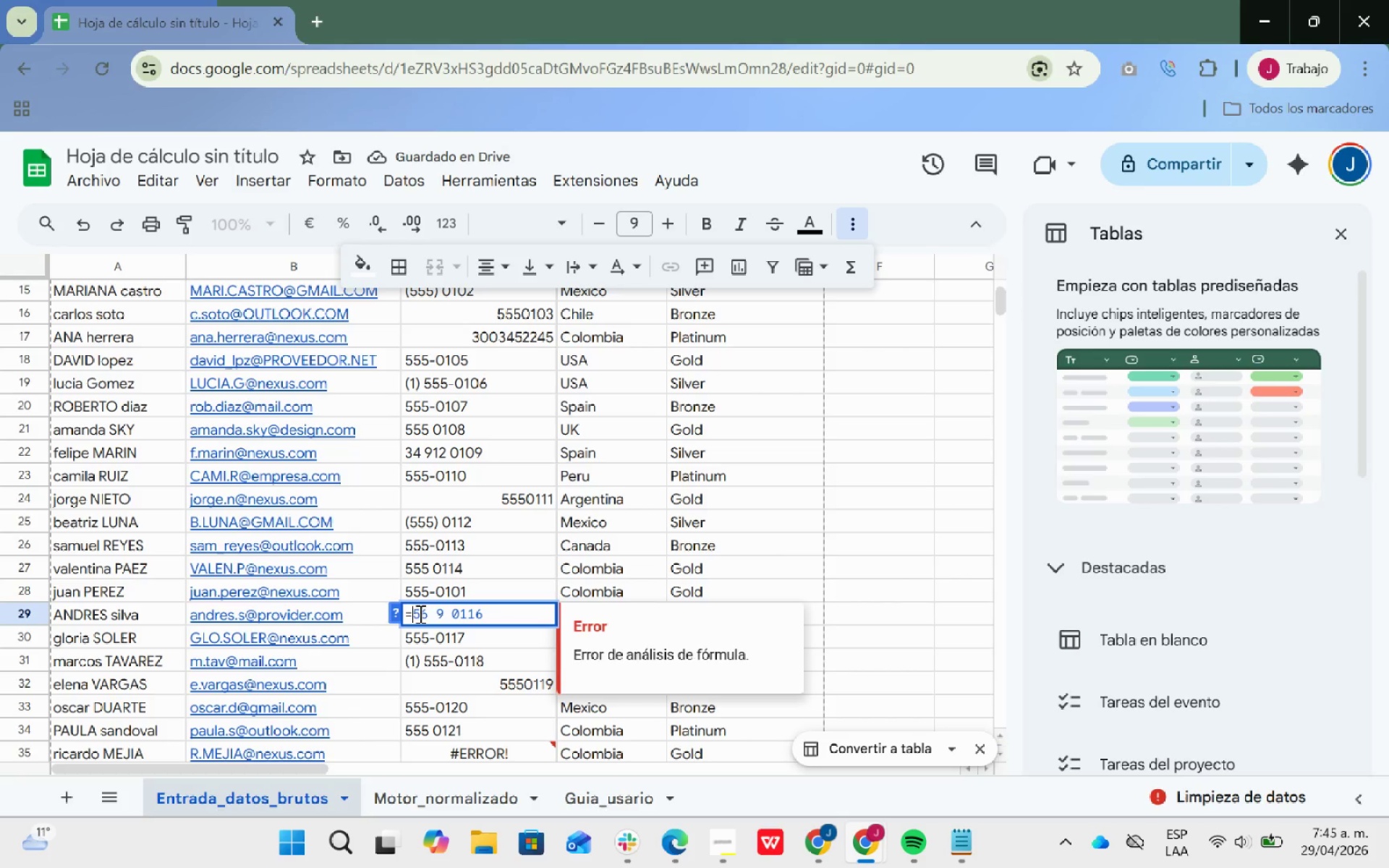 
key(Backspace)
 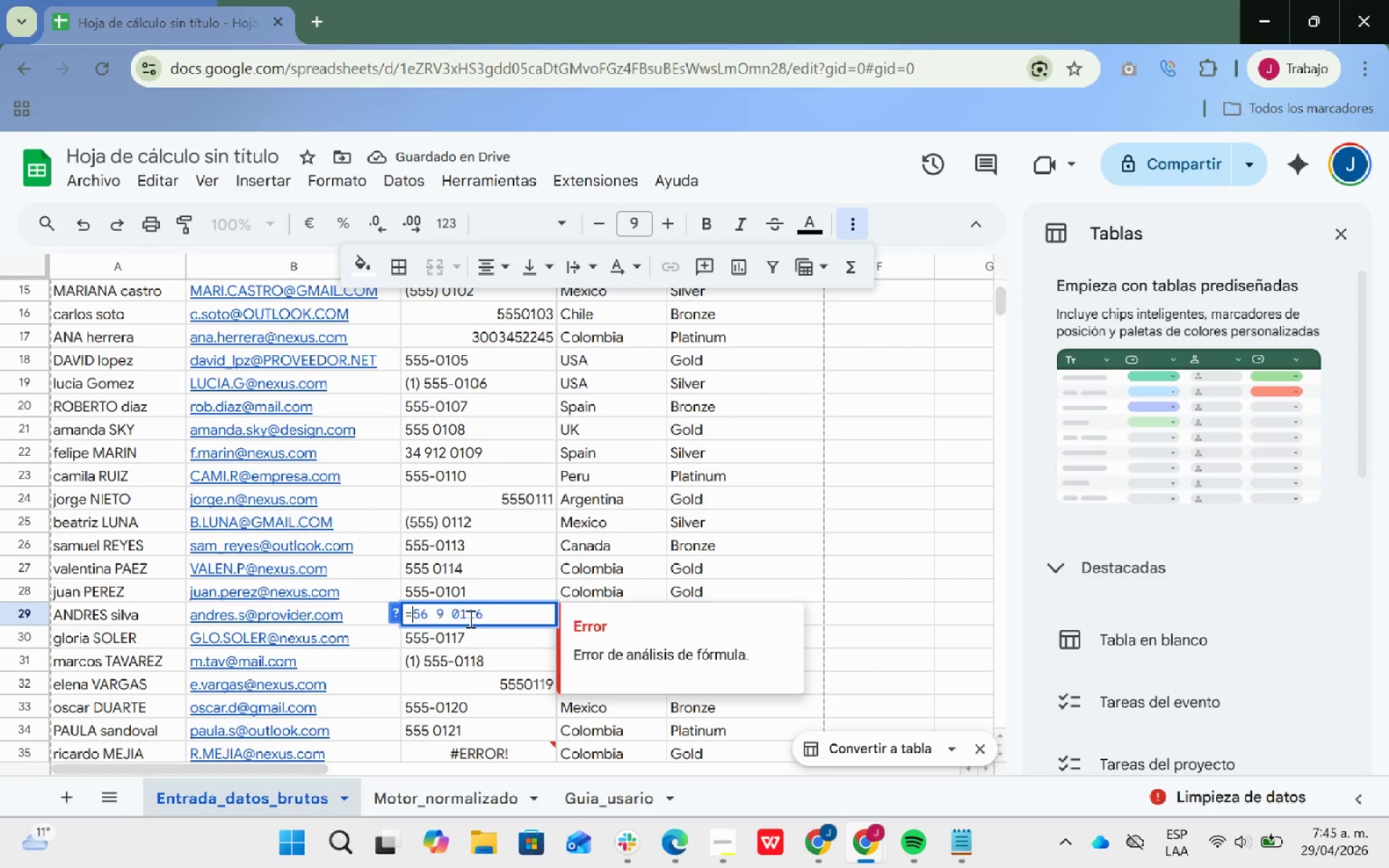 
key(Backspace)
 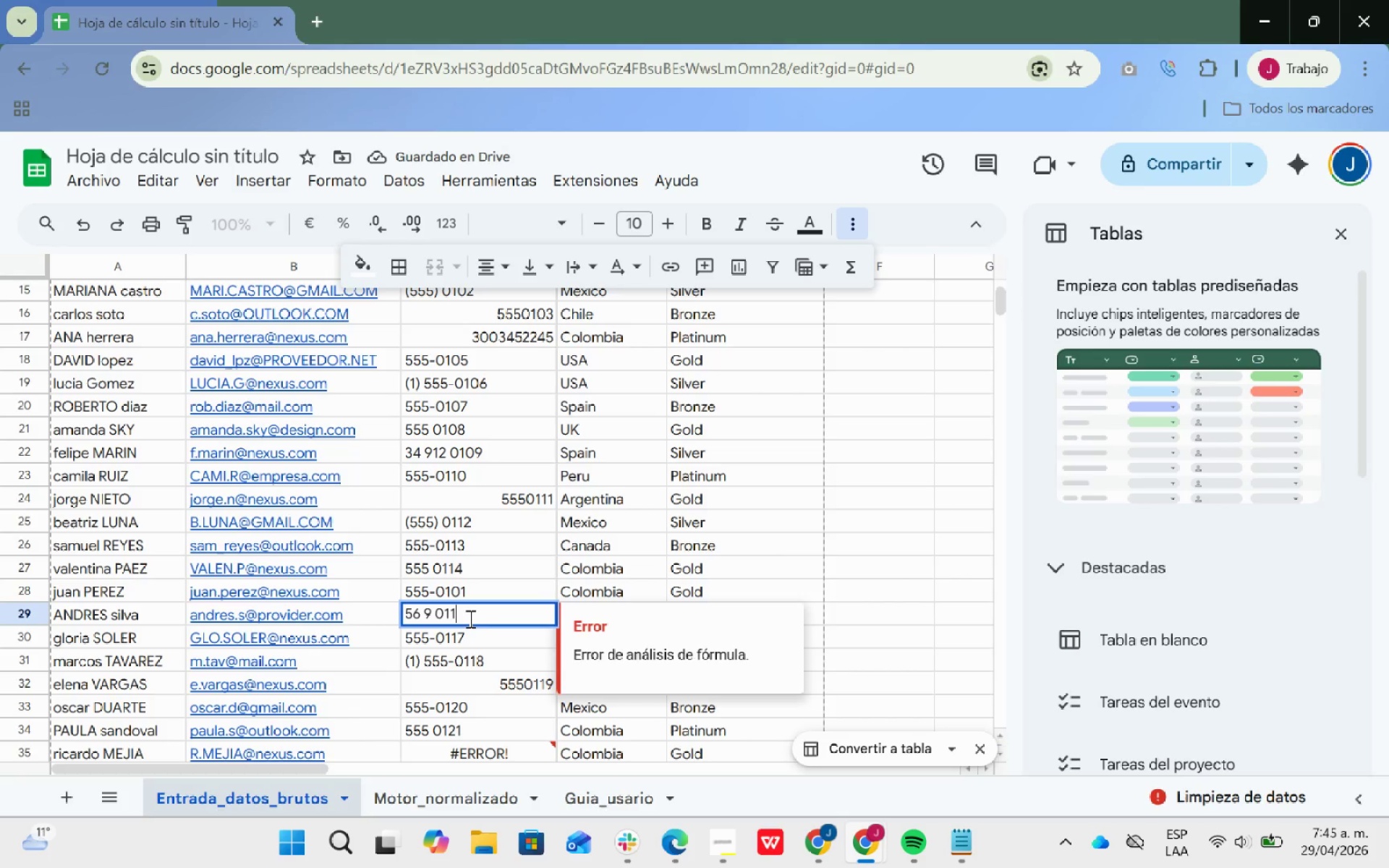 
key(Backspace)
 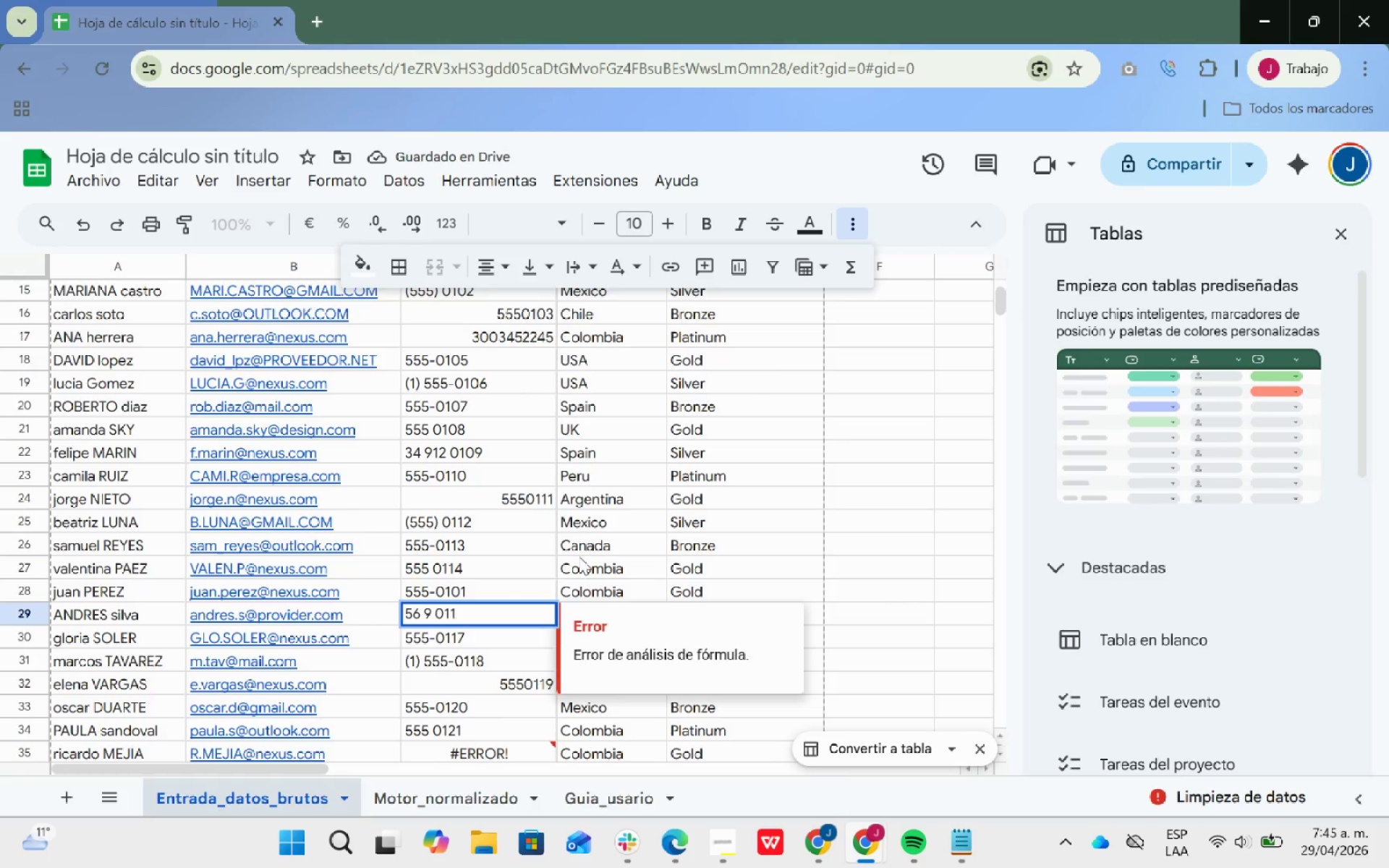 
scroll: coordinate [579, 557], scroll_direction: down, amount: 3.0
 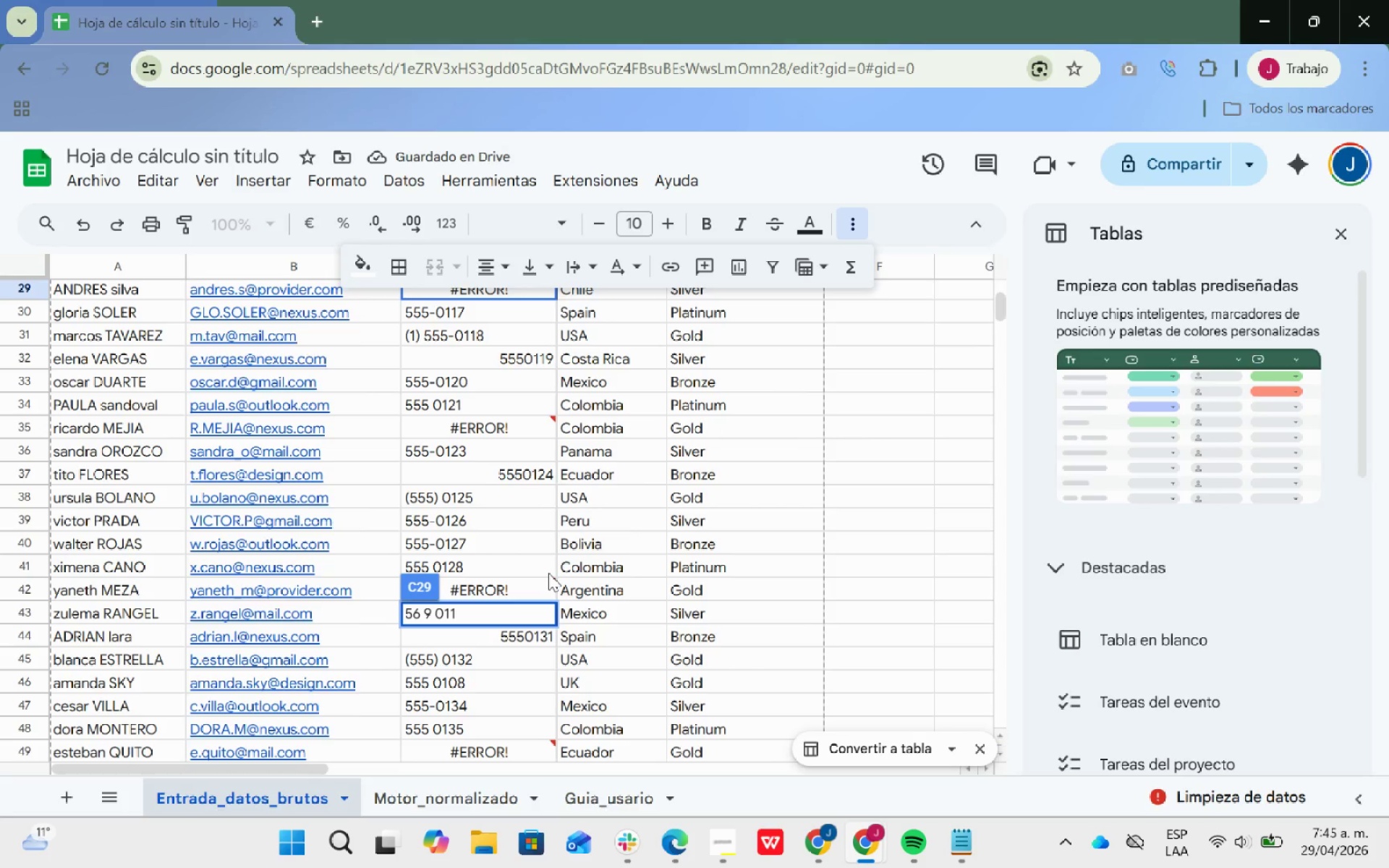 
scroll: coordinate [548, 573], scroll_direction: up, amount: 3.0
 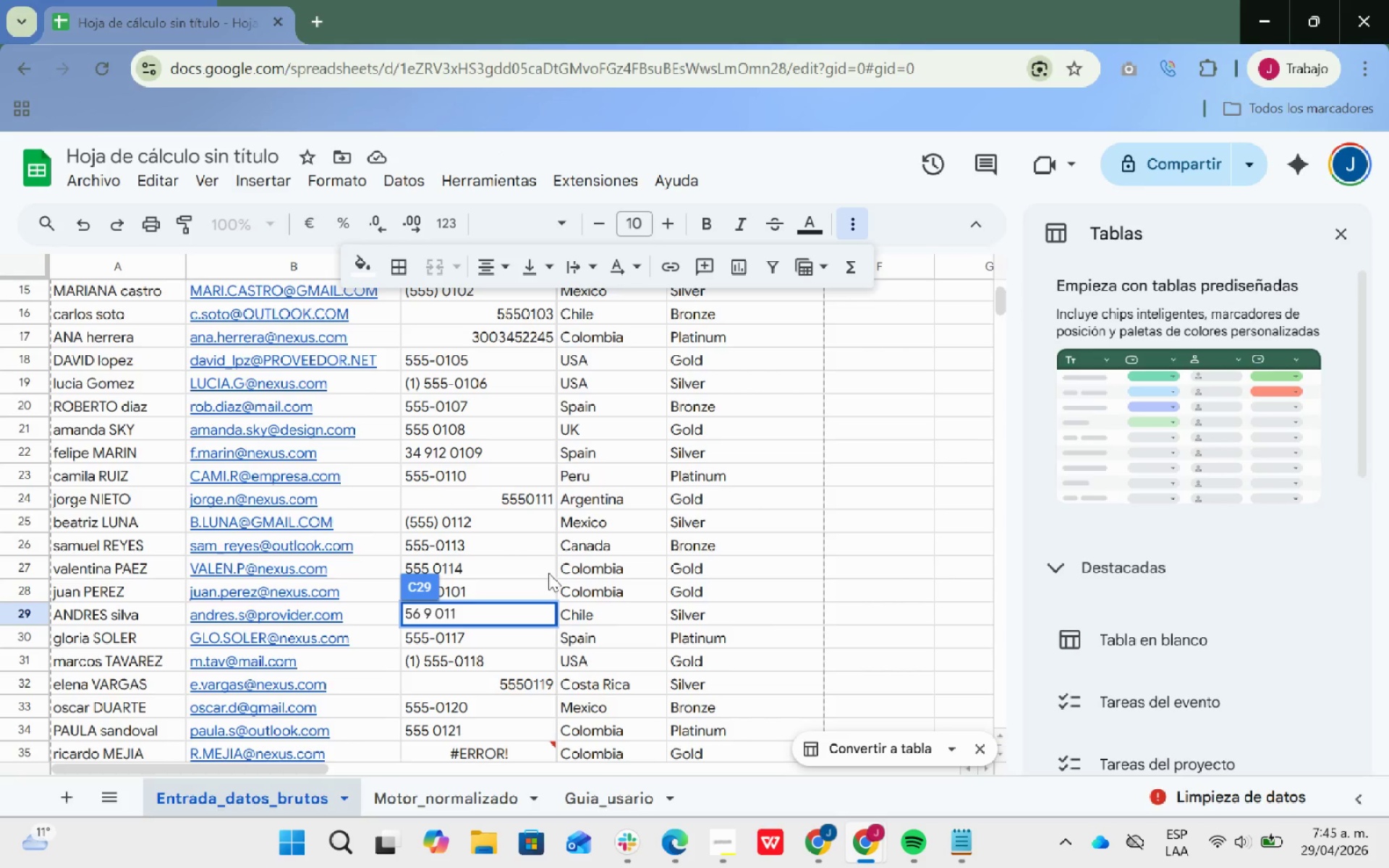 
key(Enter)
 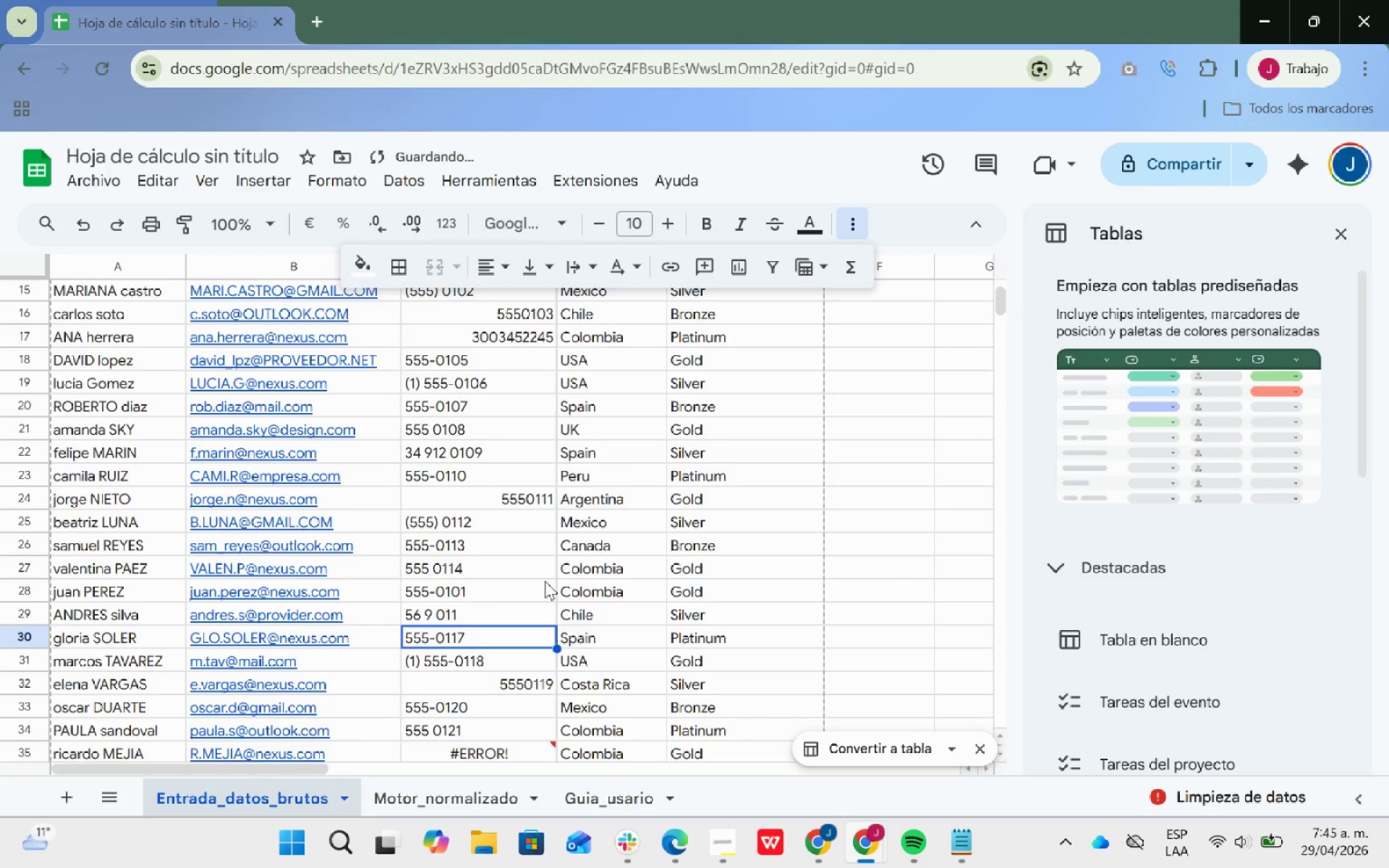 
scroll: coordinate [545, 581], scroll_direction: down, amount: 1.0
 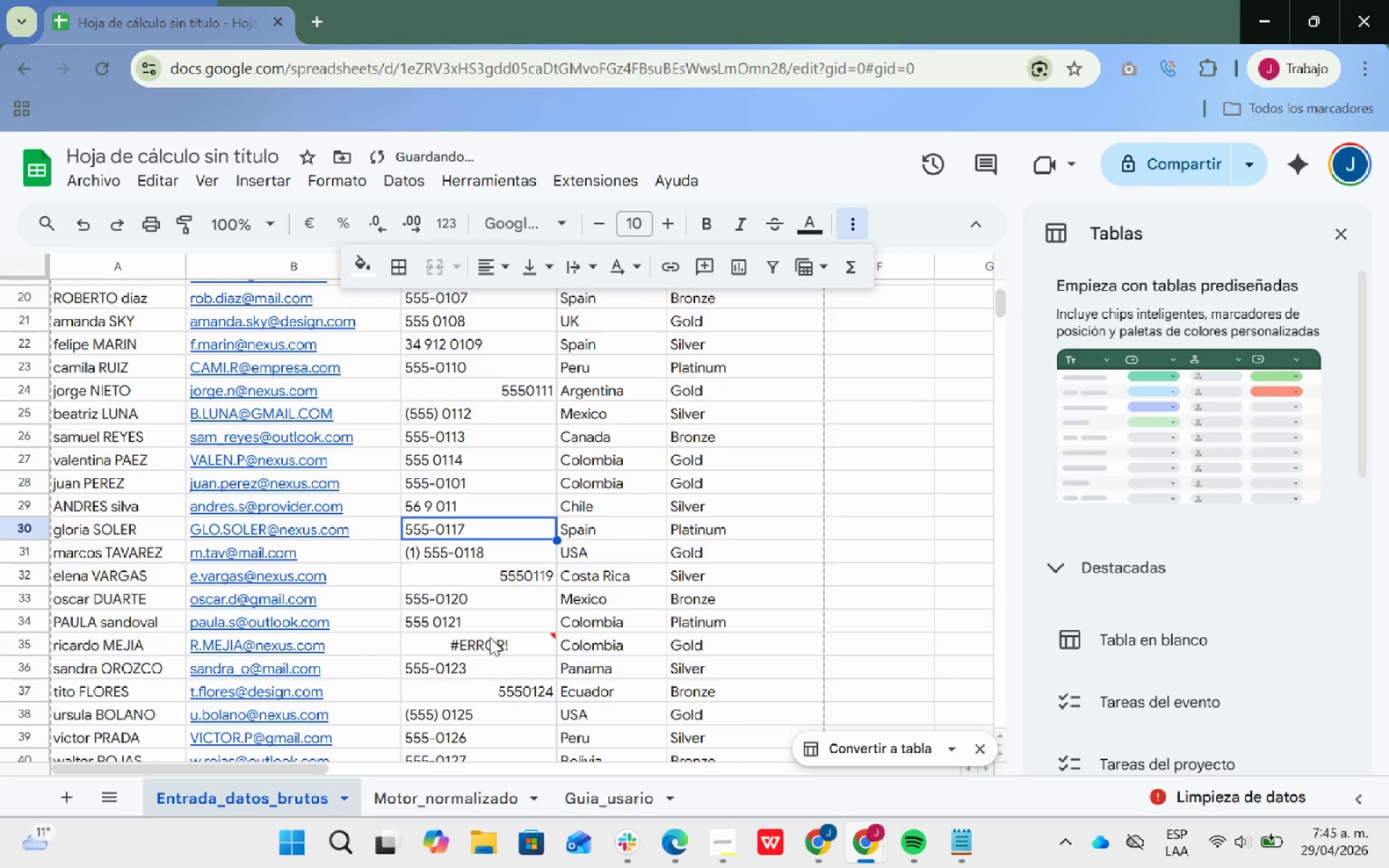 
double_click([488, 643])
 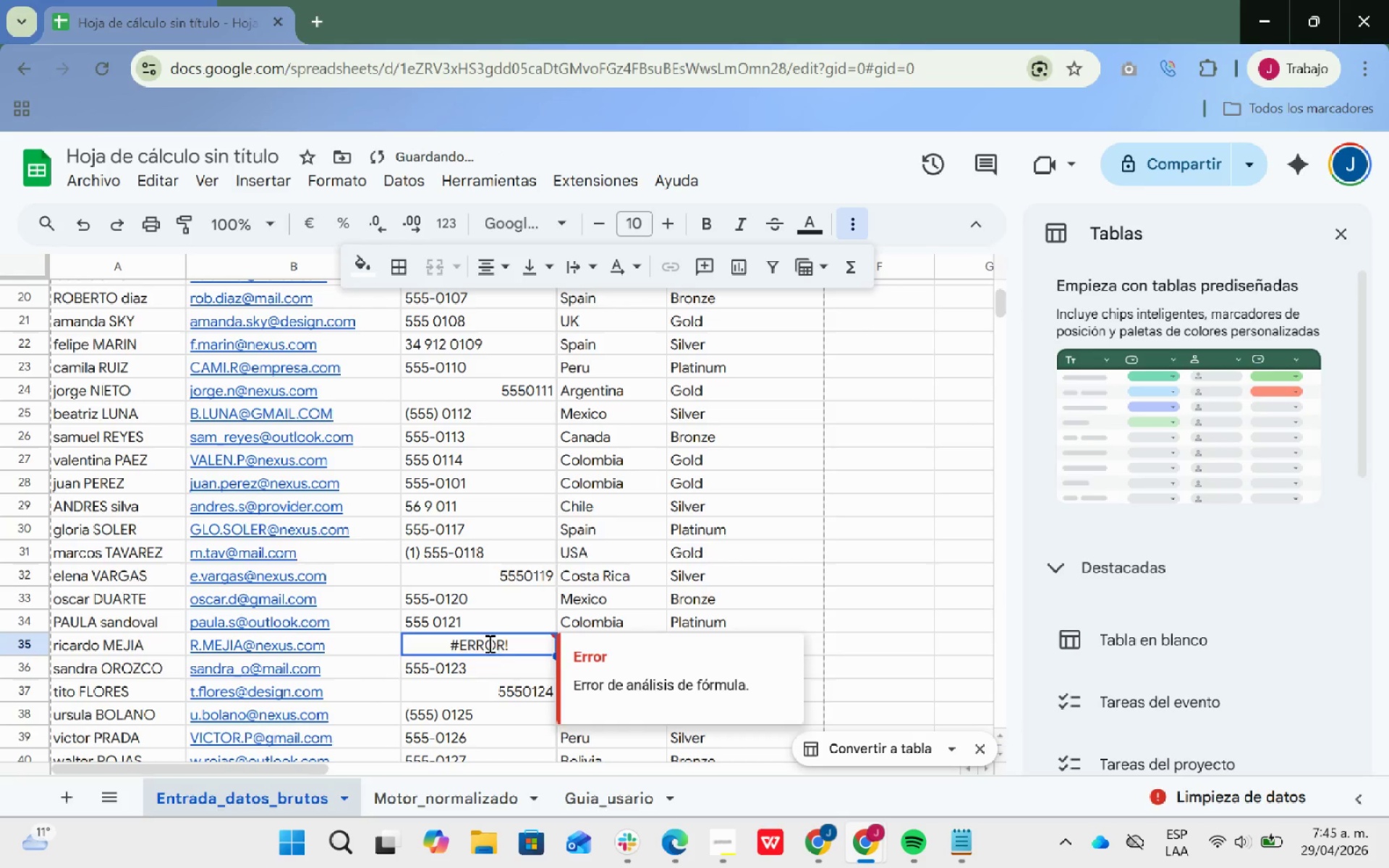 
triple_click([488, 643])
 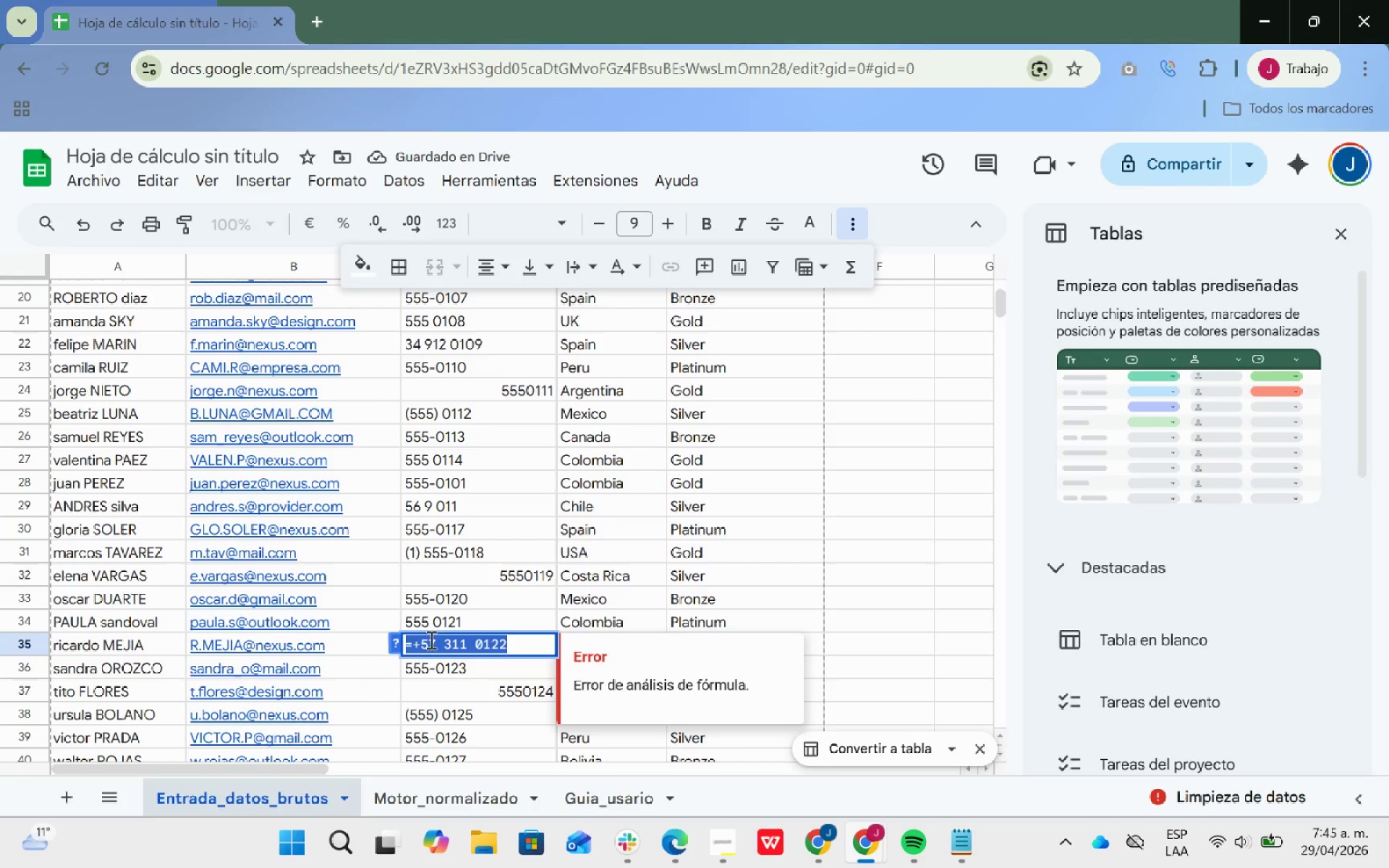 
left_click([423, 638])
 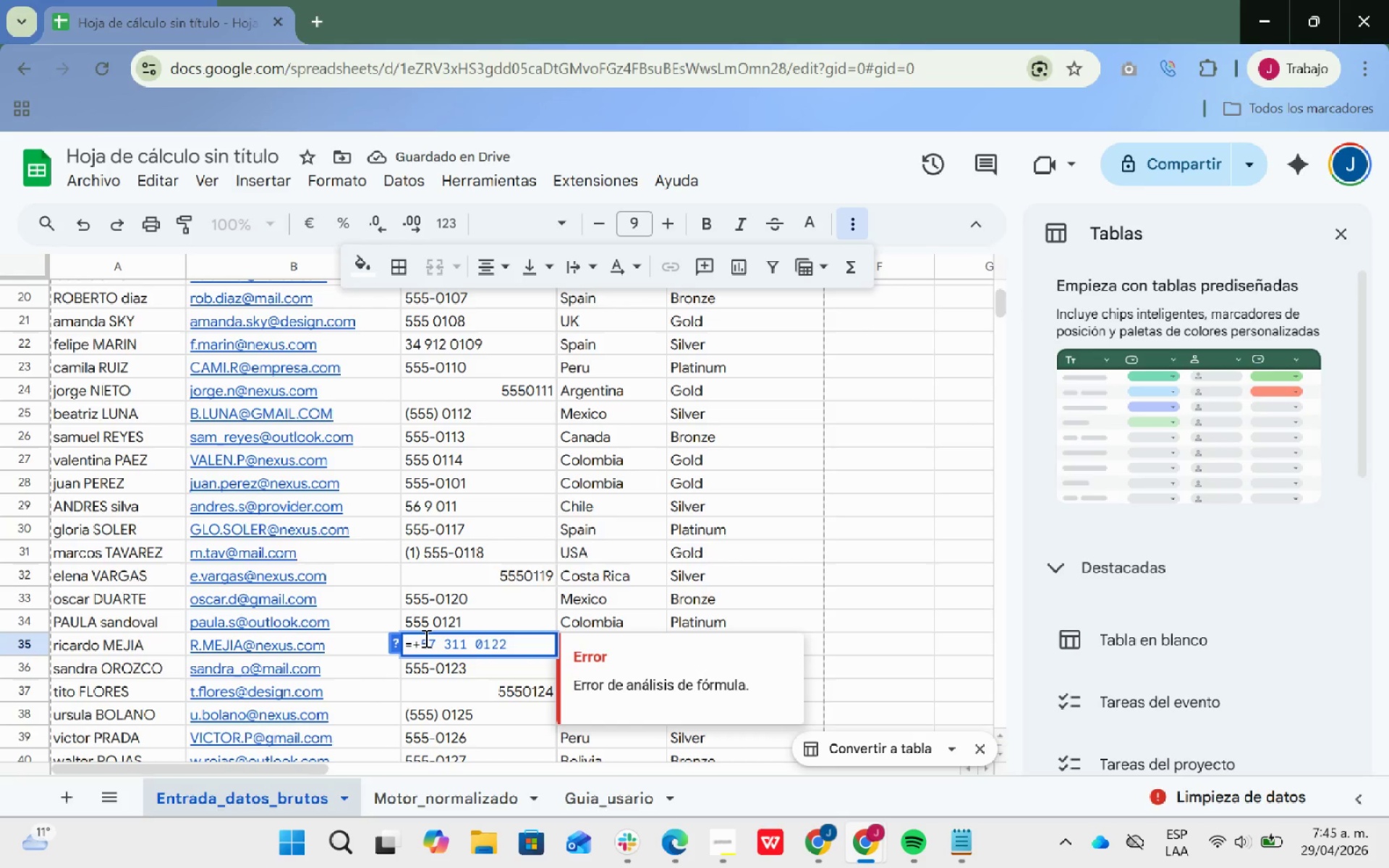 
key(Backspace)
 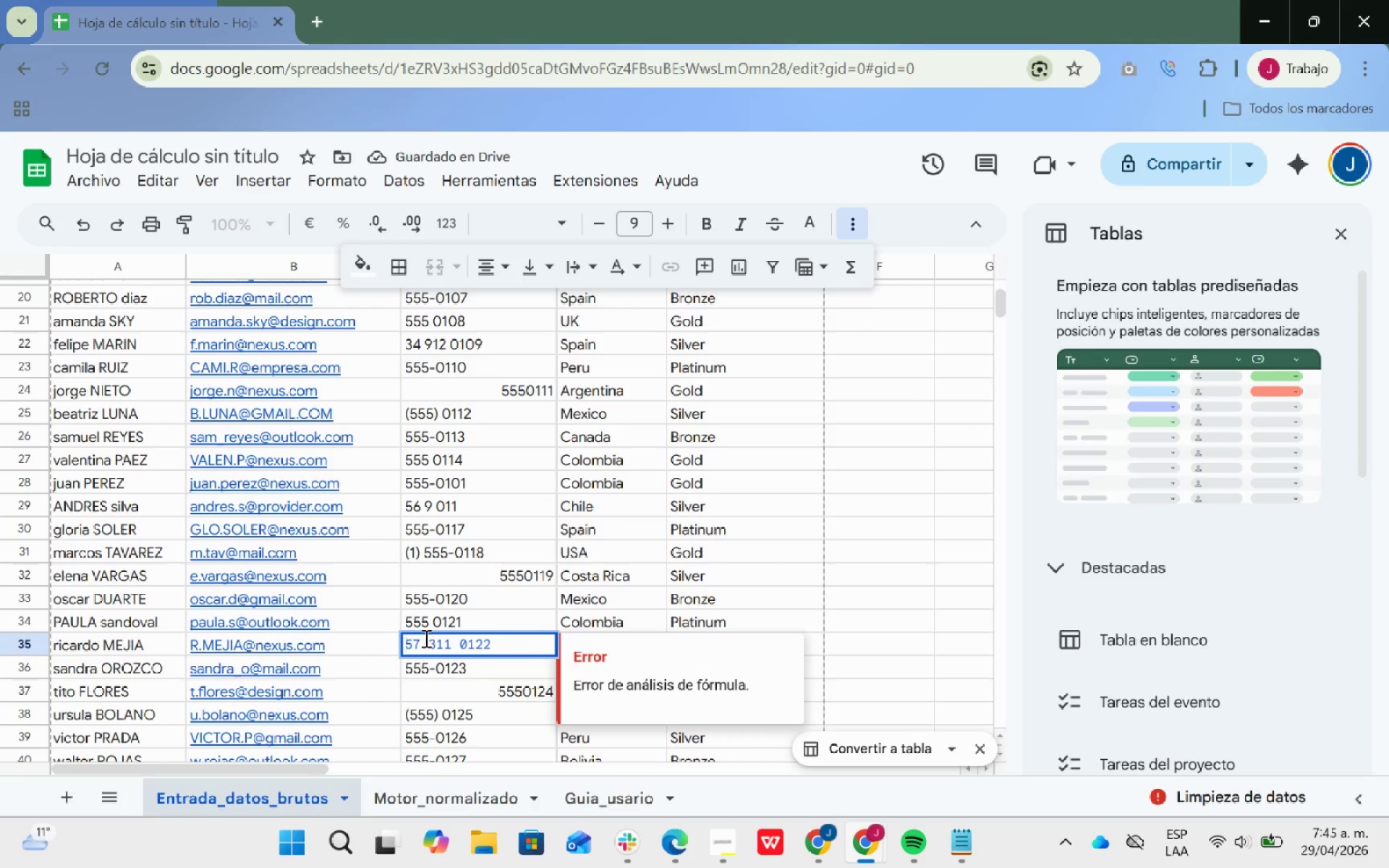 
key(Backspace)
 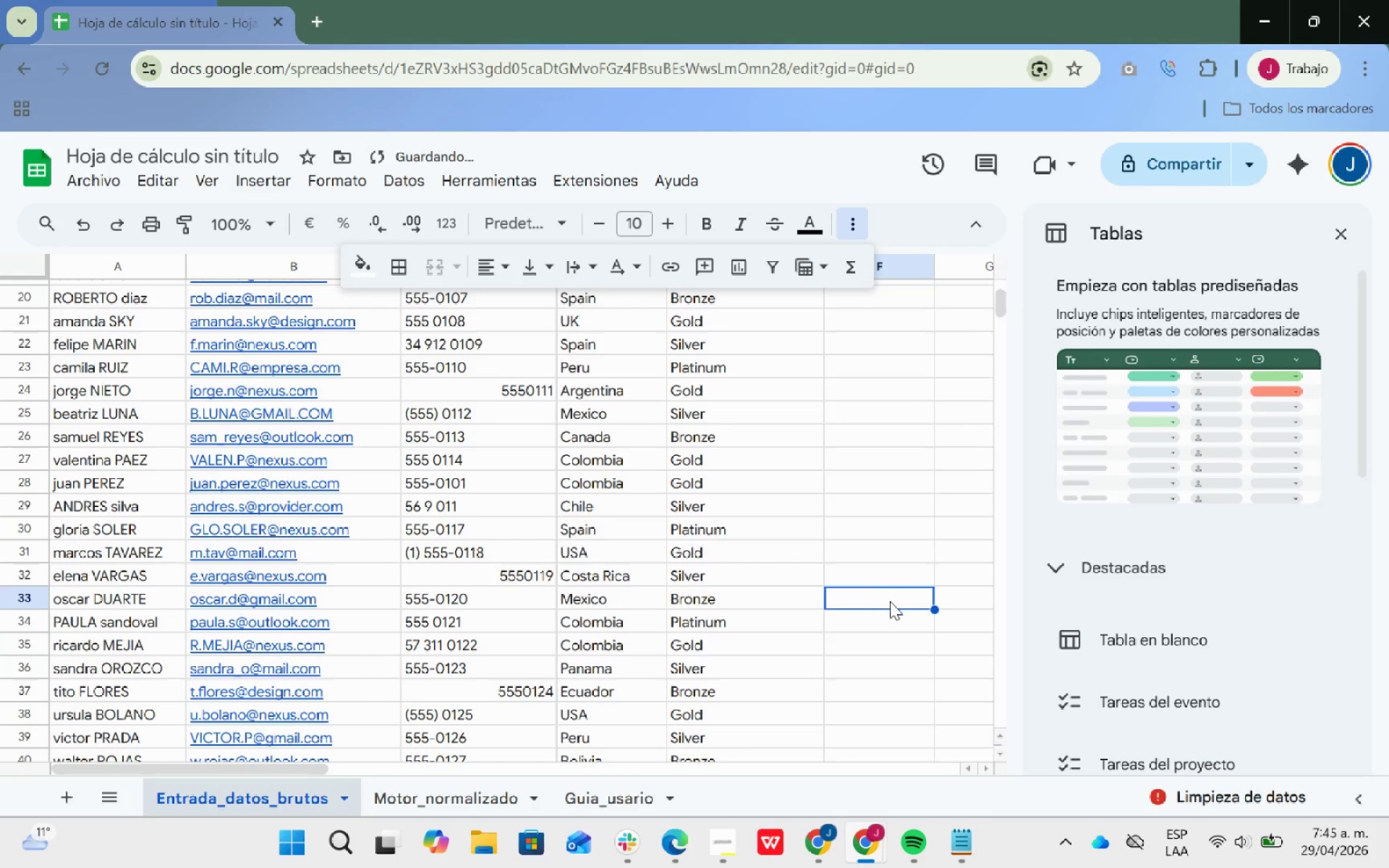 
left_click([446, 637])
 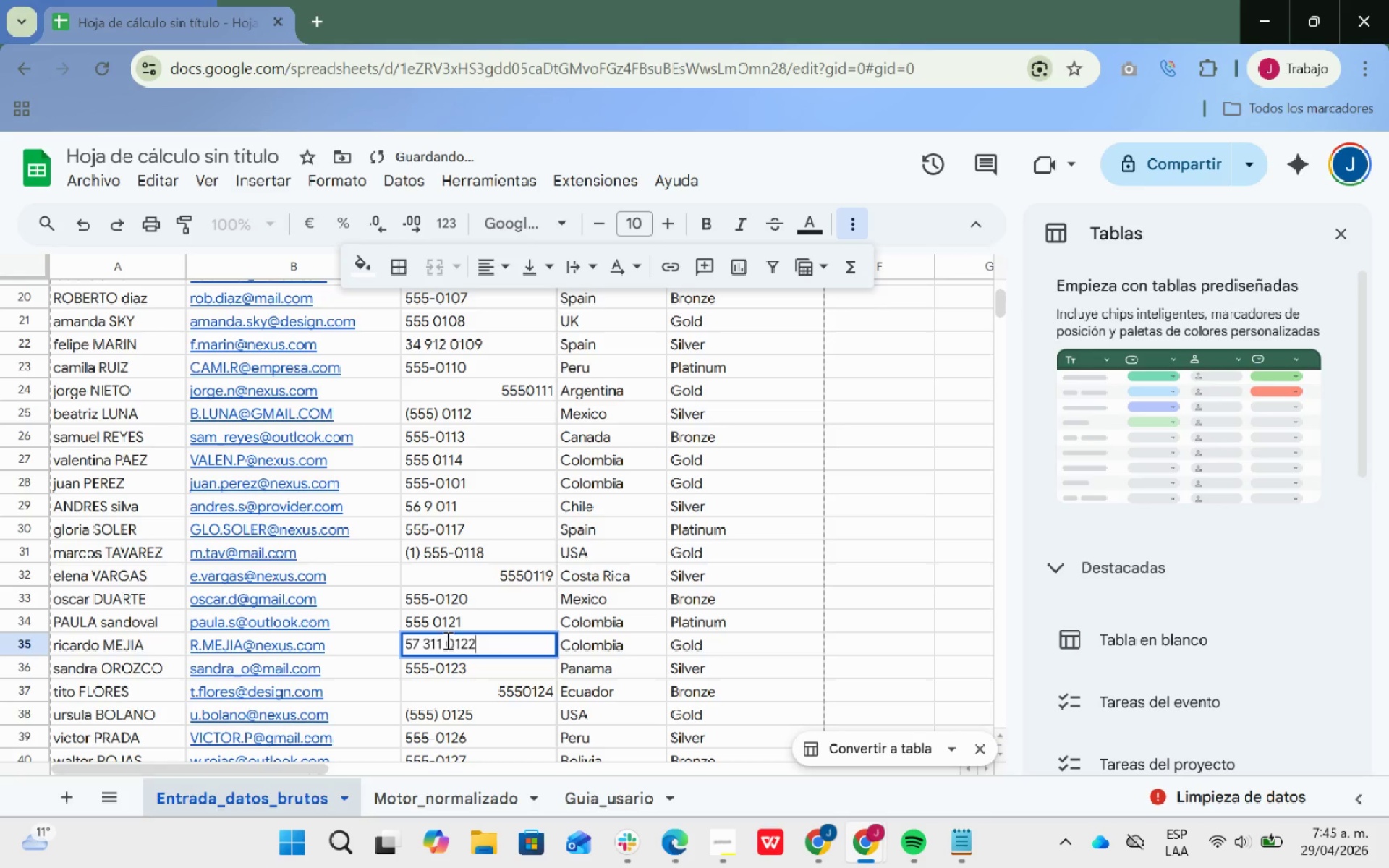 
left_click([446, 640])
 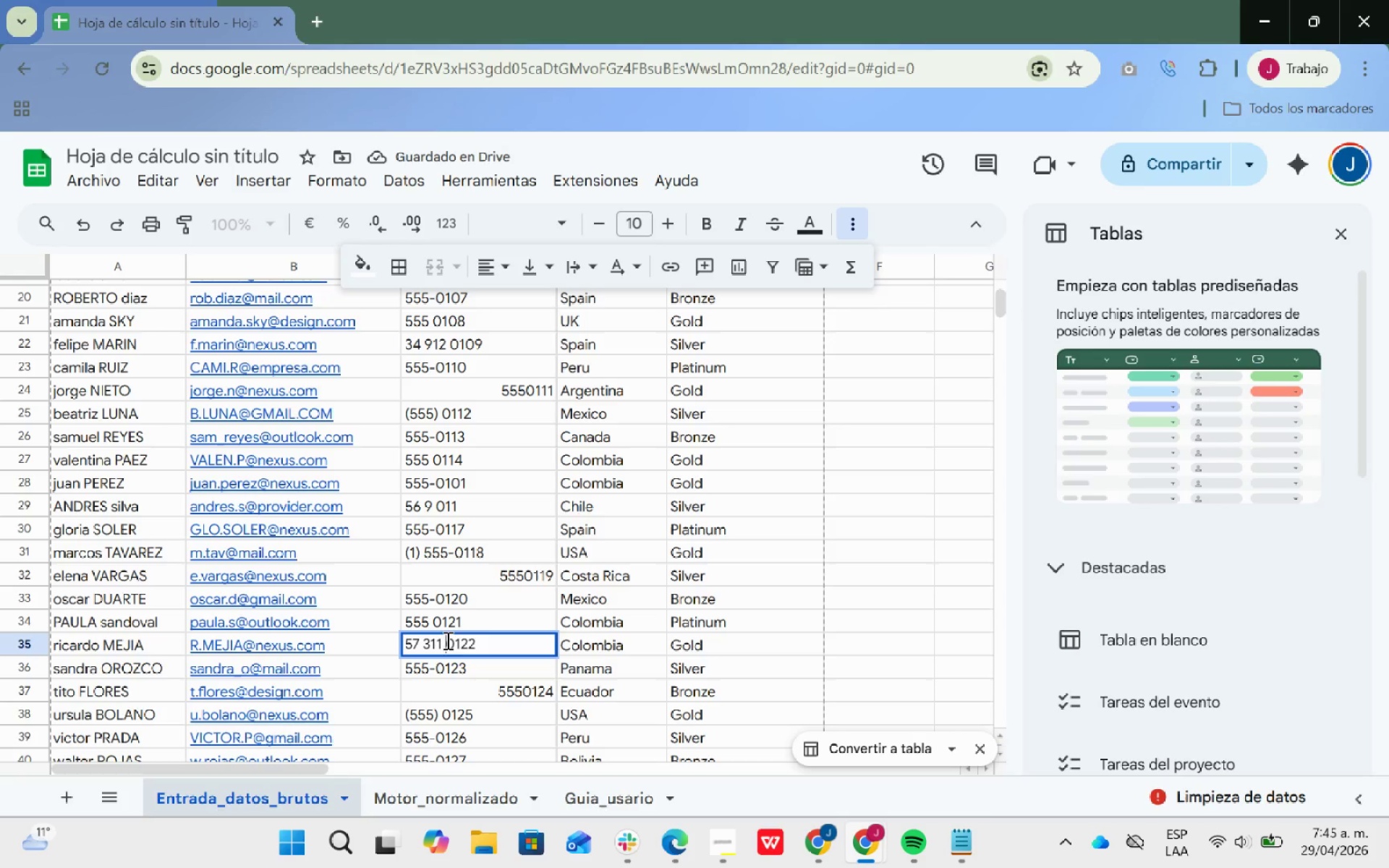 
key(Backspace)
 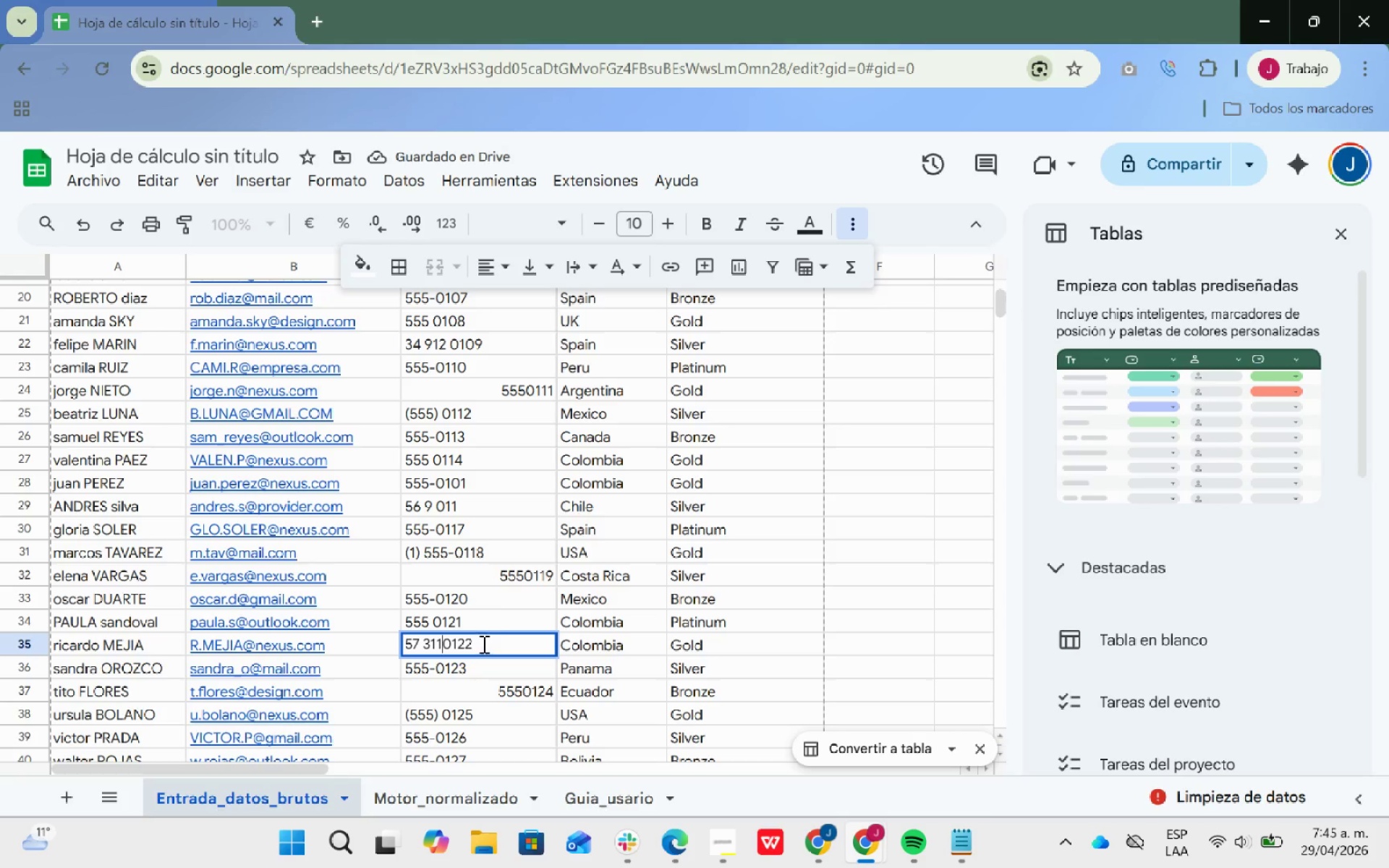 
left_click([480, 641])
 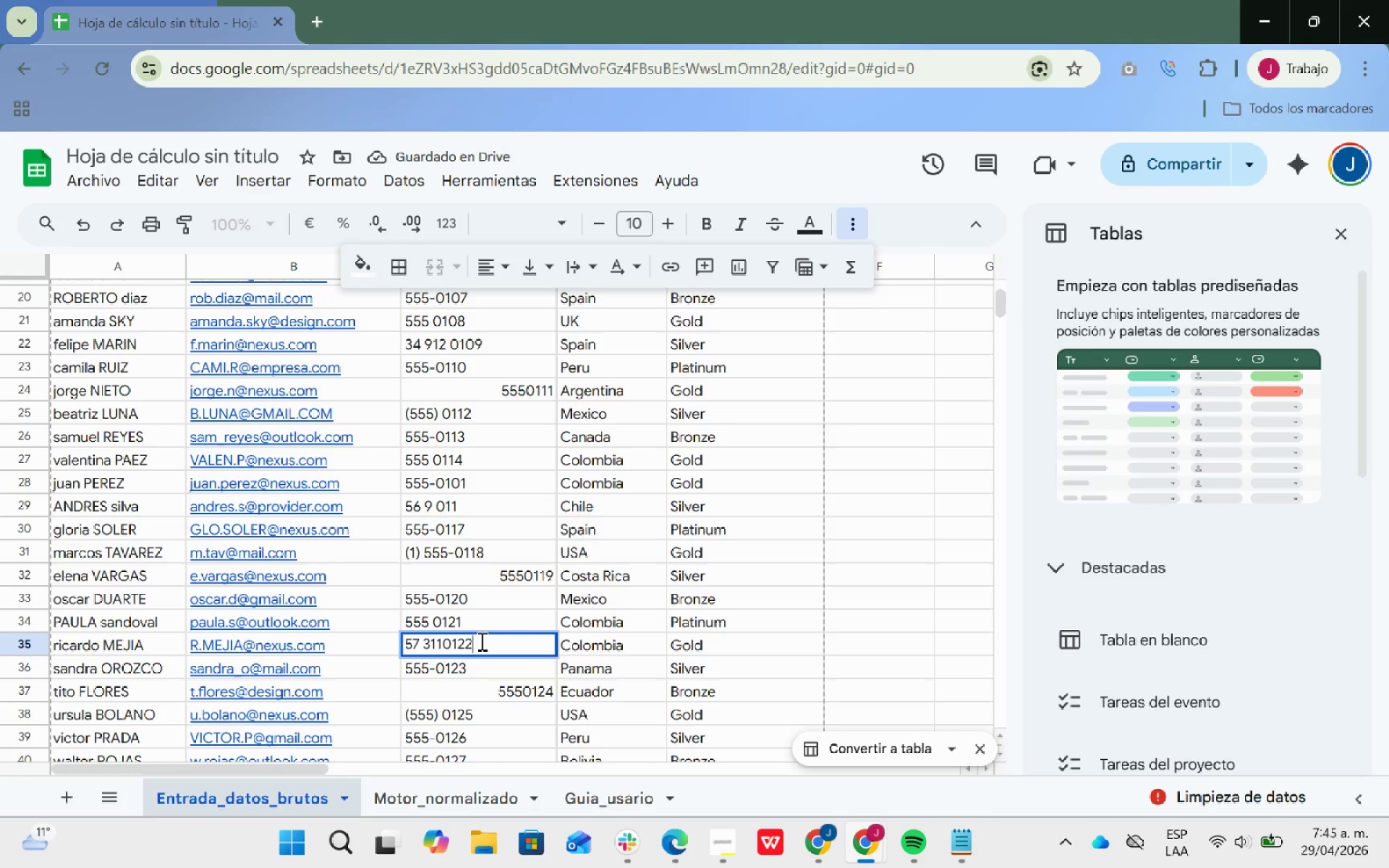 
type(234)
 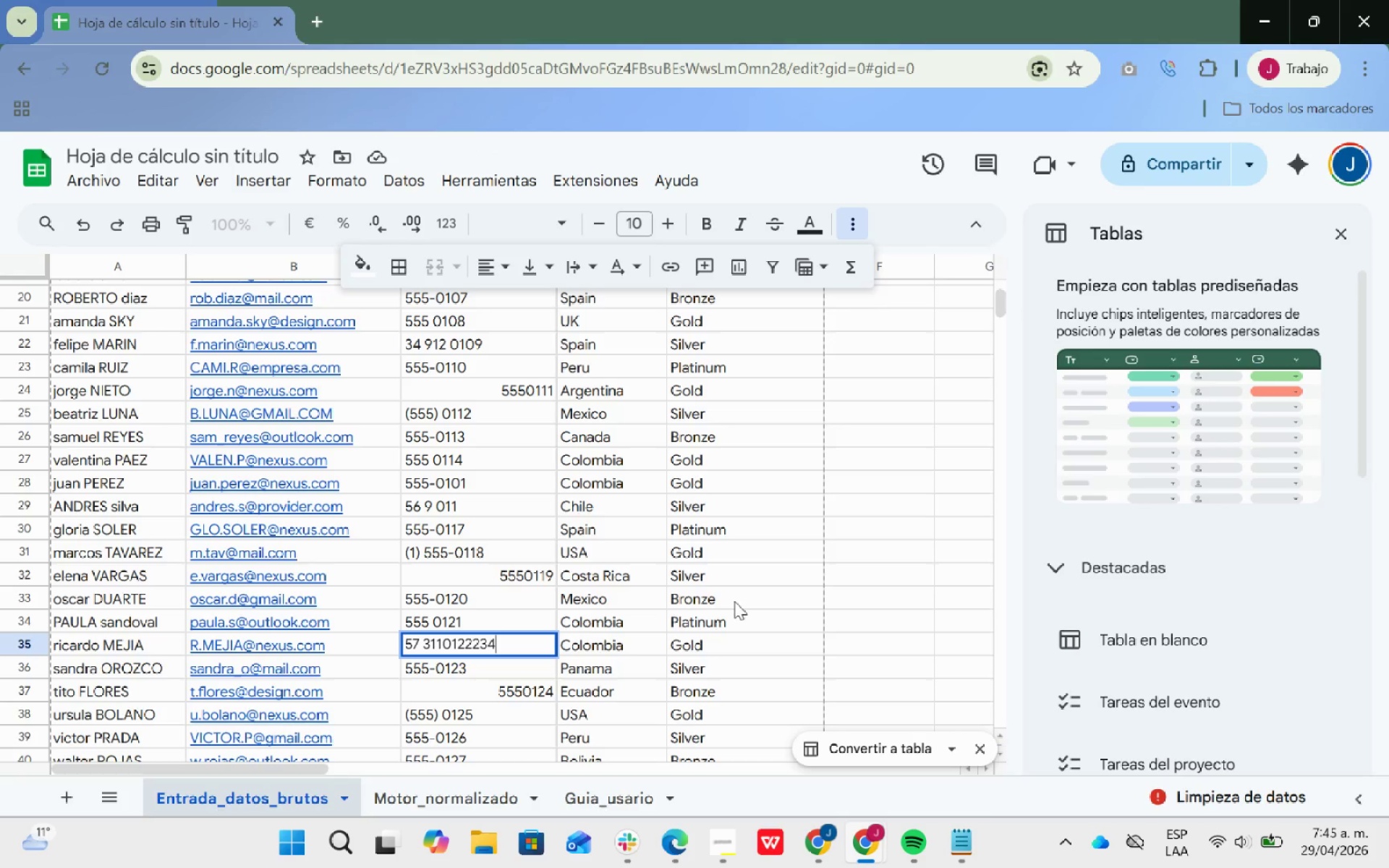 
scroll: coordinate [784, 587], scroll_direction: down, amount: 3.0
 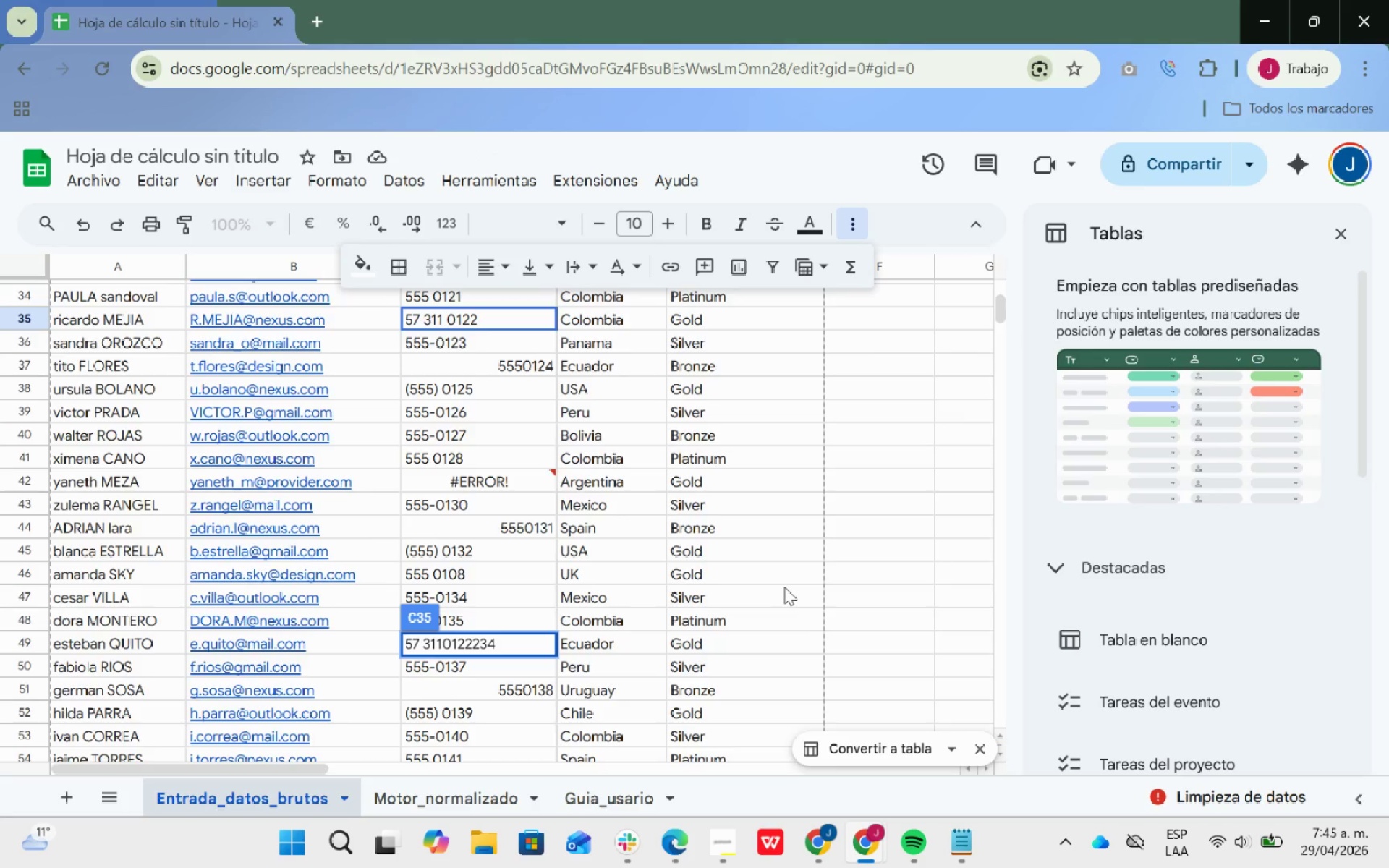 
scroll: coordinate [784, 587], scroll_direction: up, amount: 1.0
 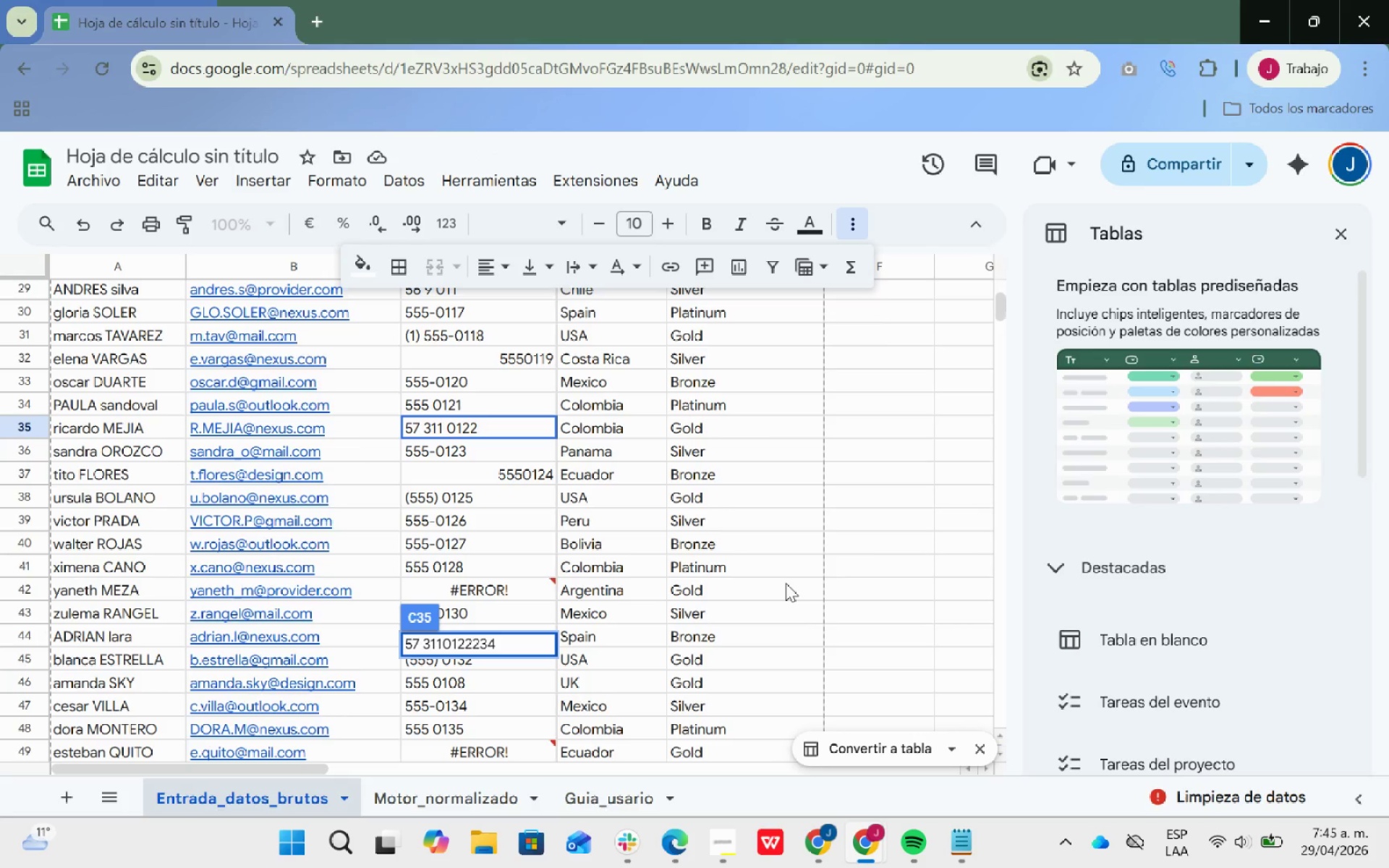 
key(Enter)
 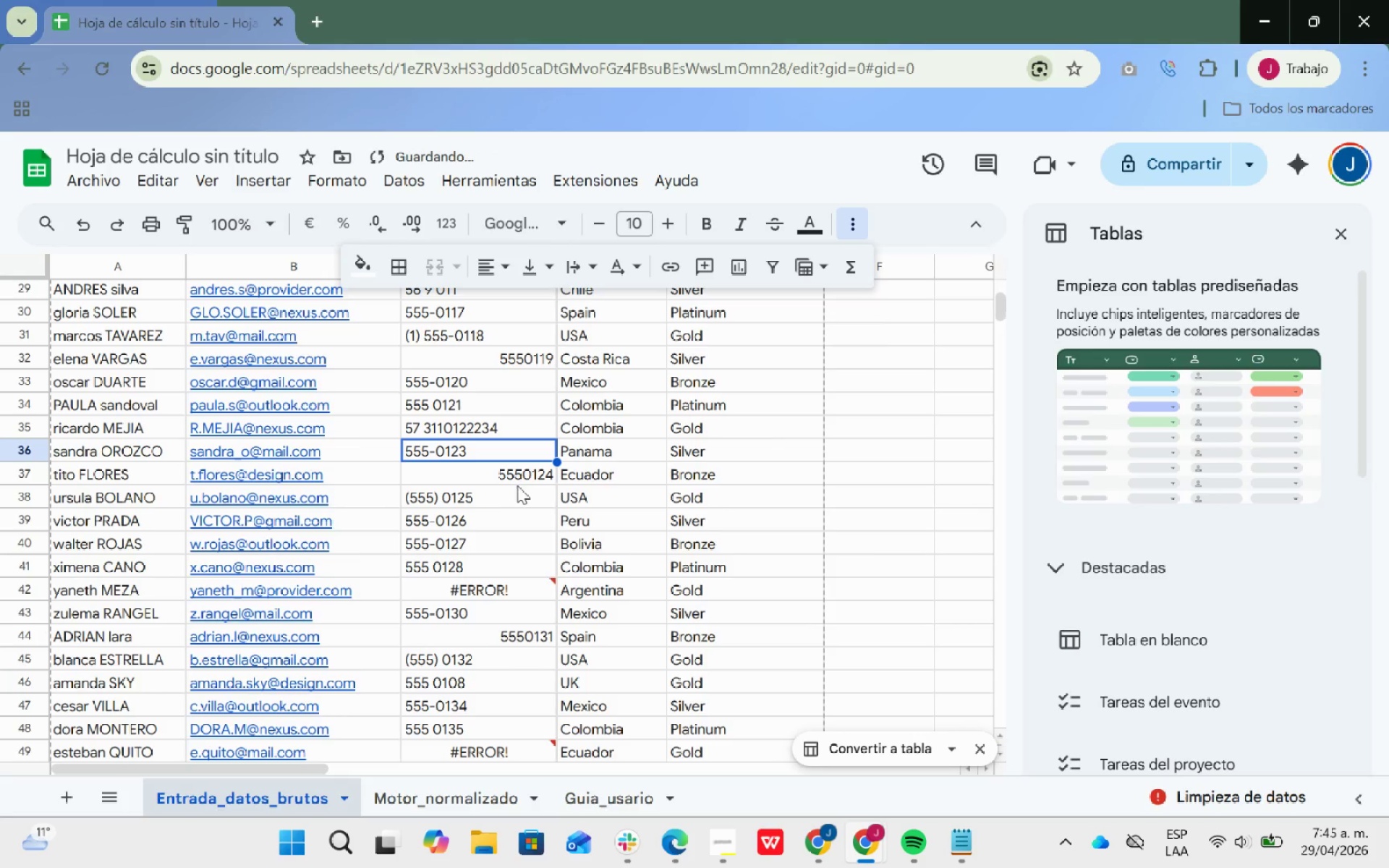 
scroll: coordinate [533, 495], scroll_direction: down, amount: 1.0
 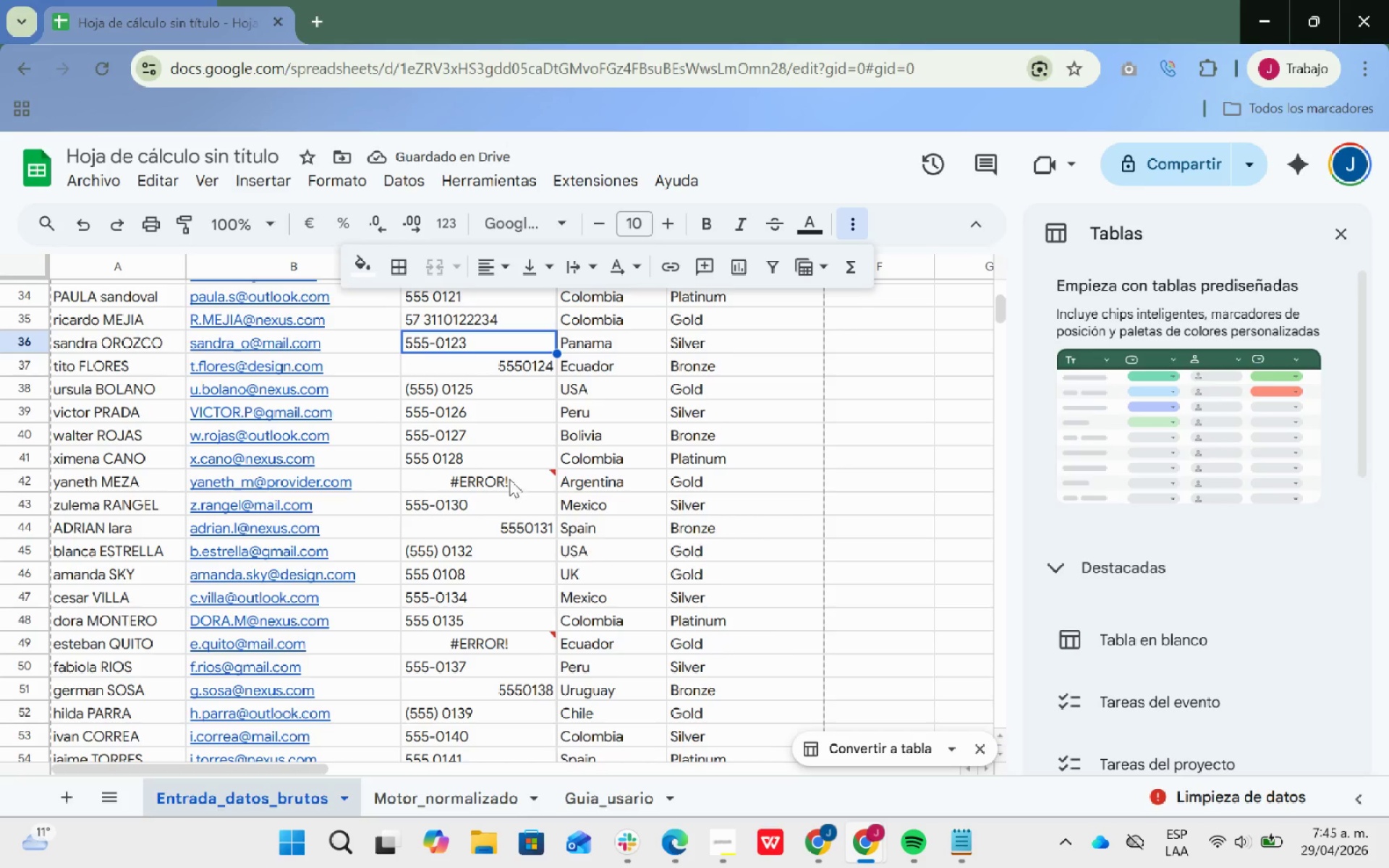 
double_click([509, 479])
 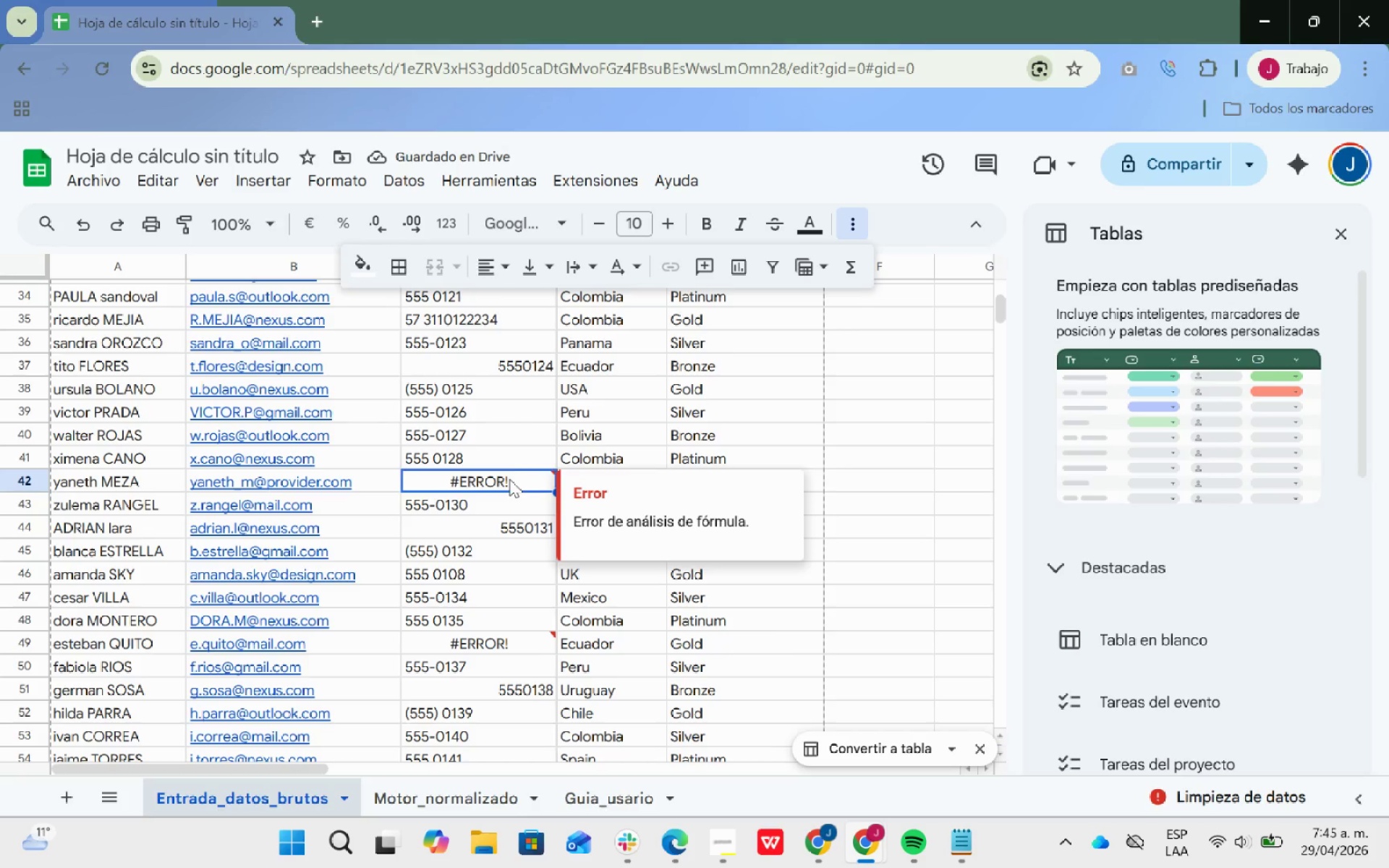 
triple_click([509, 479])
 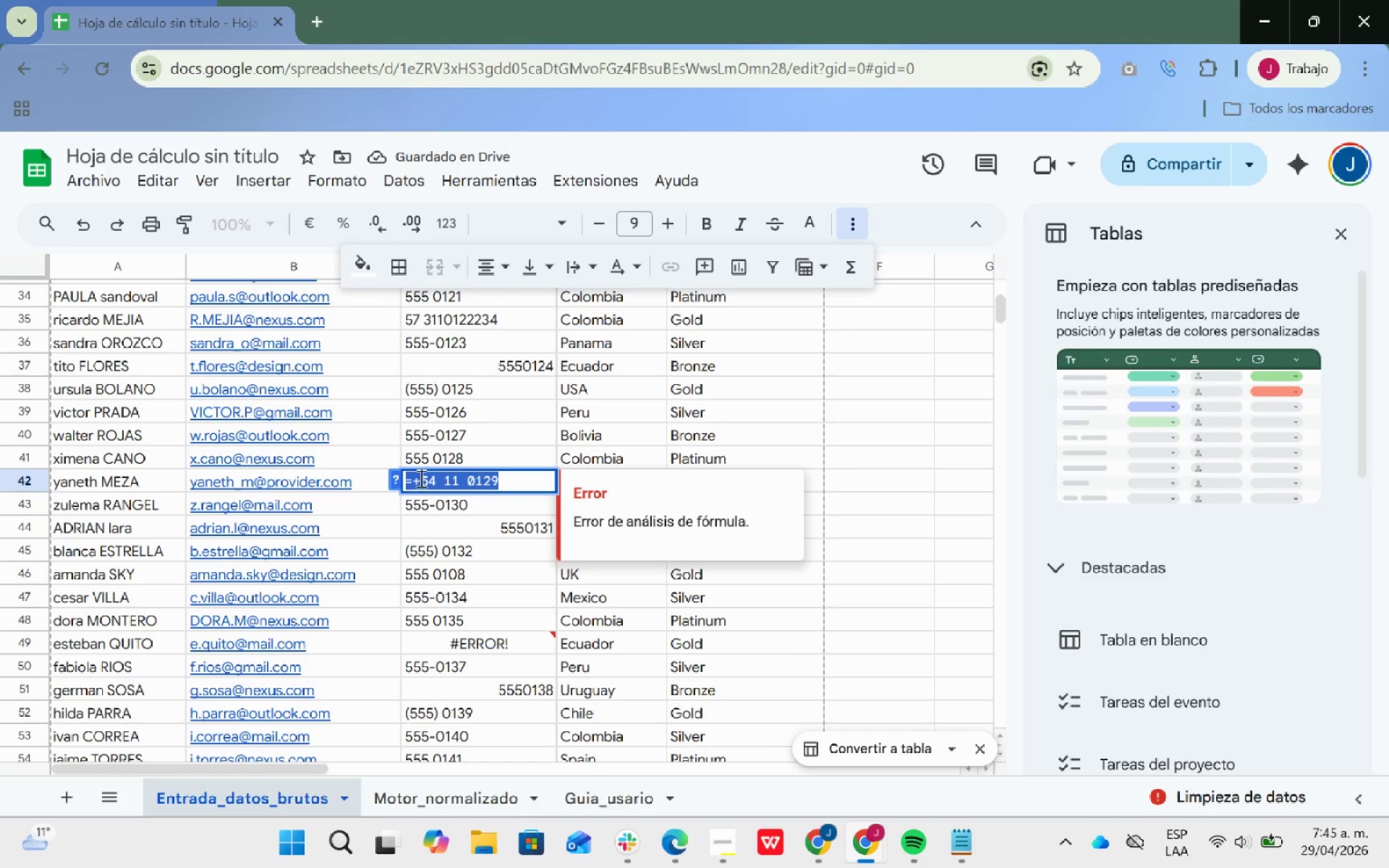 
left_click([419, 478])
 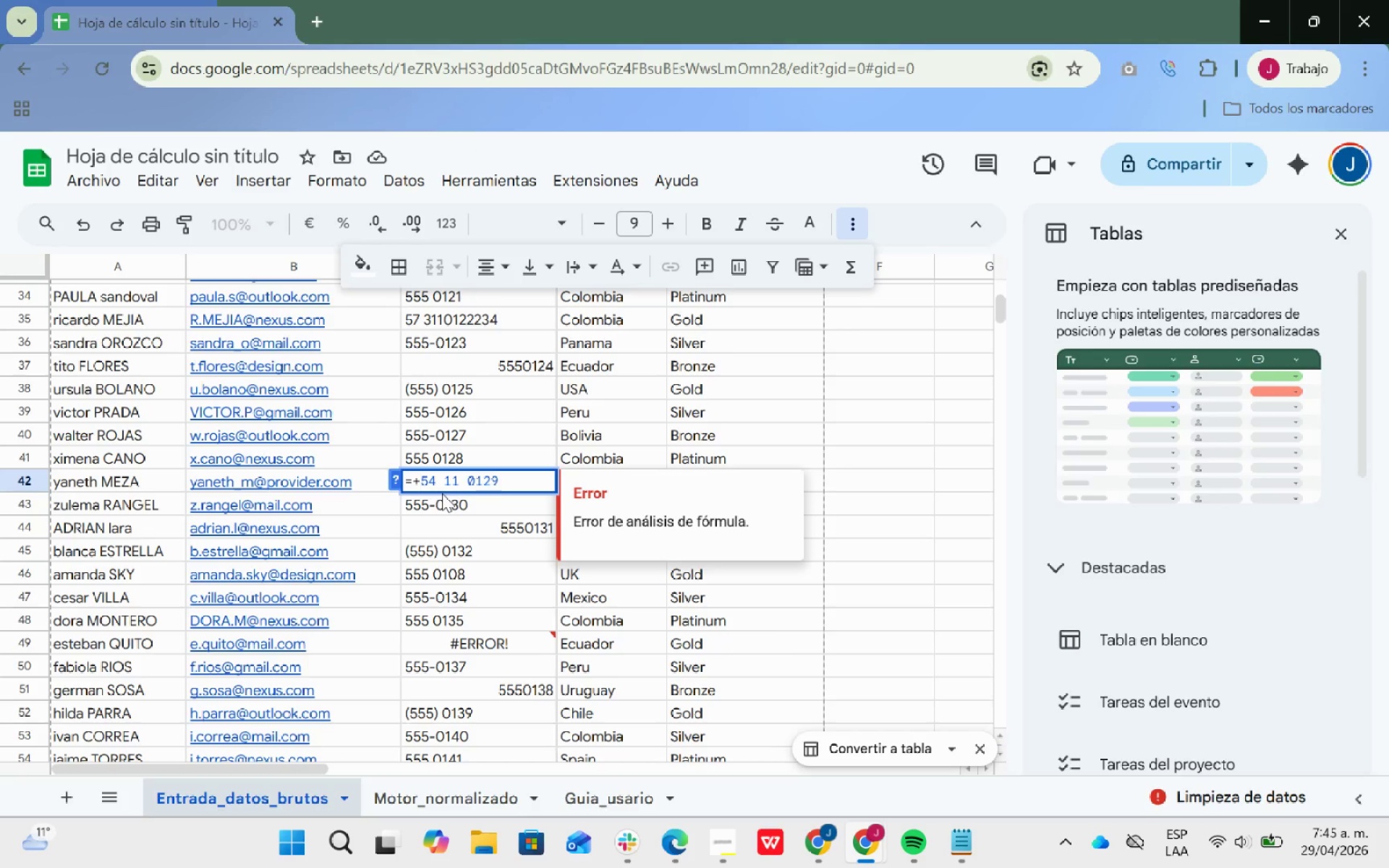 
key(Backspace)
 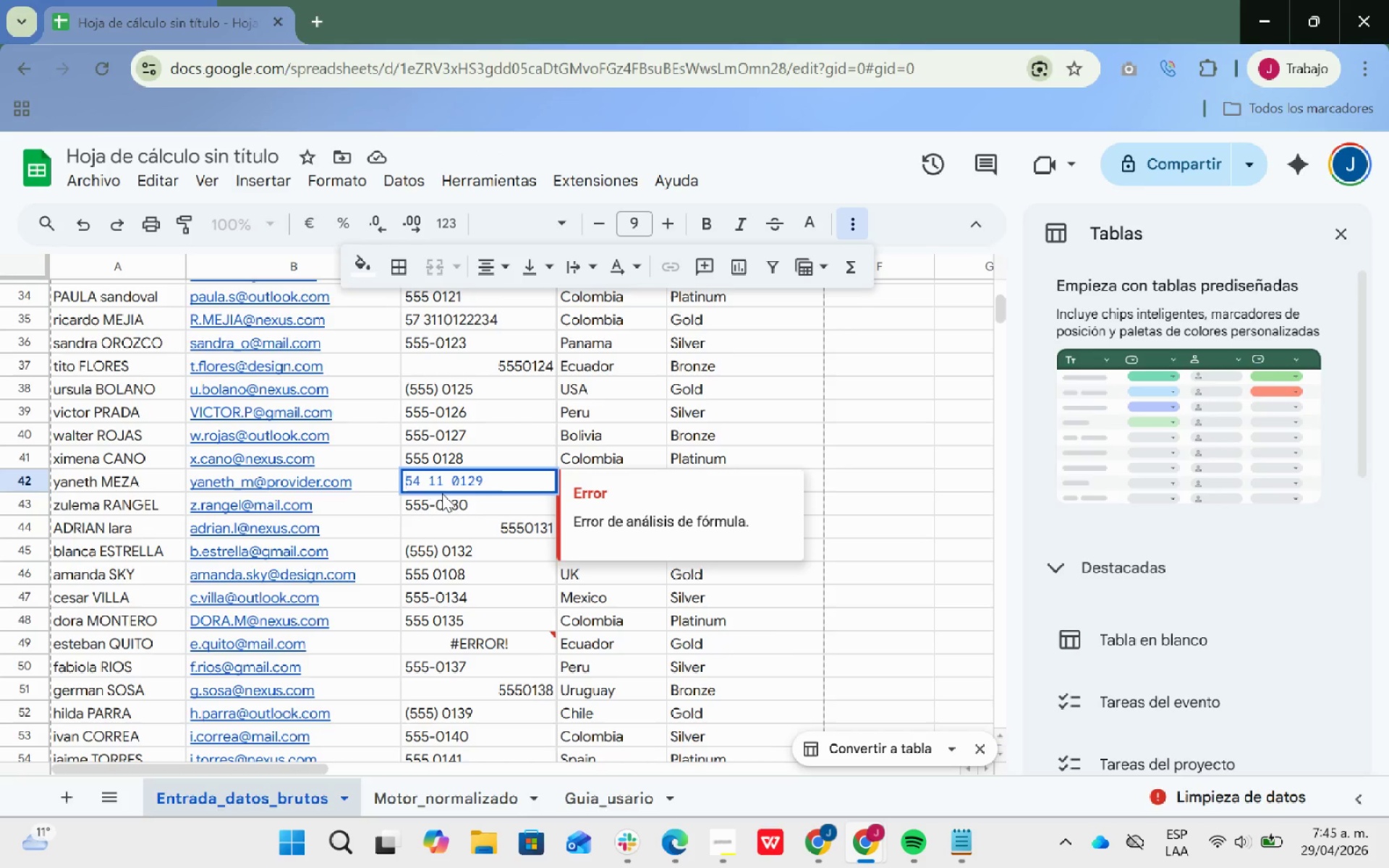 
key(Backspace)
 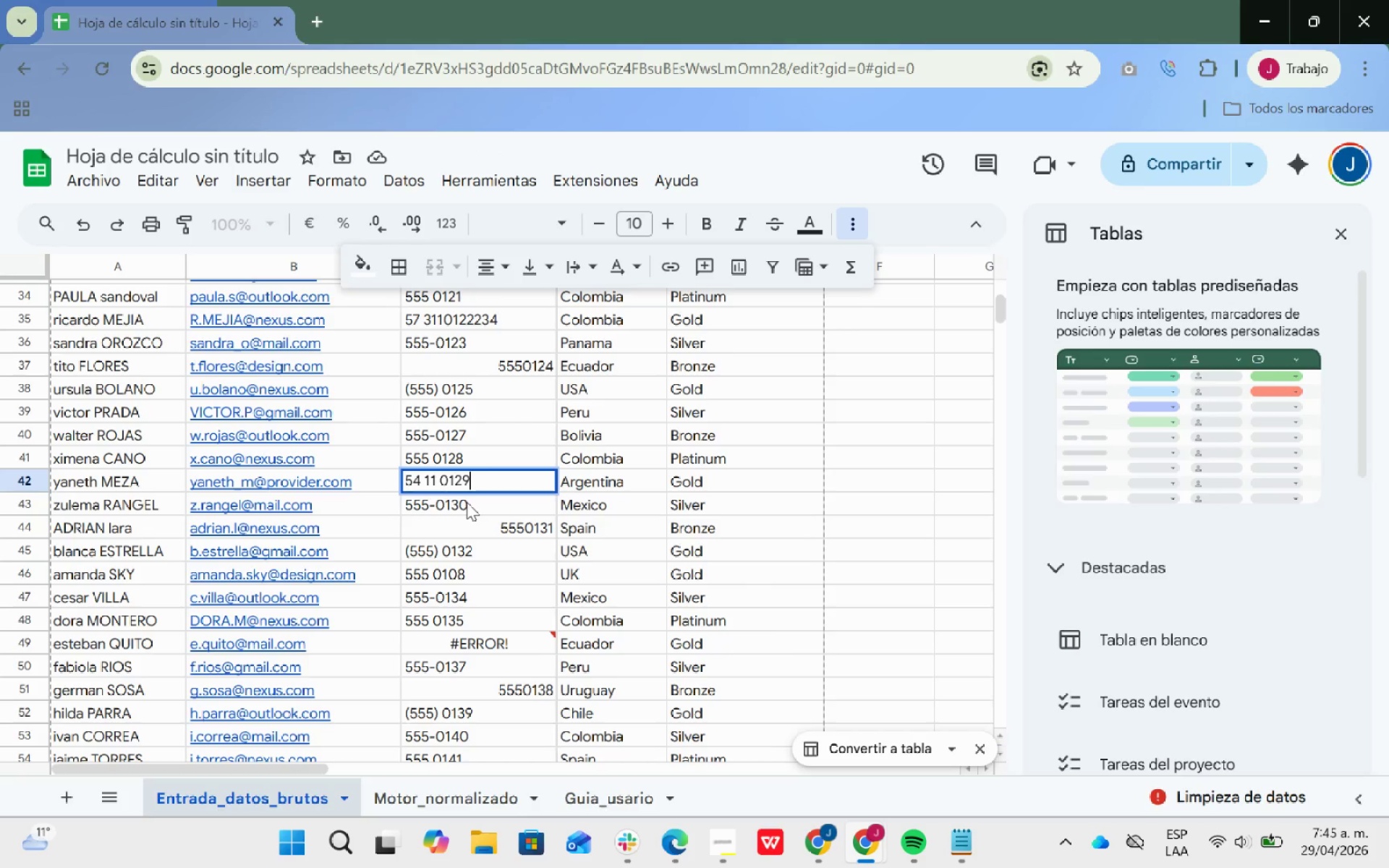 
left_click([468, 513])
 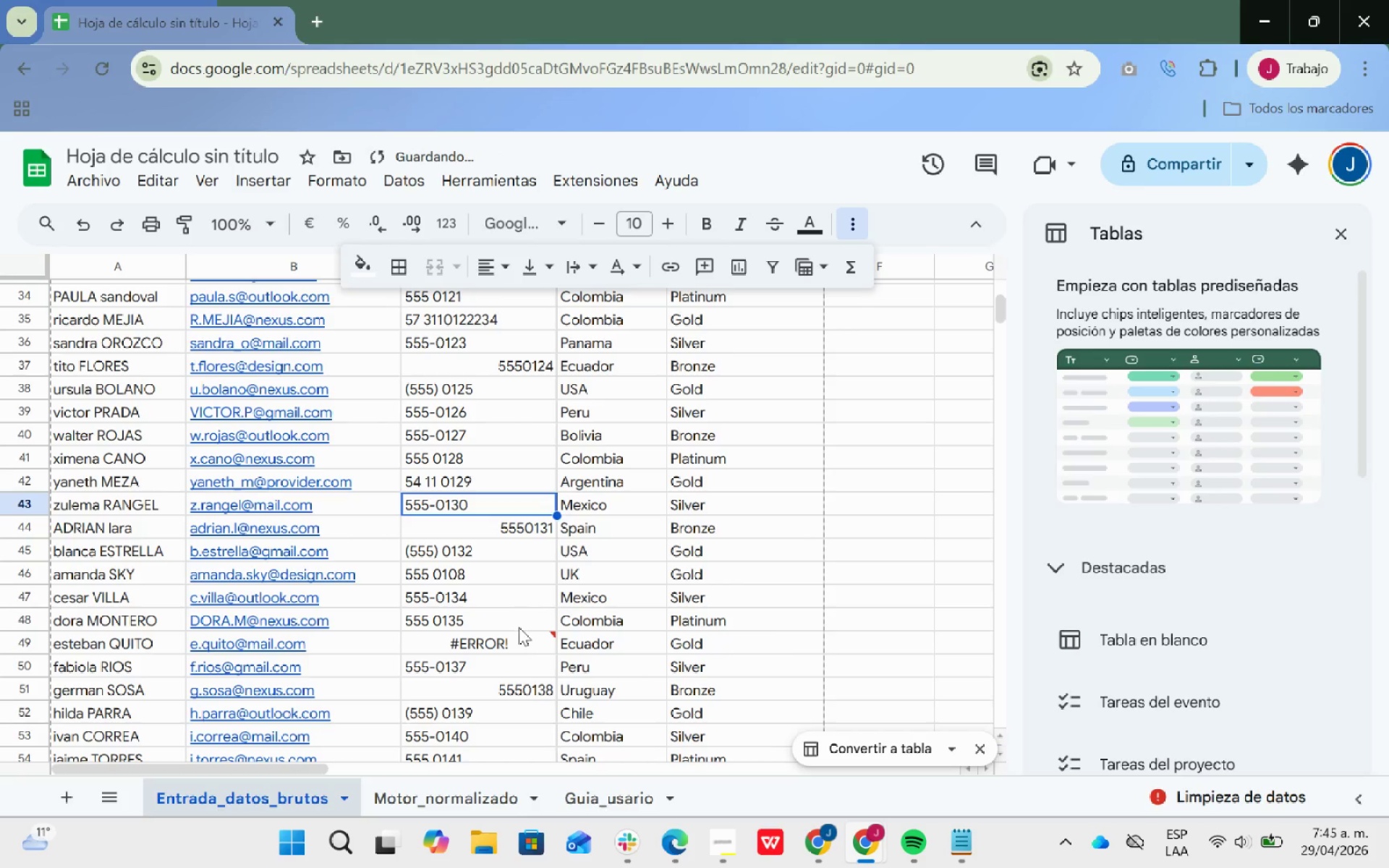 
double_click([500, 644])
 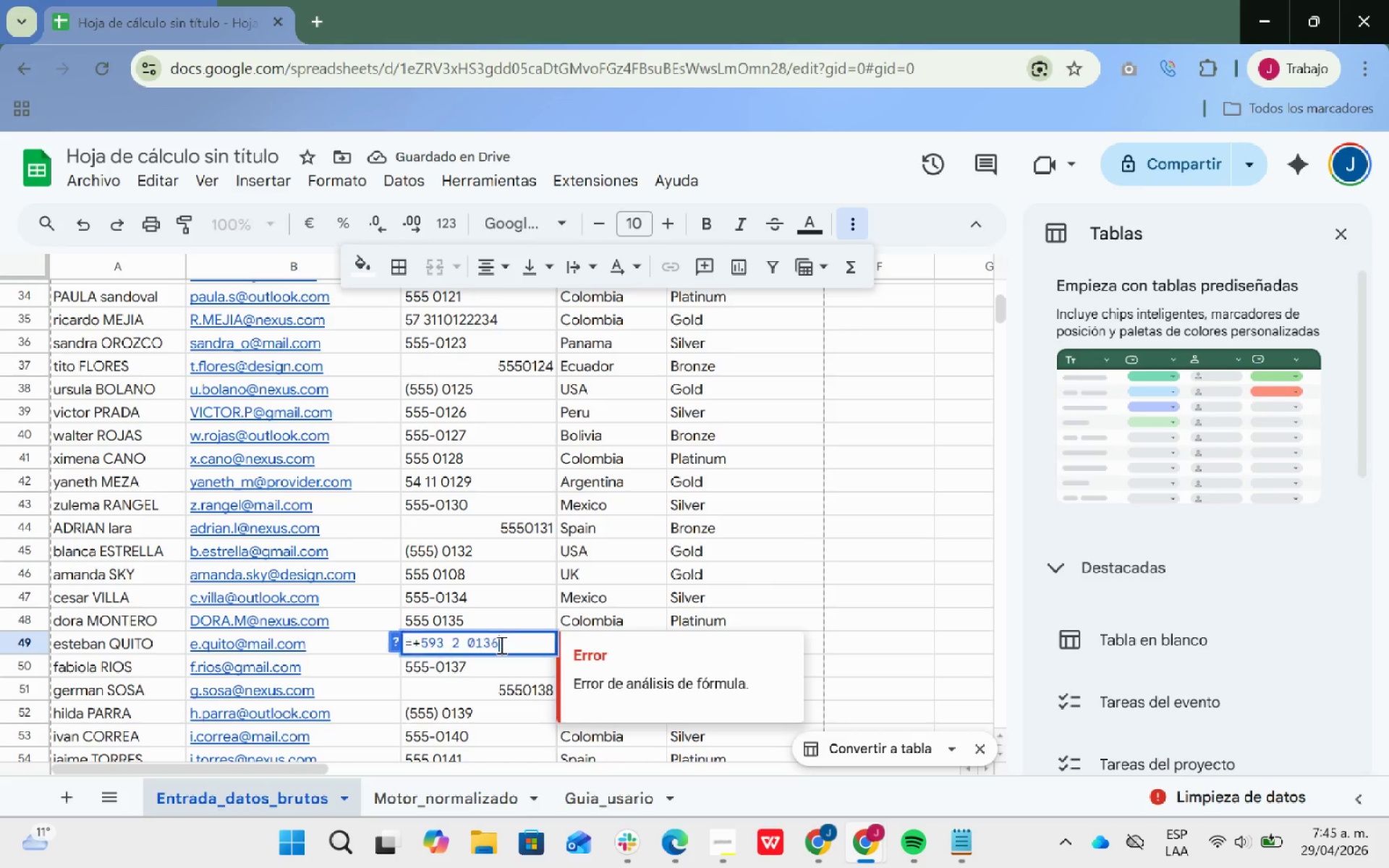 
triple_click([500, 644])
 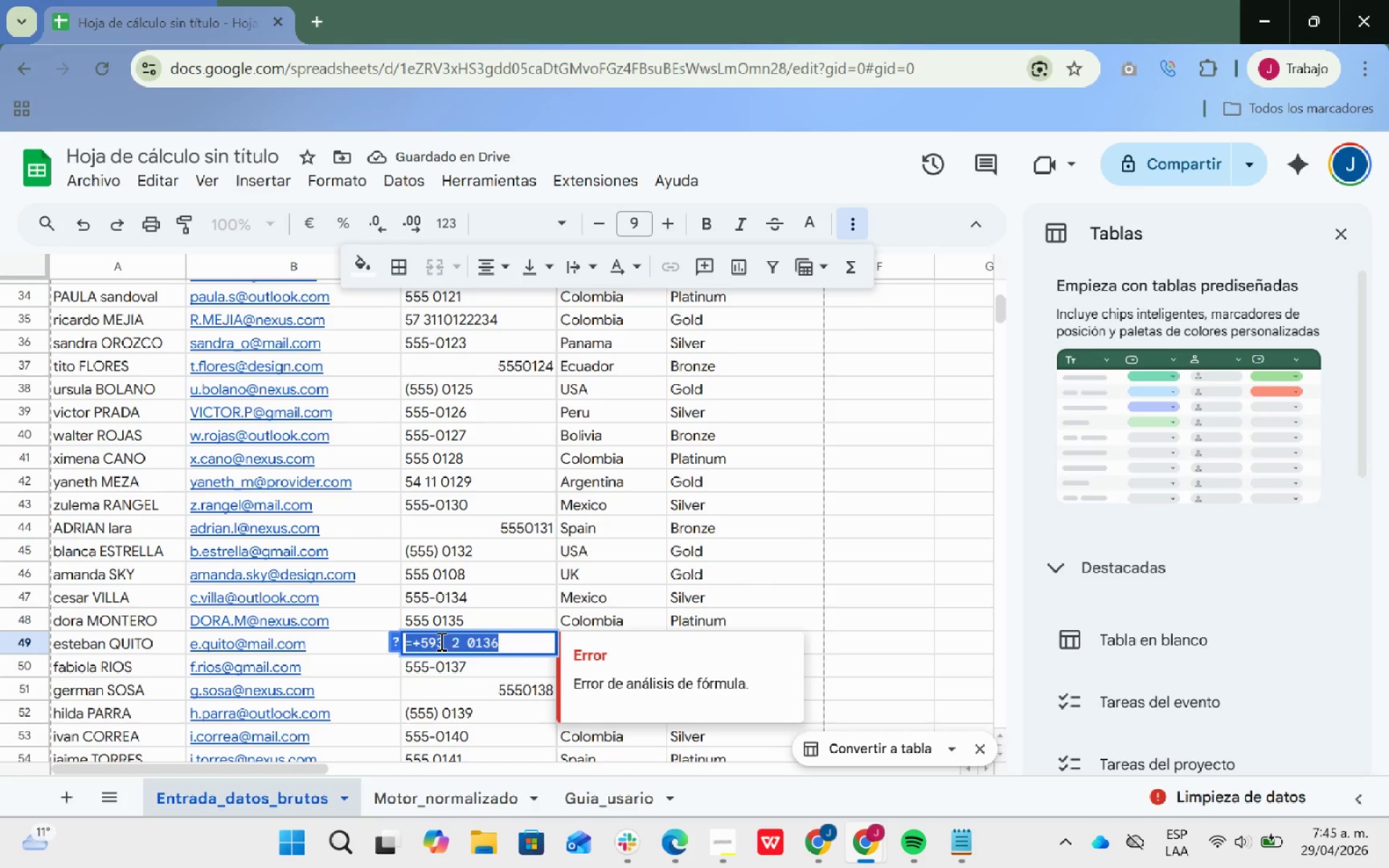 
left_click([421, 638])
 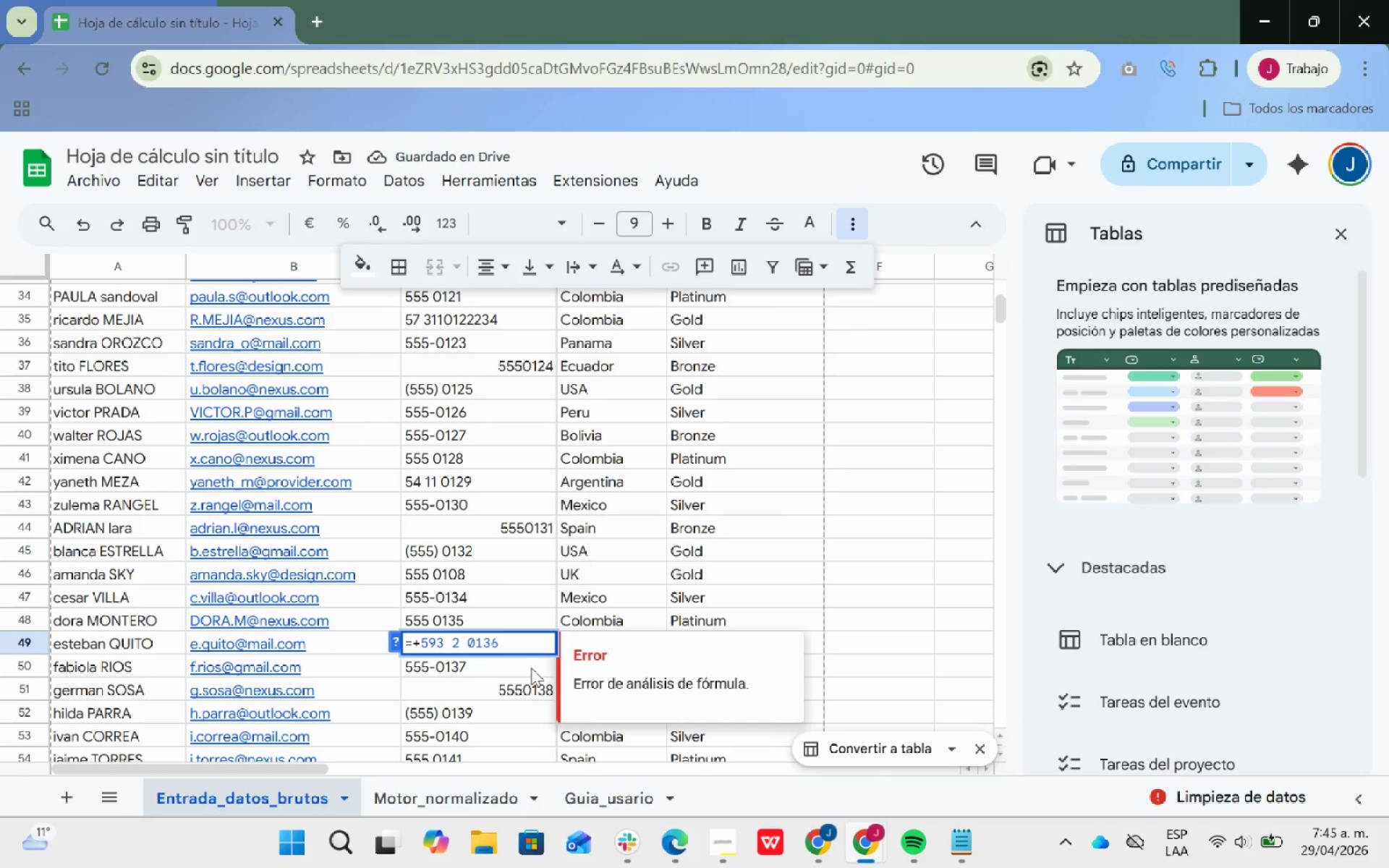 
key(Backspace)
 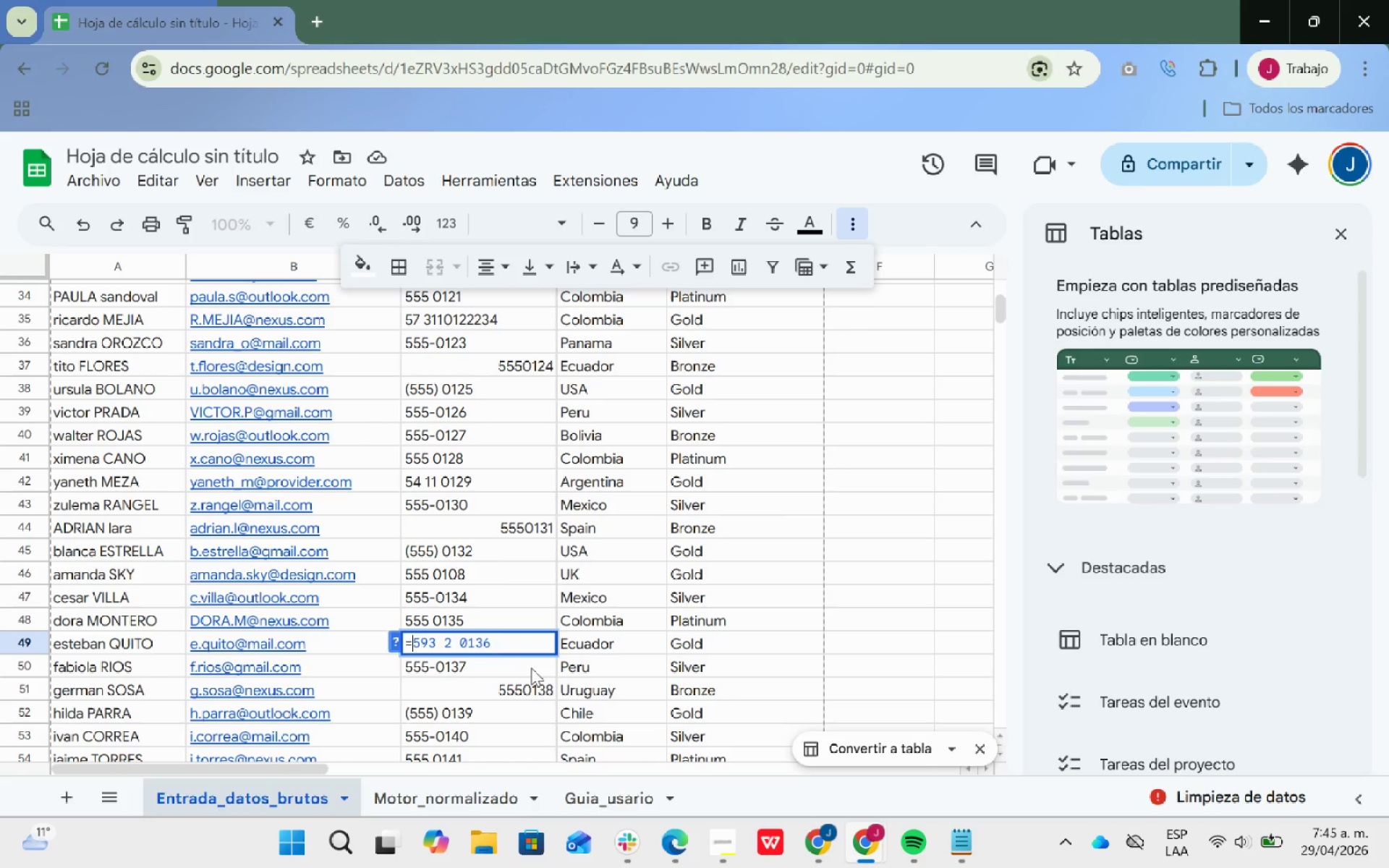 
key(Backspace)
 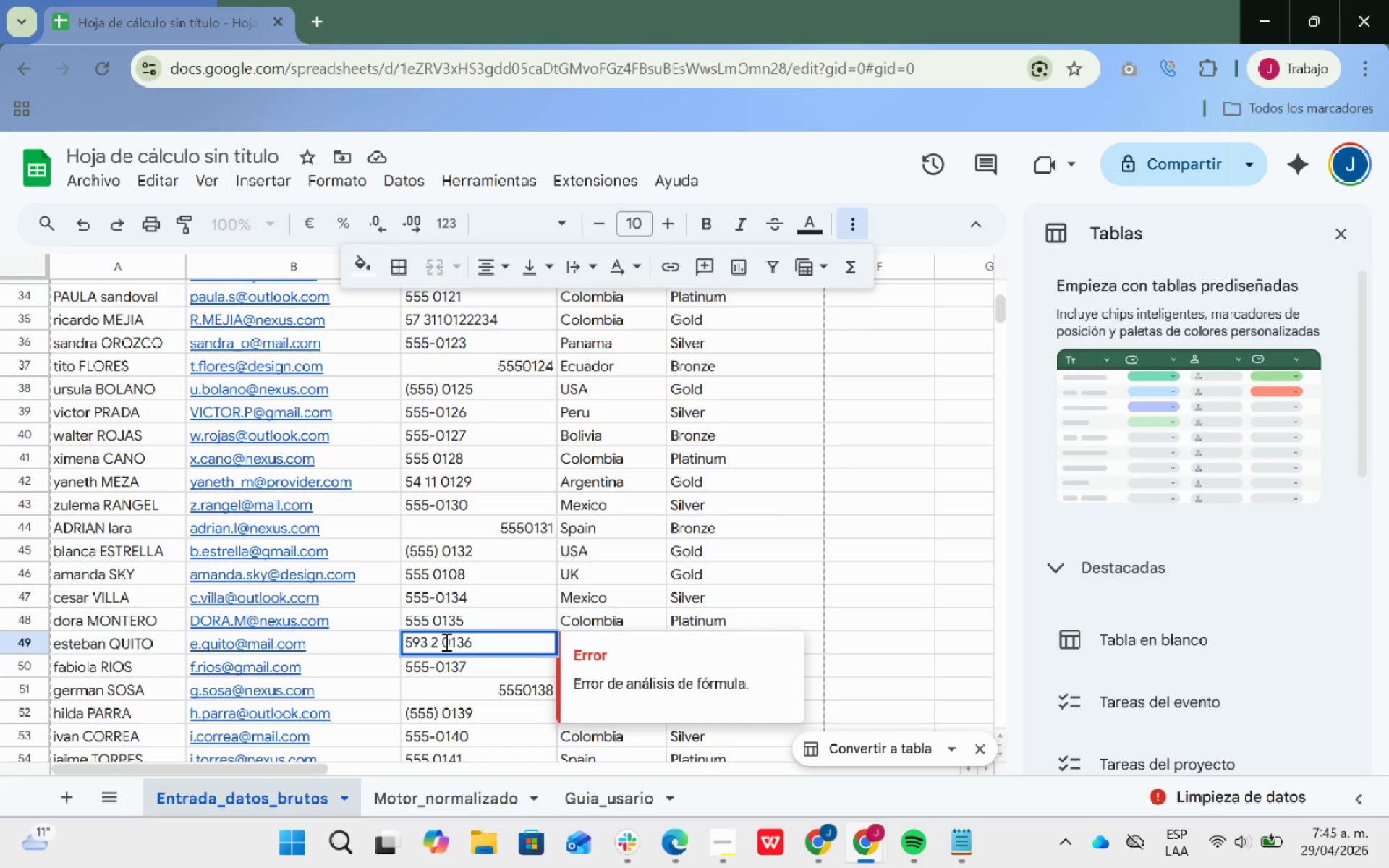 
left_click([442, 640])
 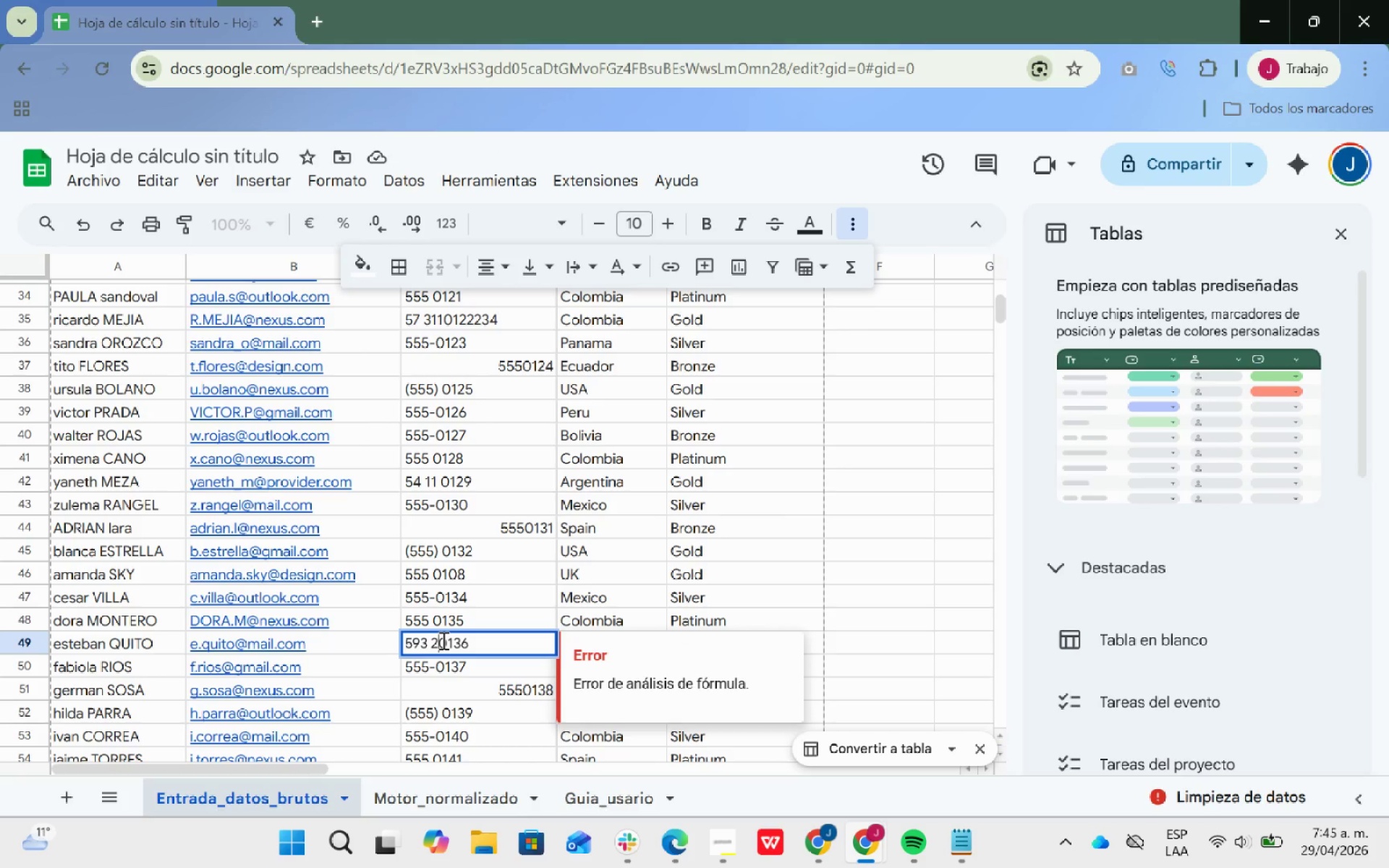 
key(Backspace)
 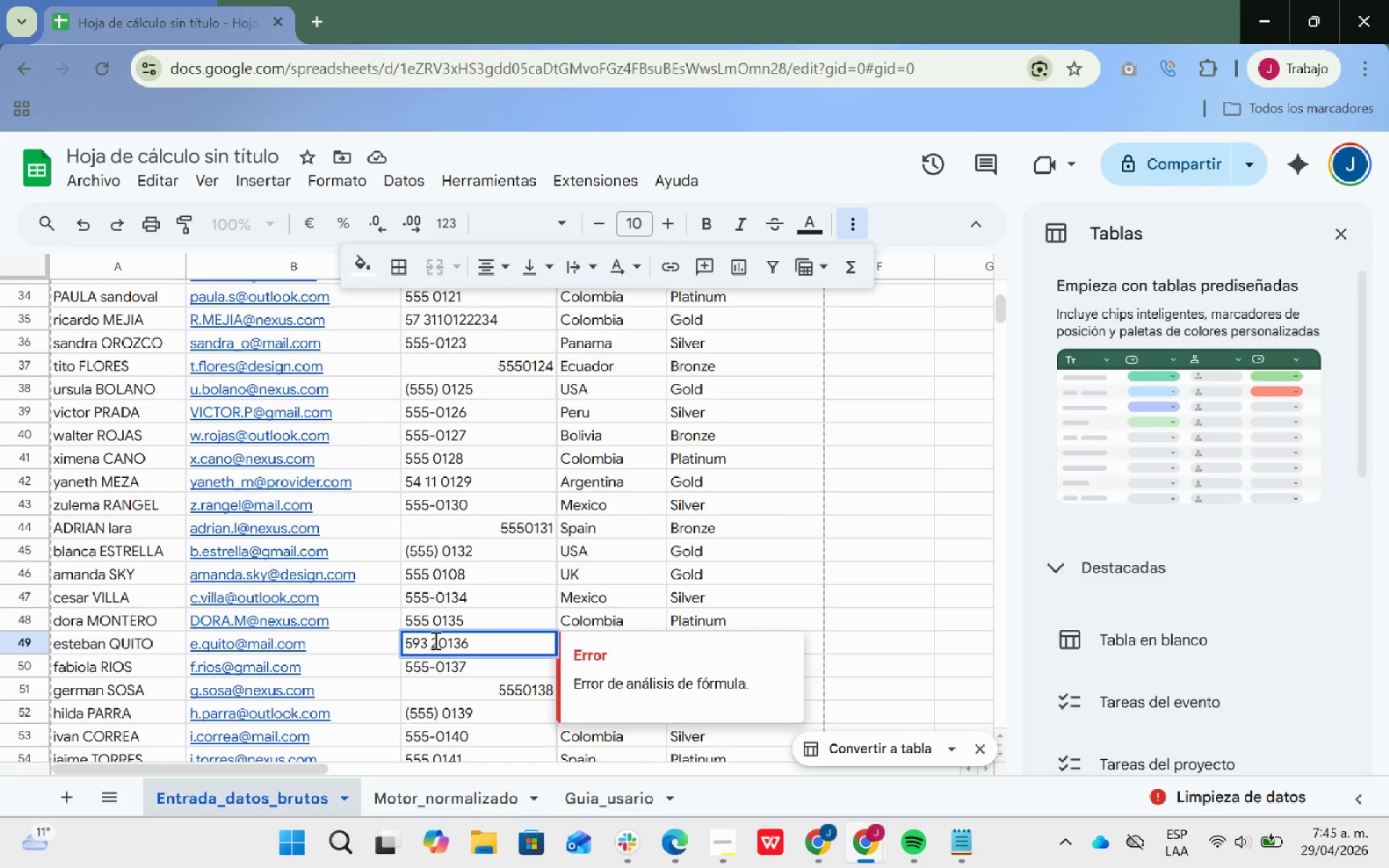 
left_click([434, 640])
 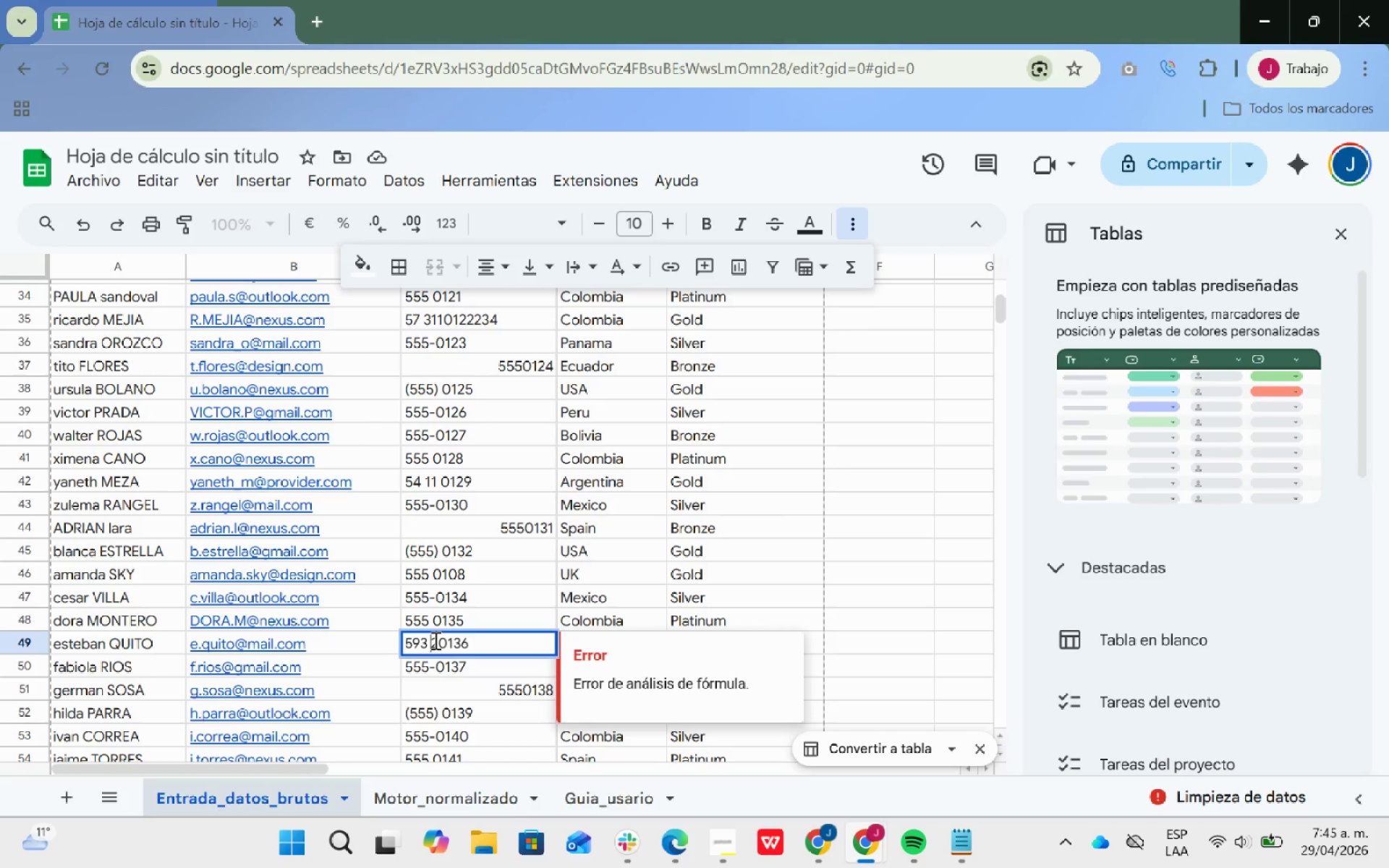 
key(Backspace)
 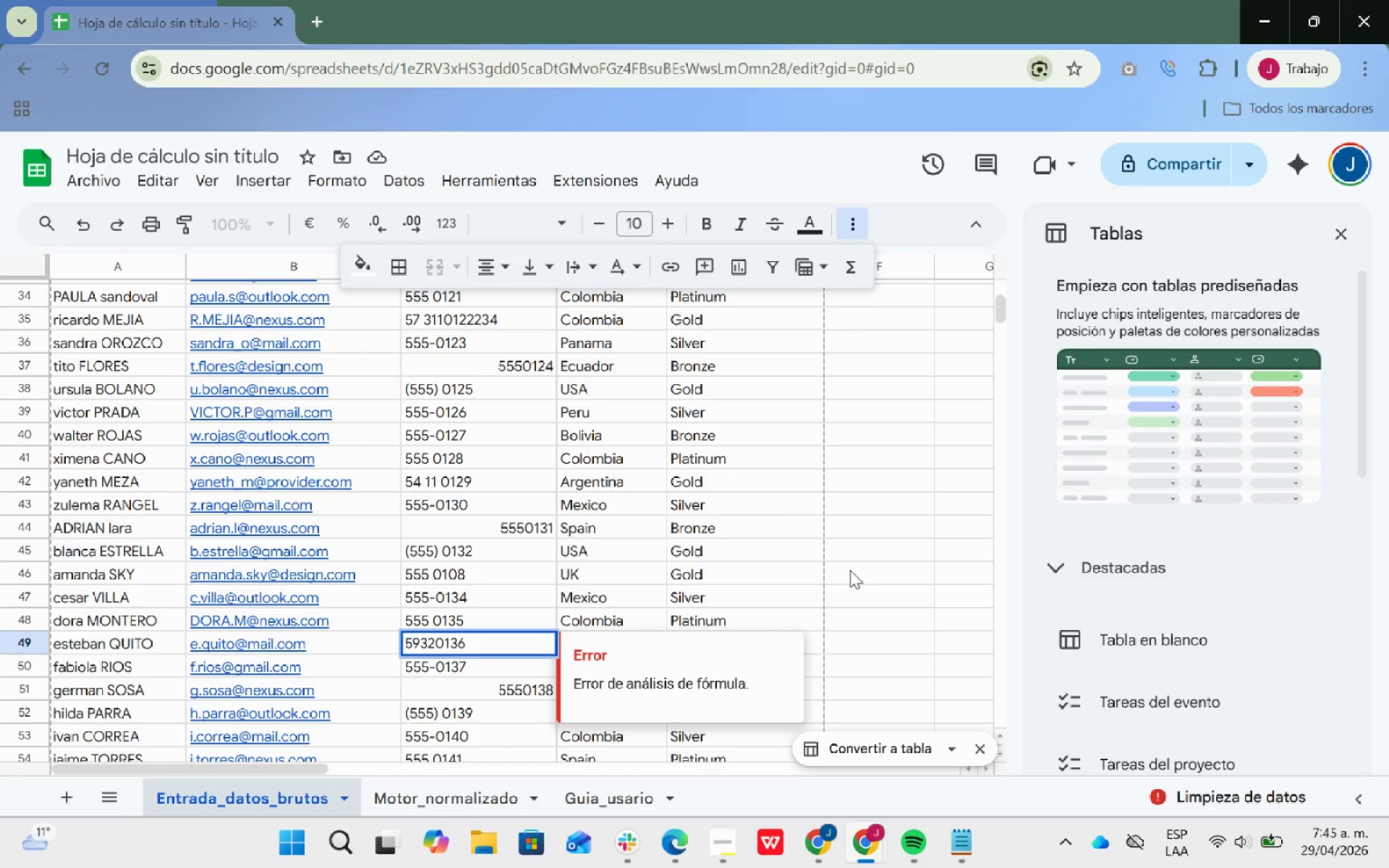 
left_click([865, 561])
 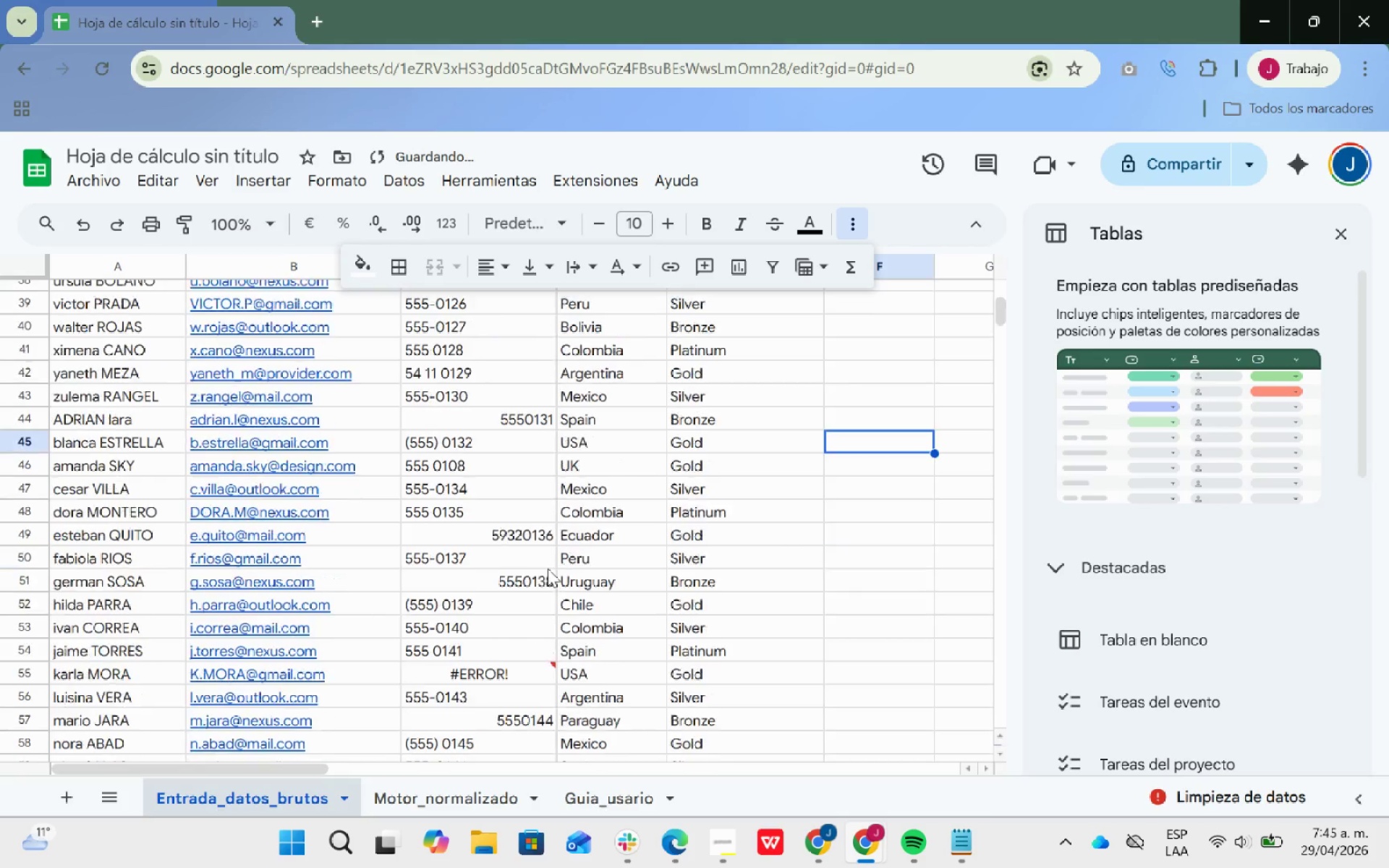 
scroll: coordinate [548, 569], scroll_direction: down, amount: 2.0
 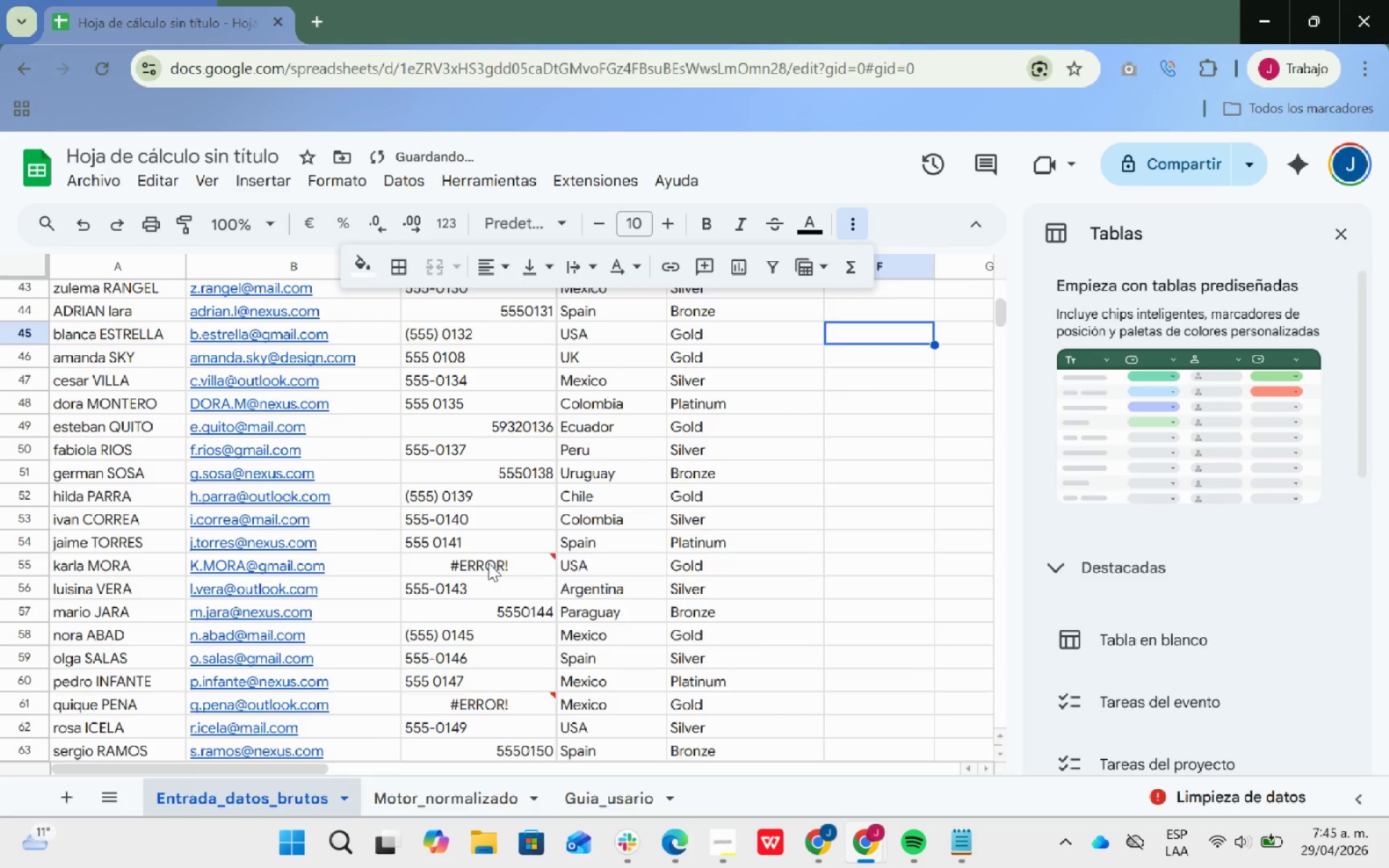 
double_click([488, 563])
 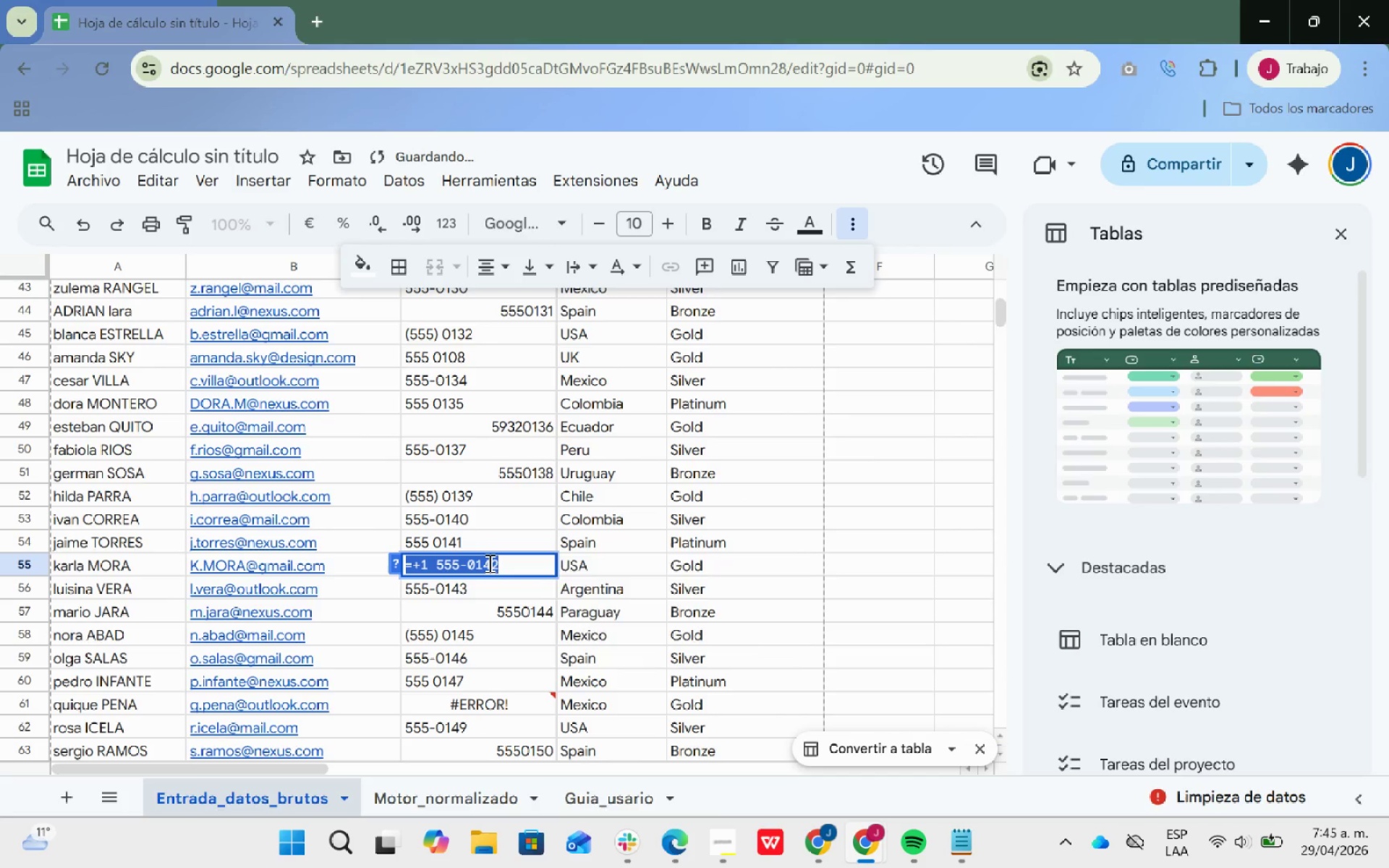 
triple_click([488, 563])
 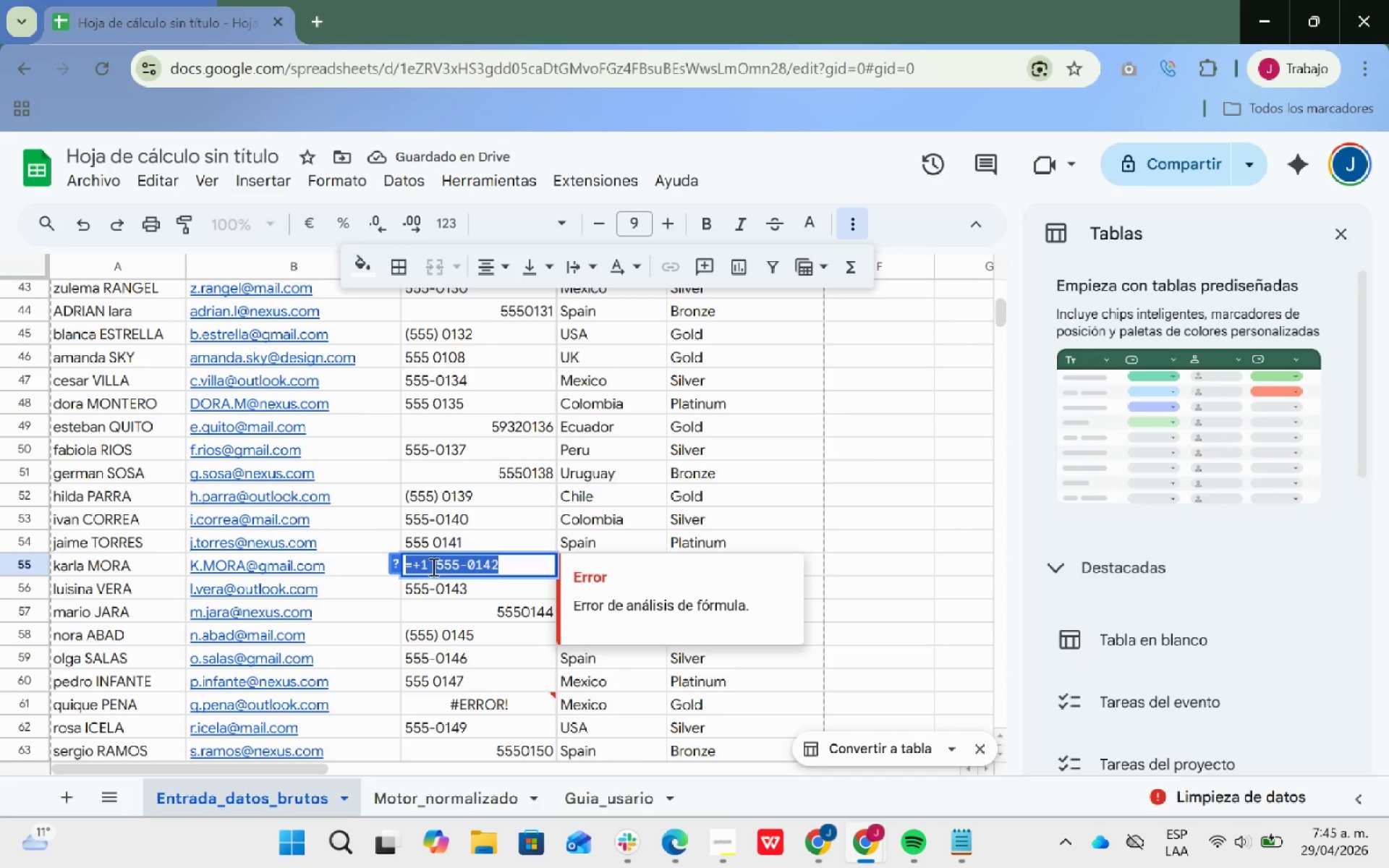 
left_click([430, 565])
 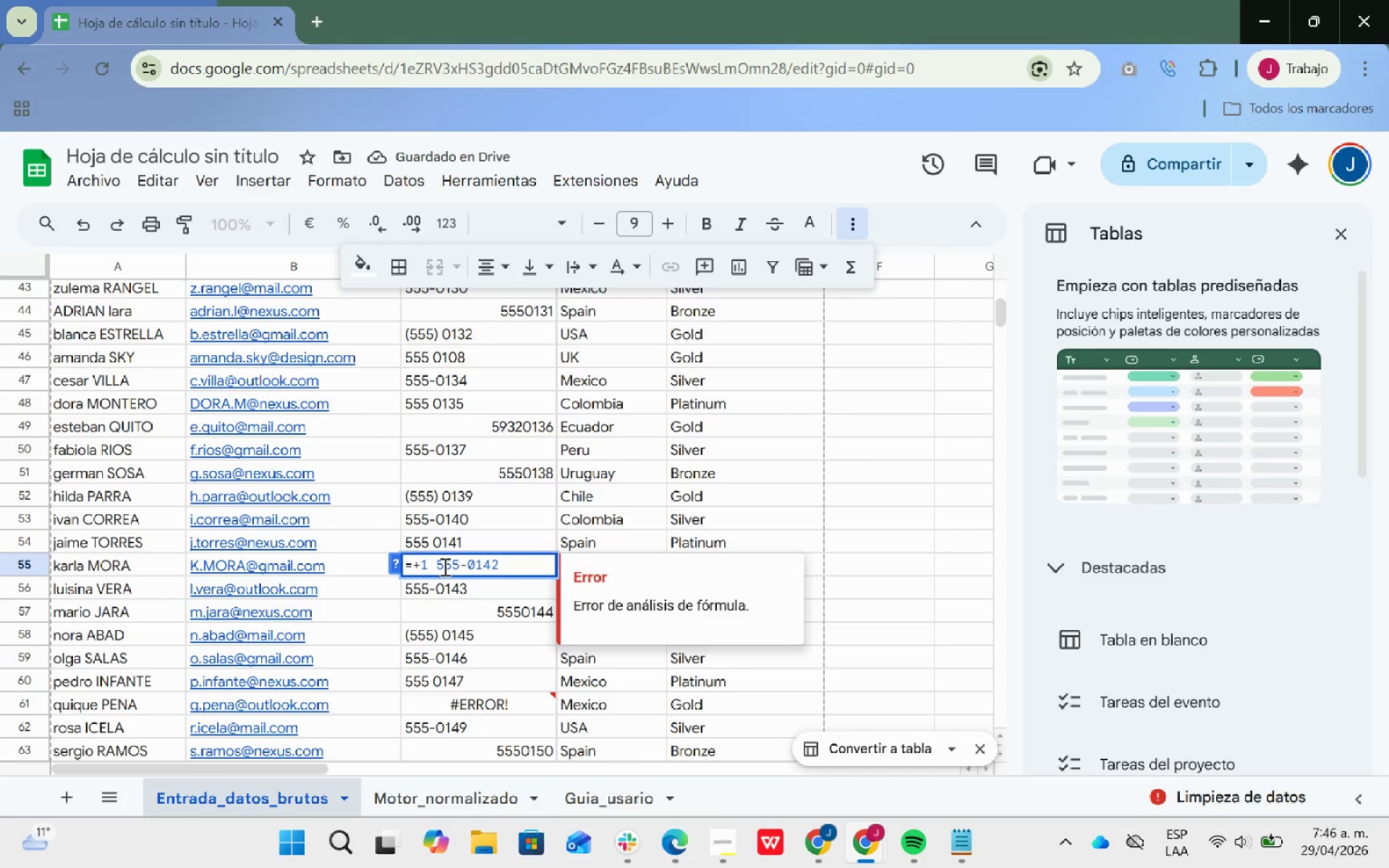 
left_click([435, 563])
 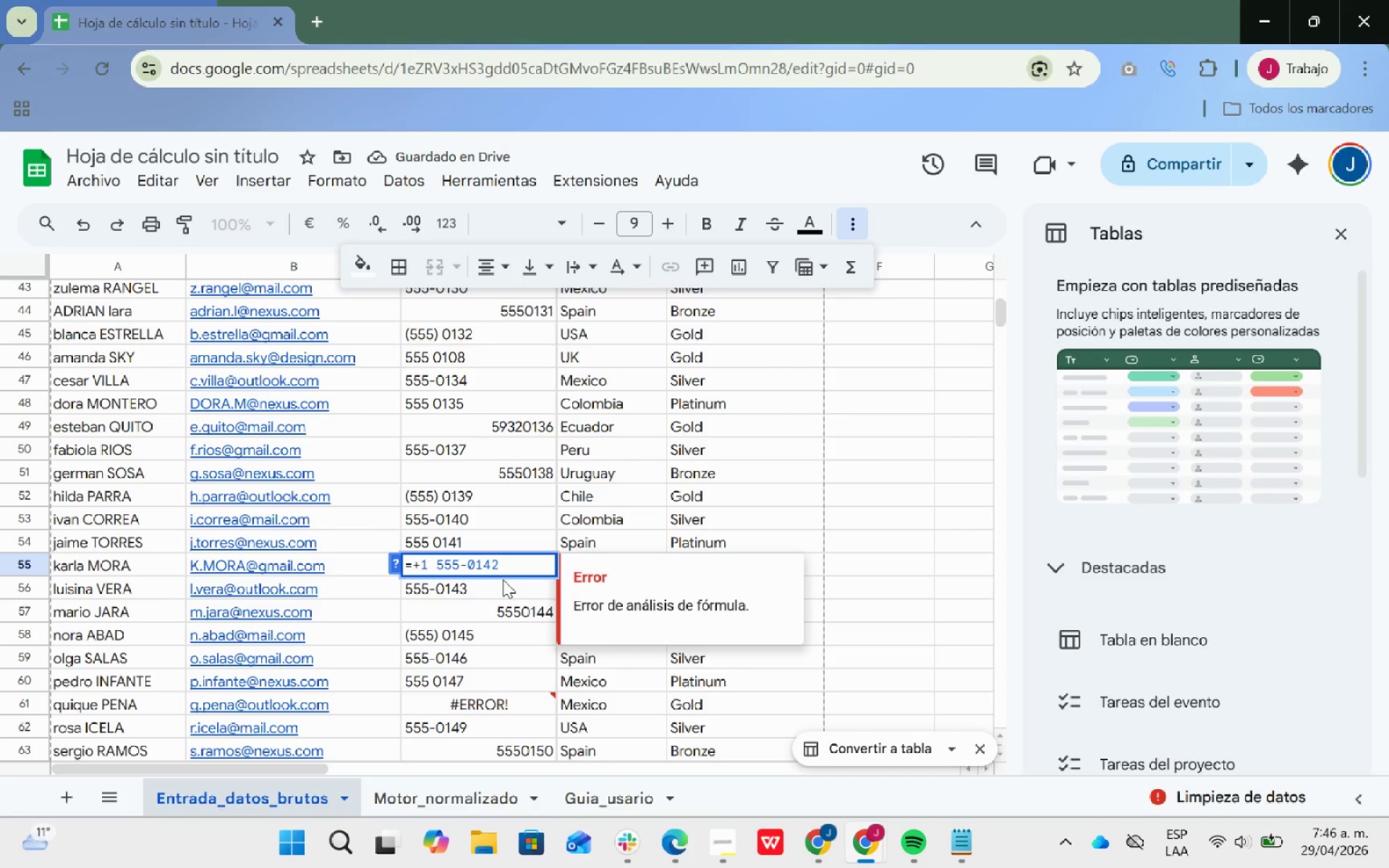 
key(Backspace)
 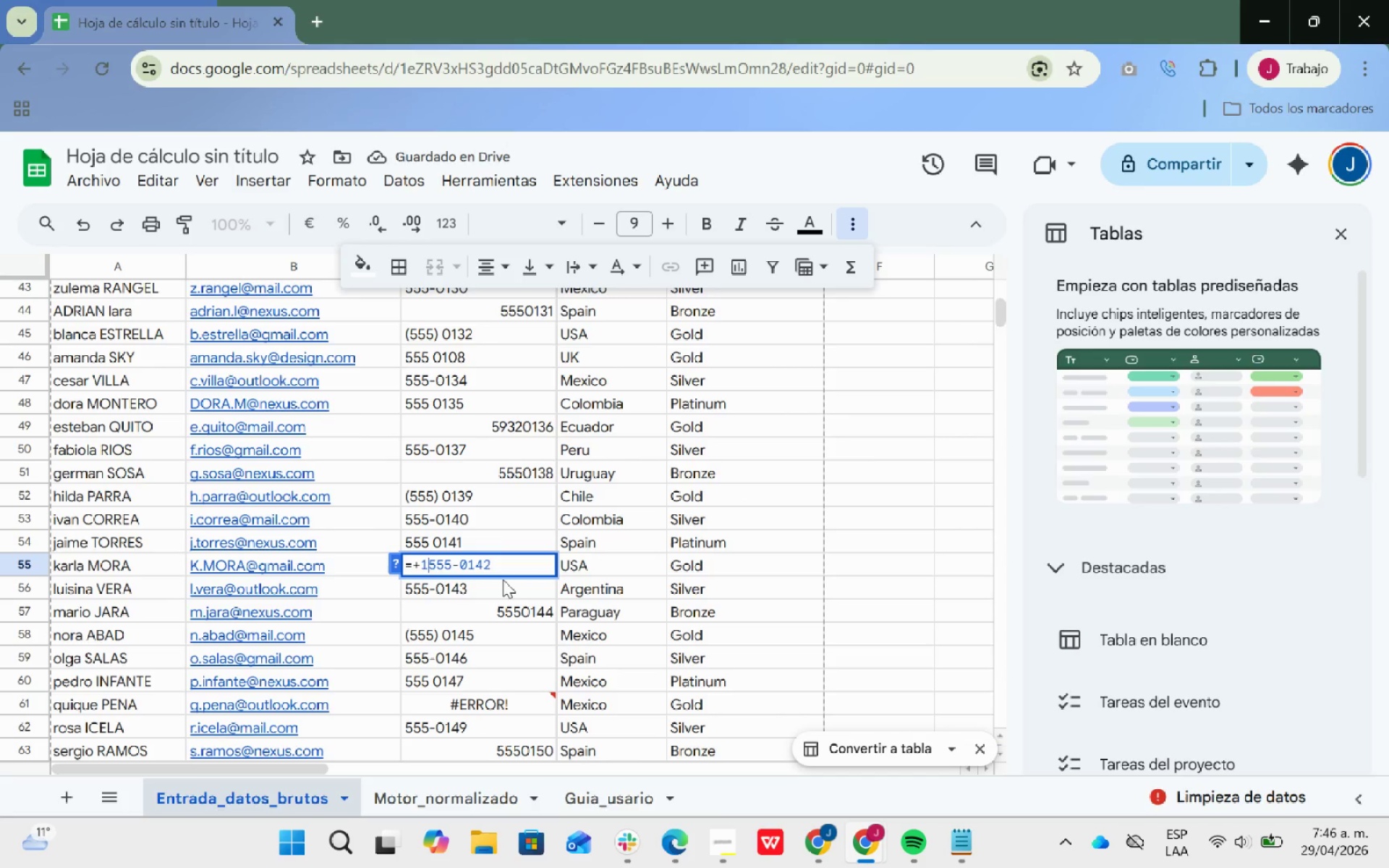 
key(Backspace)
 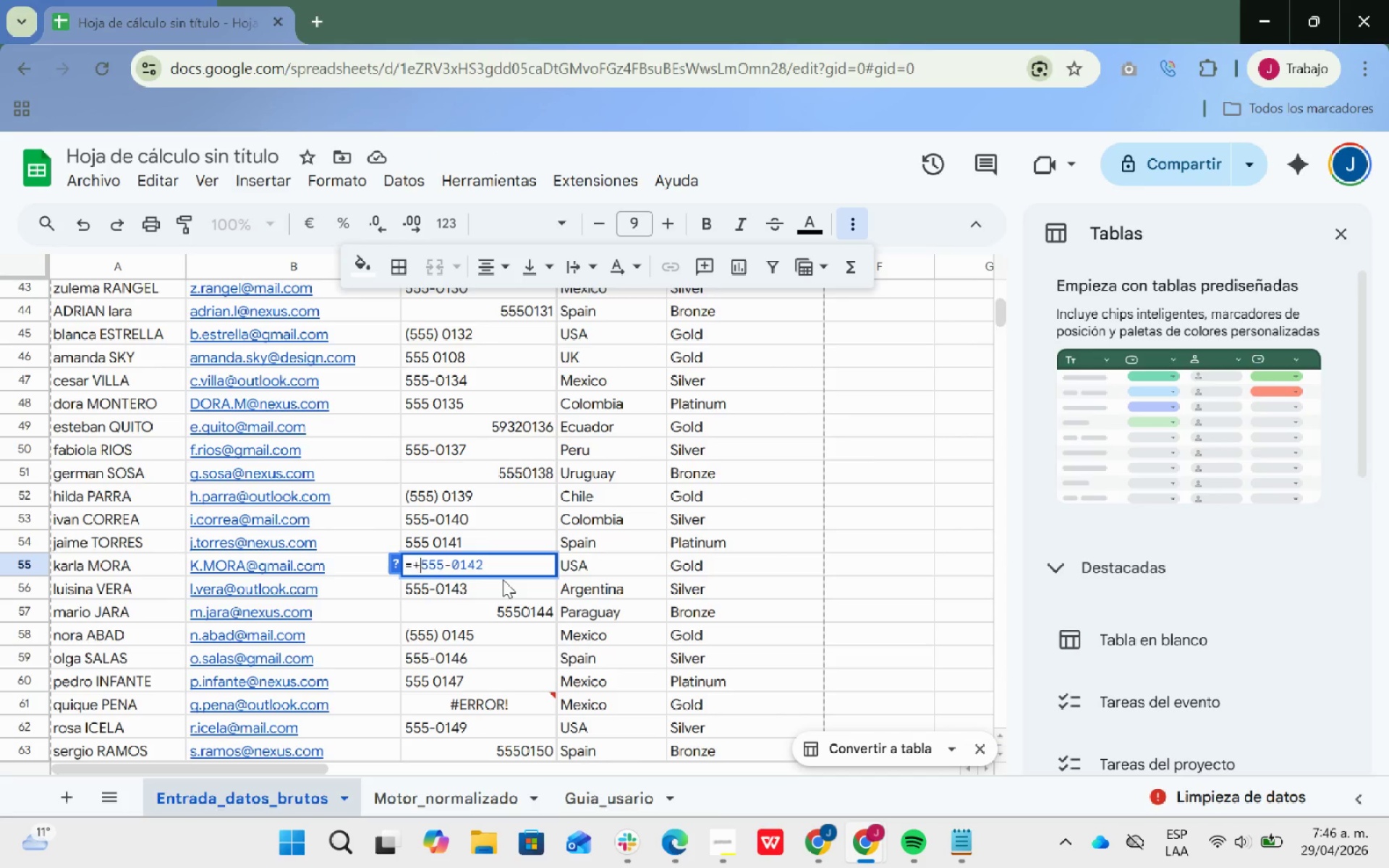 
key(Backspace)
 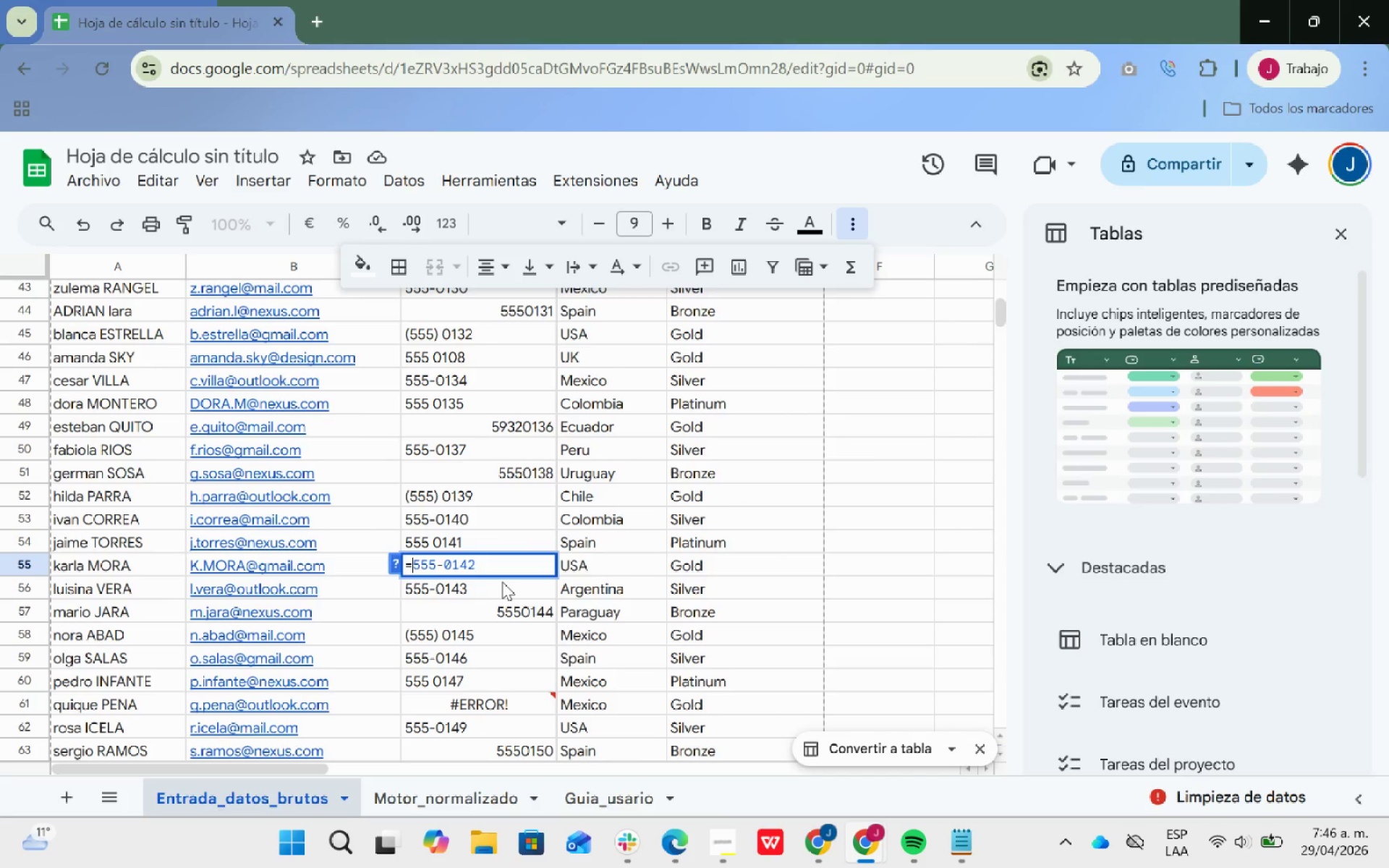 
key(Backspace)
 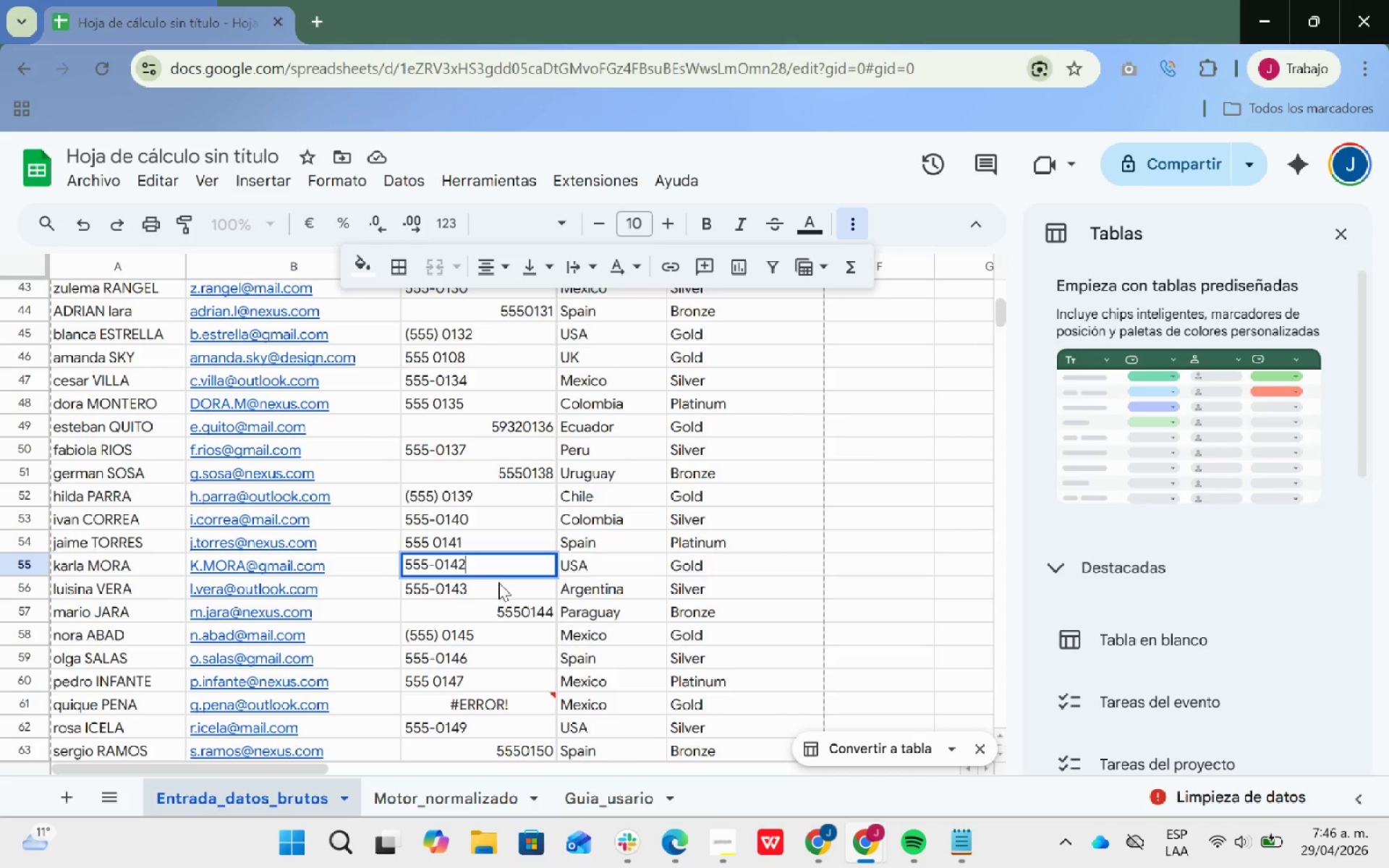 
key(Backspace)
 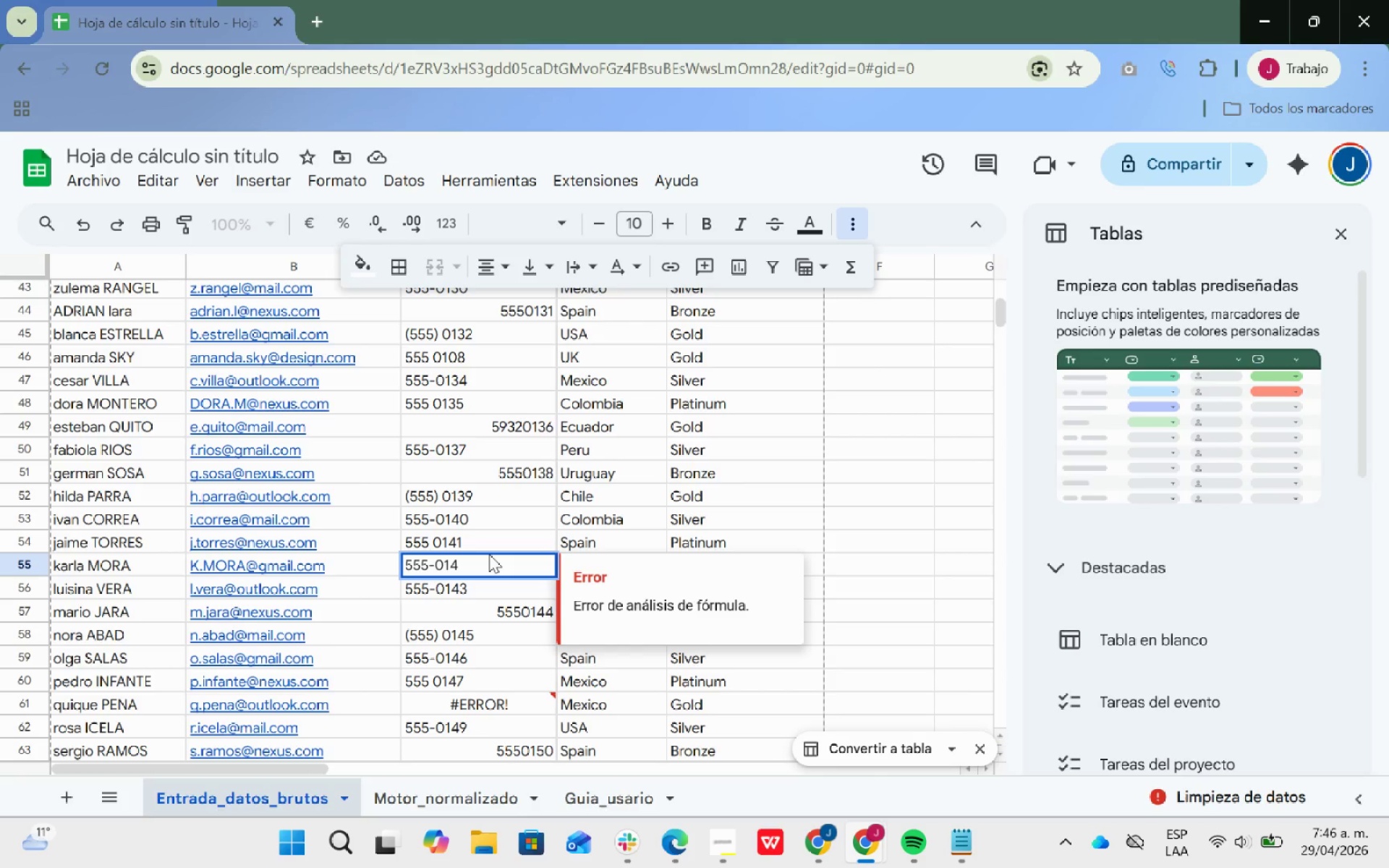 
key(4)
 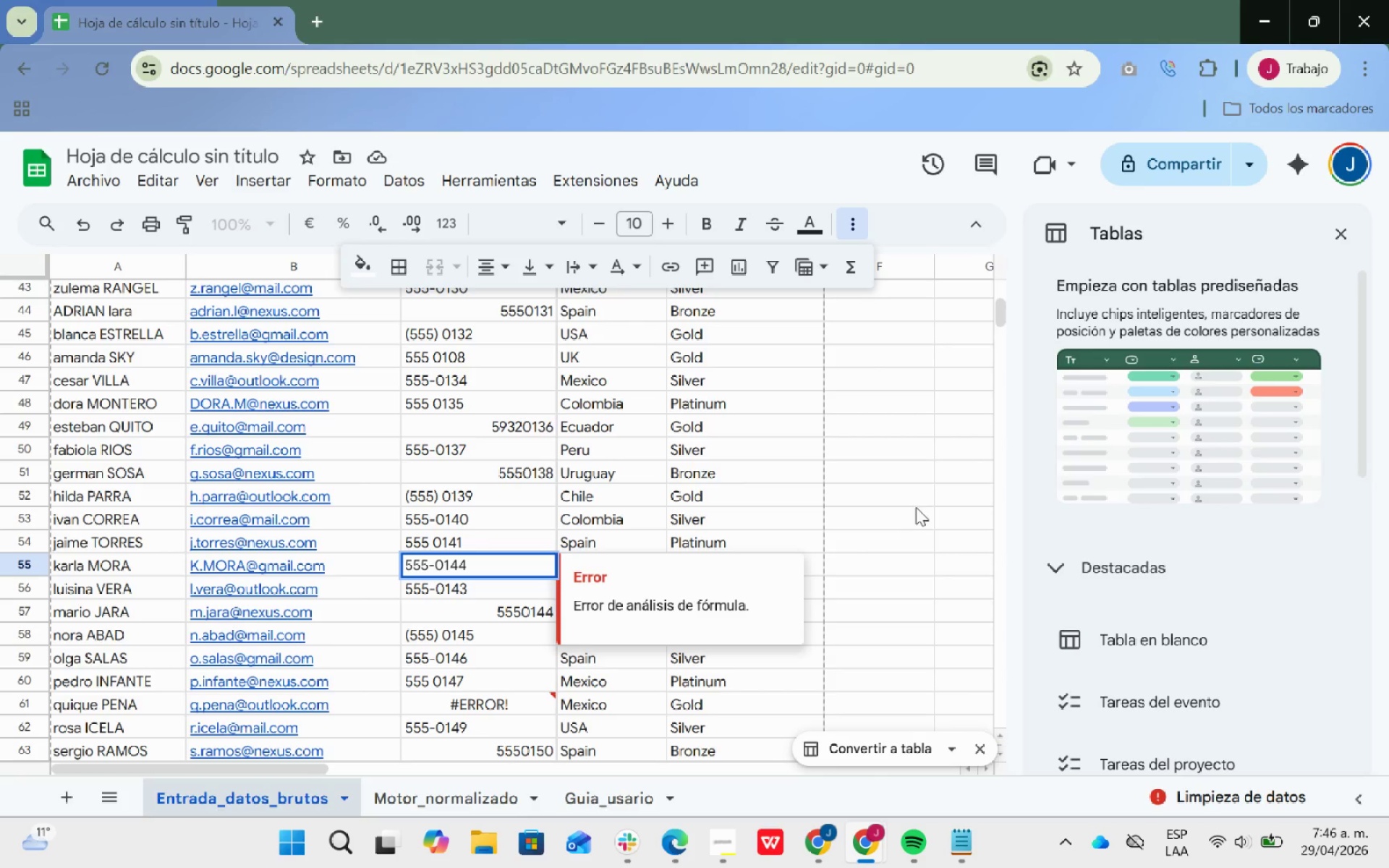 
scroll: coordinate [768, 532], scroll_direction: down, amount: 2.0
 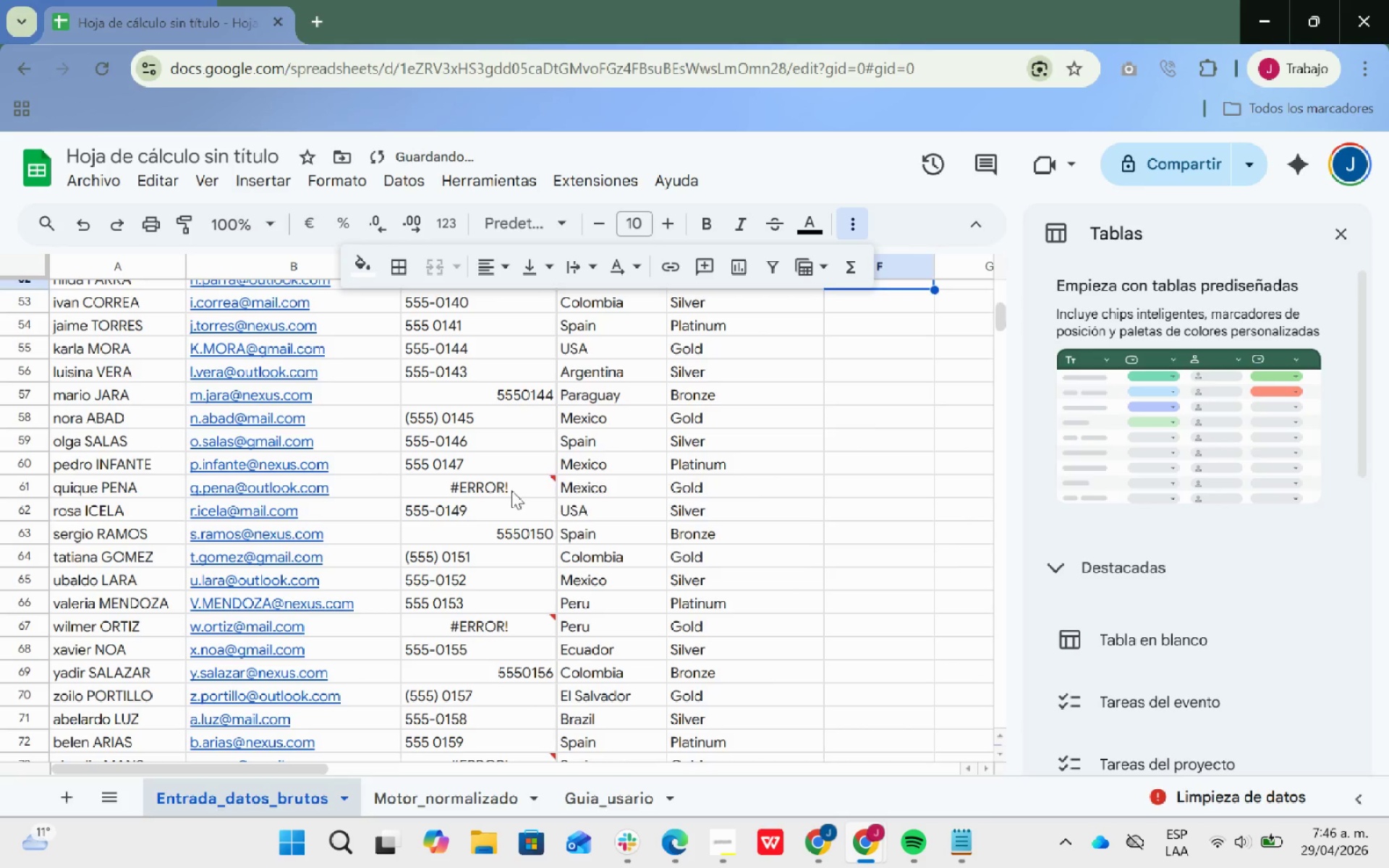 
double_click([511, 490])
 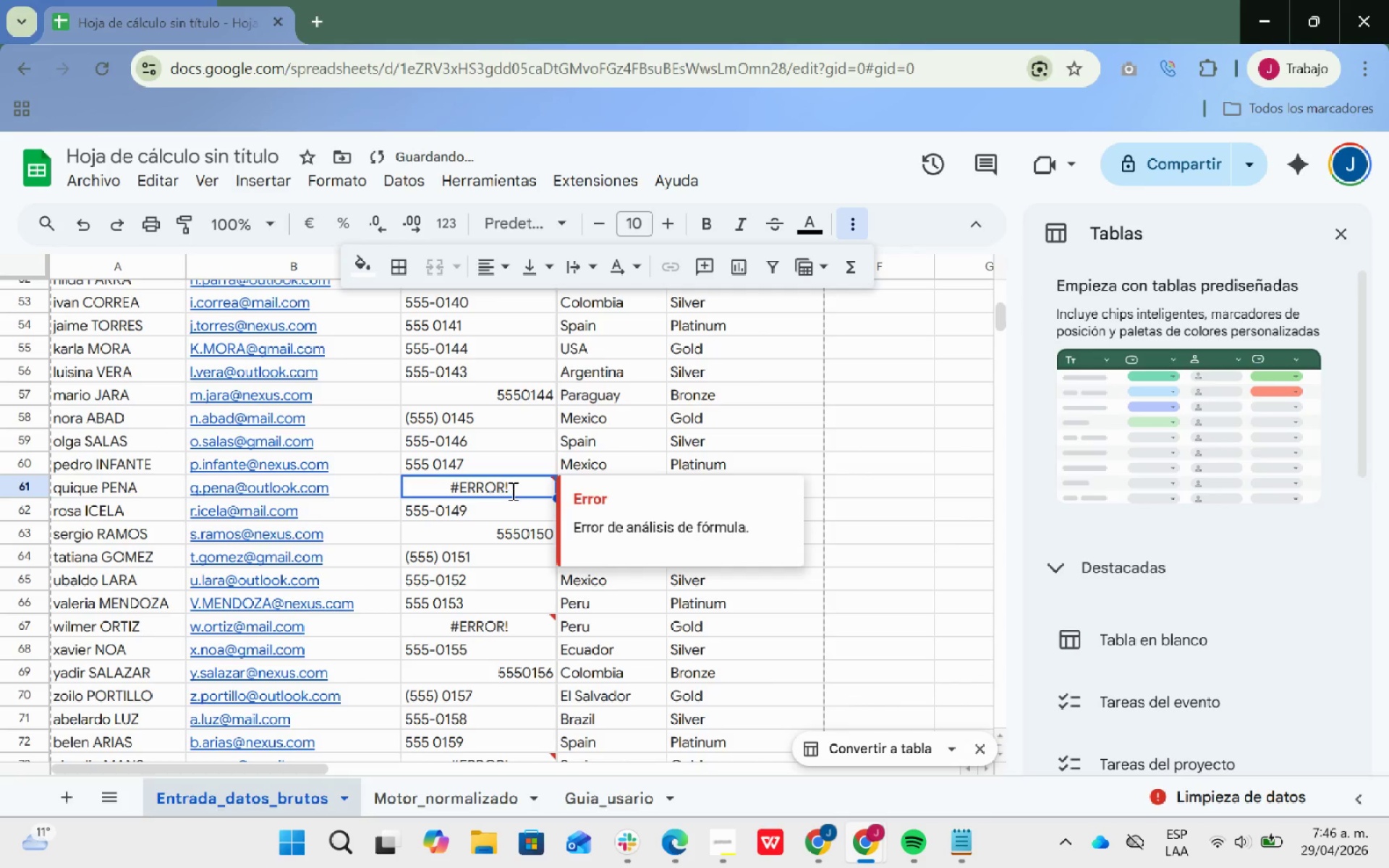 
triple_click([511, 490])
 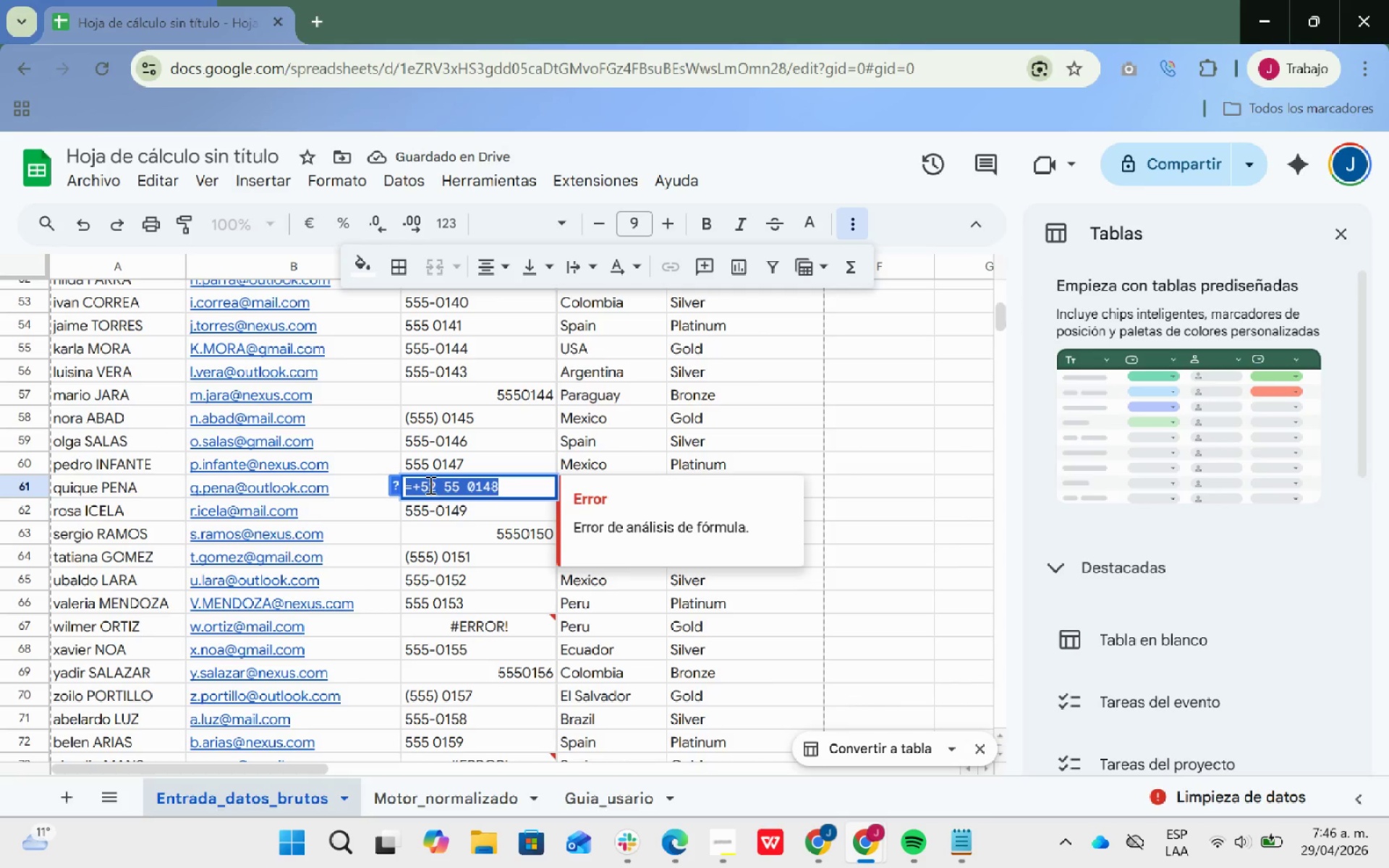 
left_click([419, 482])
 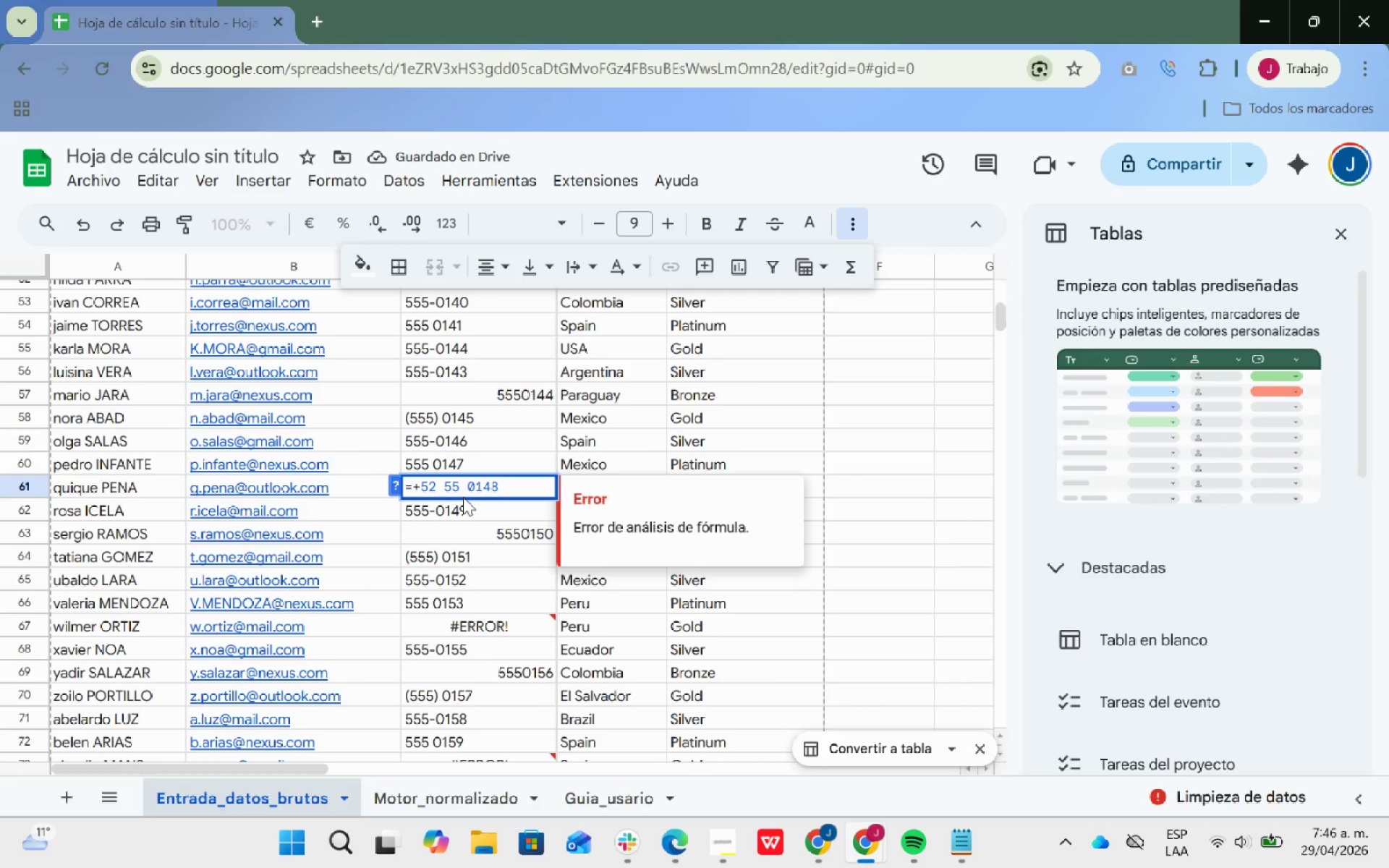 
key(Backspace)
 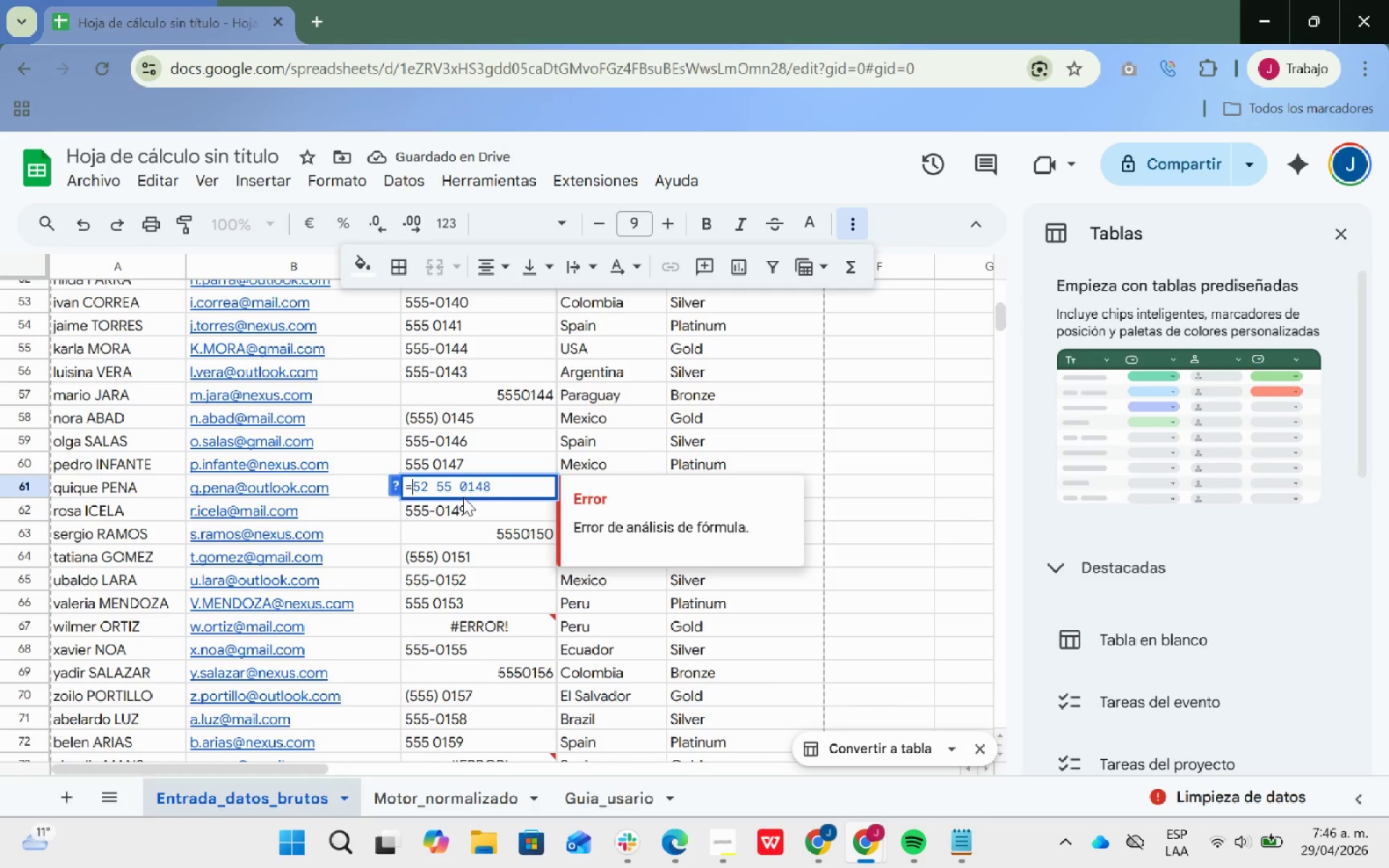 
key(Backspace)
 